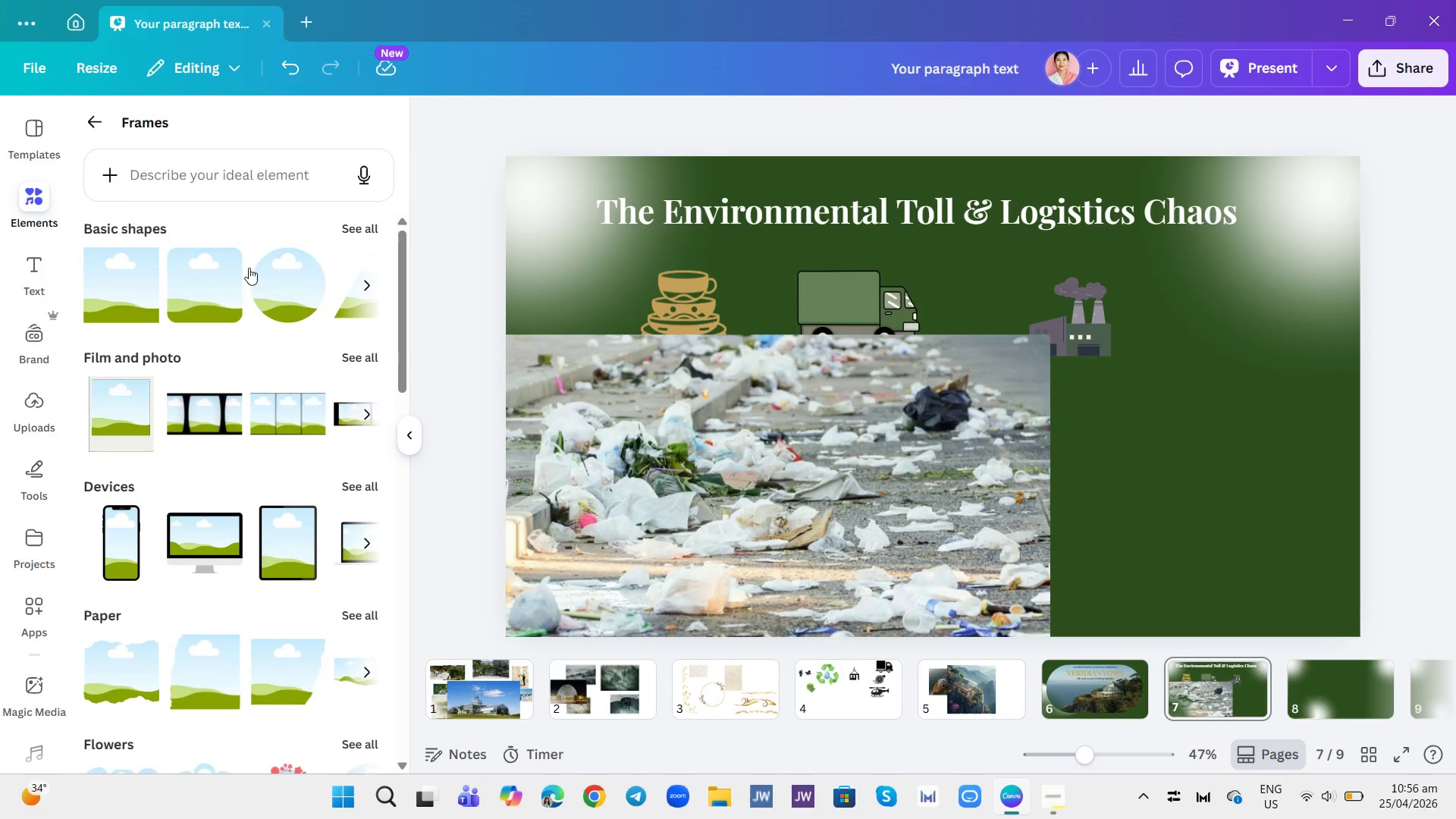 
scroll: coordinate [314, 396], scroll_direction: down, amount: 2.0
 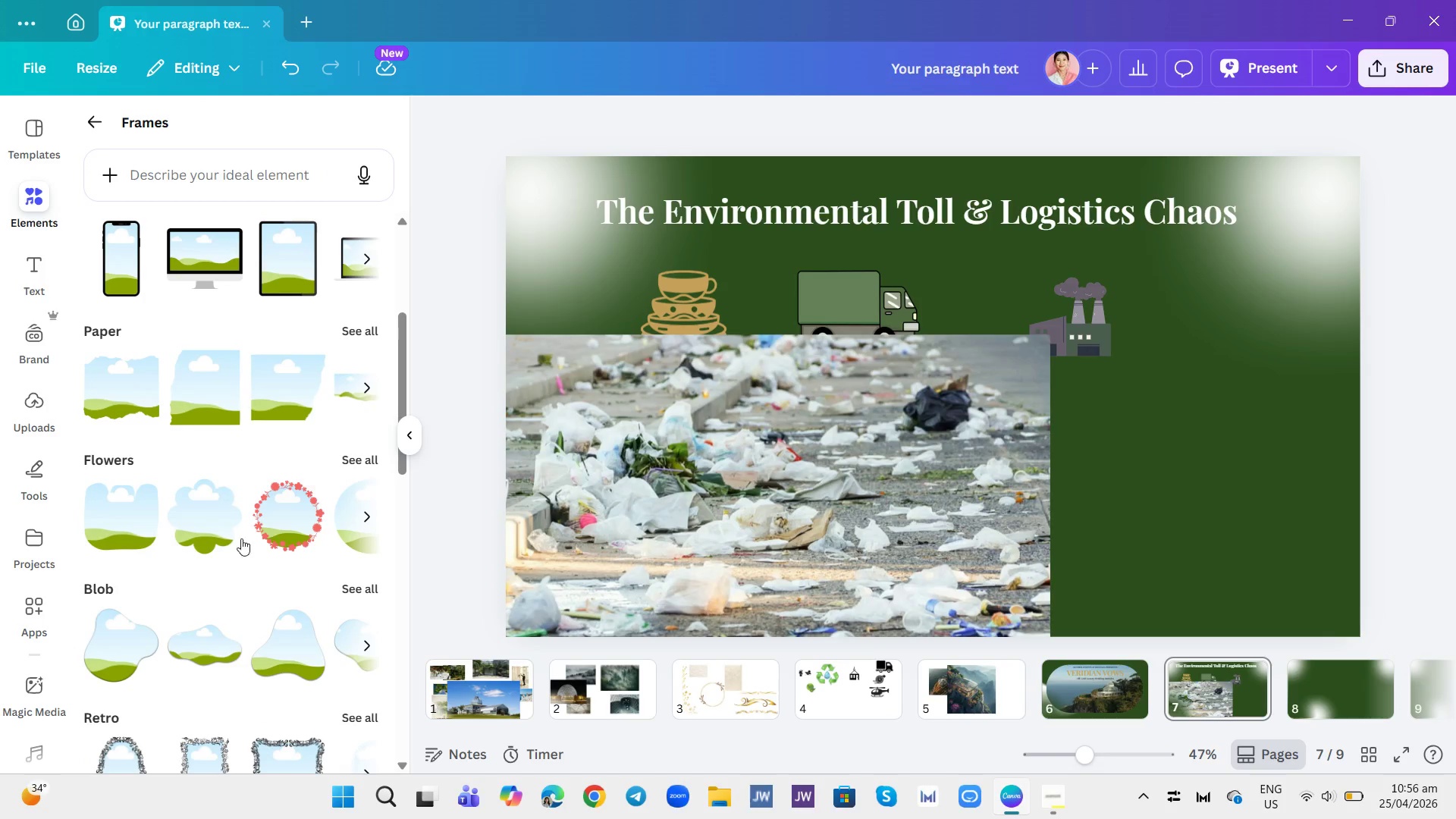 
left_click([205, 532])
 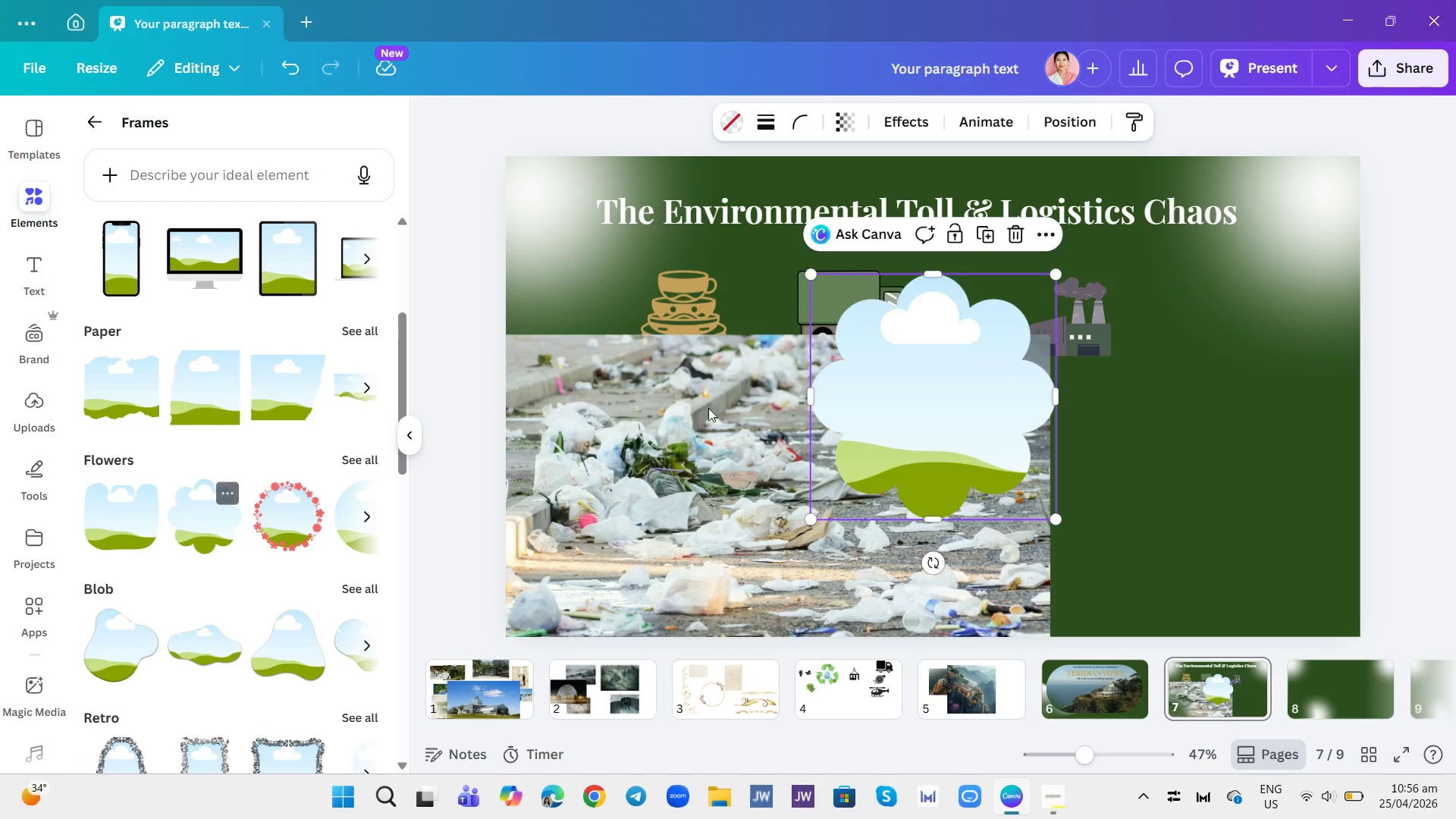 
left_click_drag(start_coordinate=[708, 413], to_coordinate=[860, 331])
 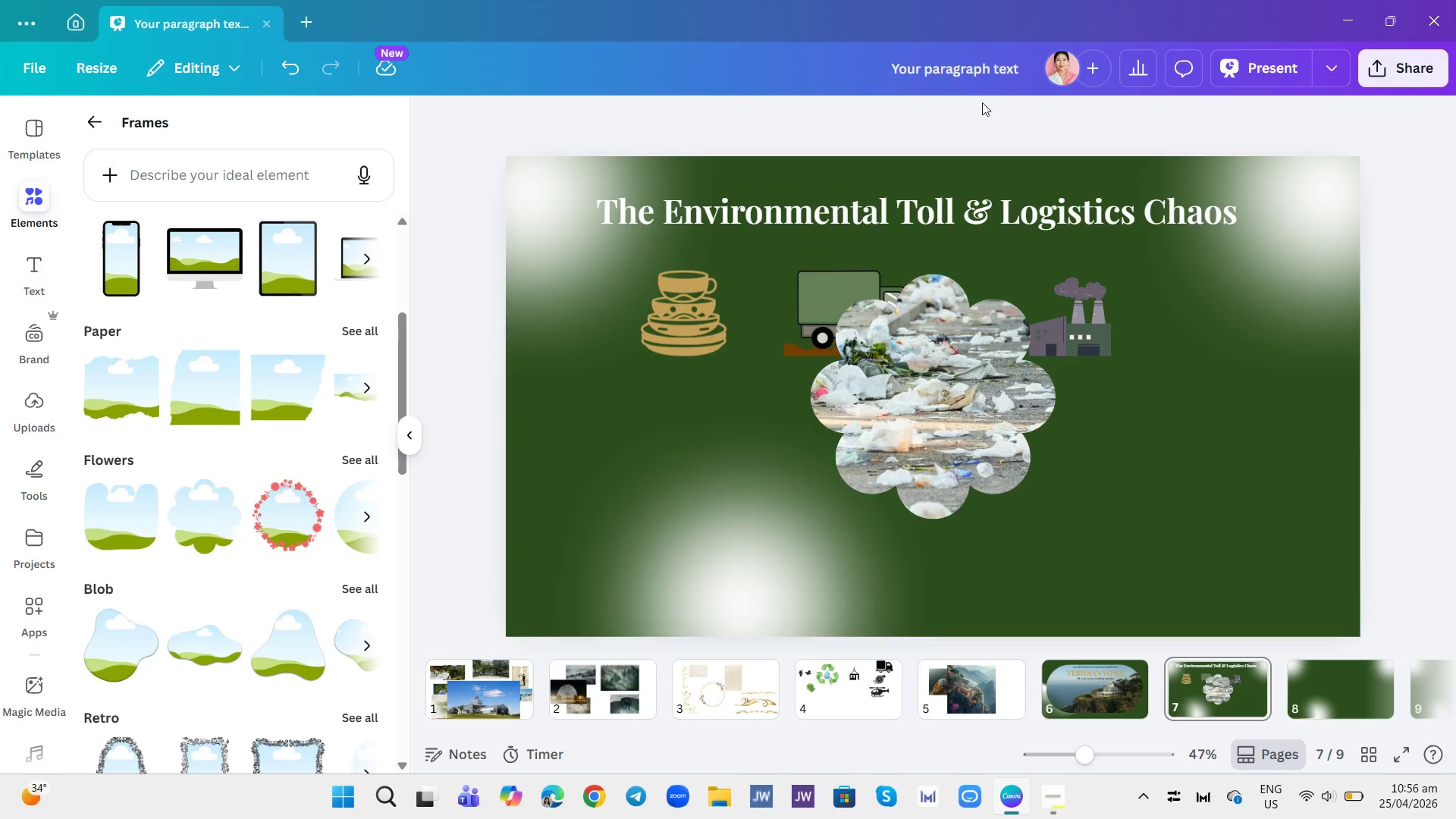 
left_click([977, 395])
 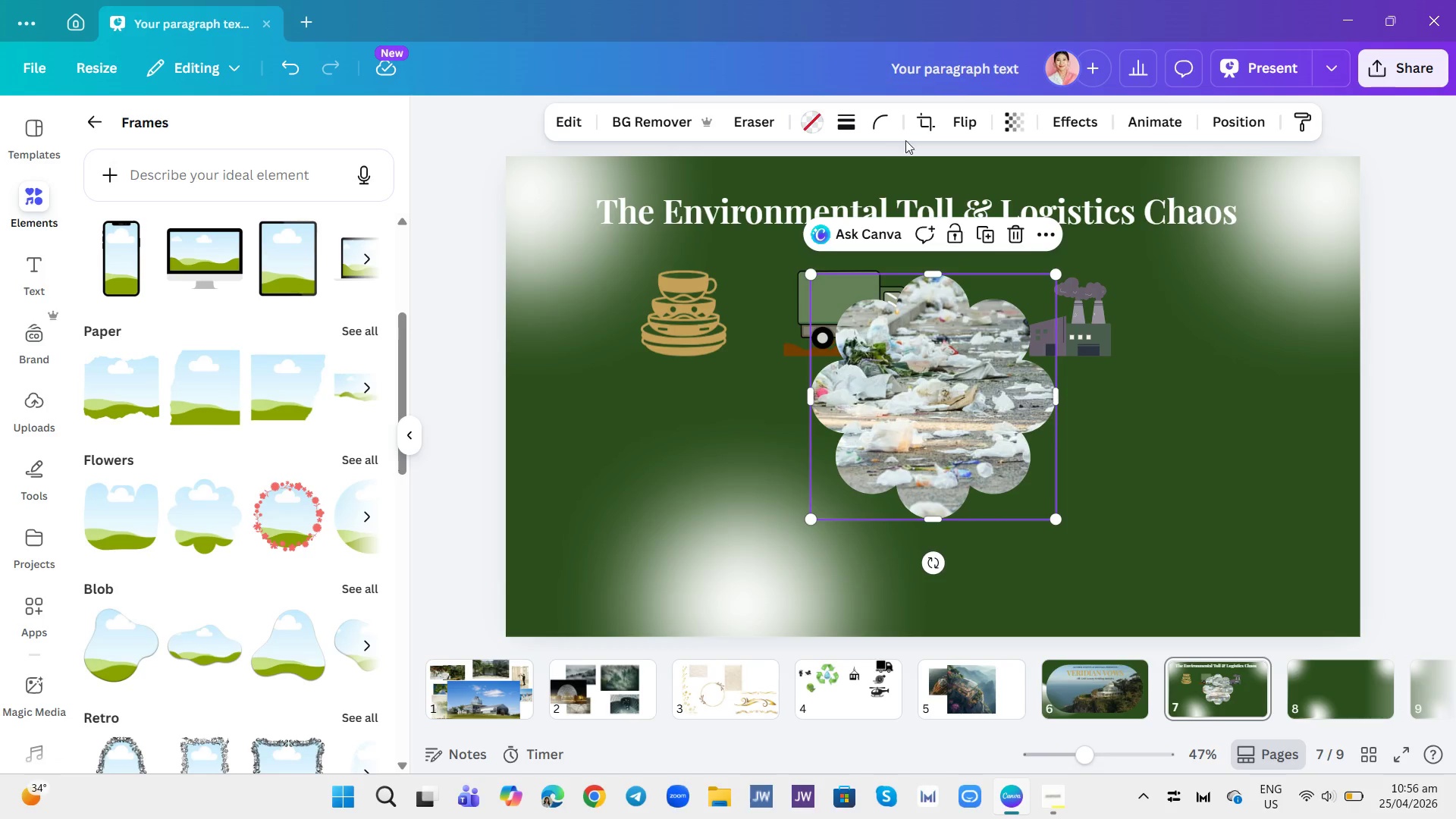 
left_click([844, 123])
 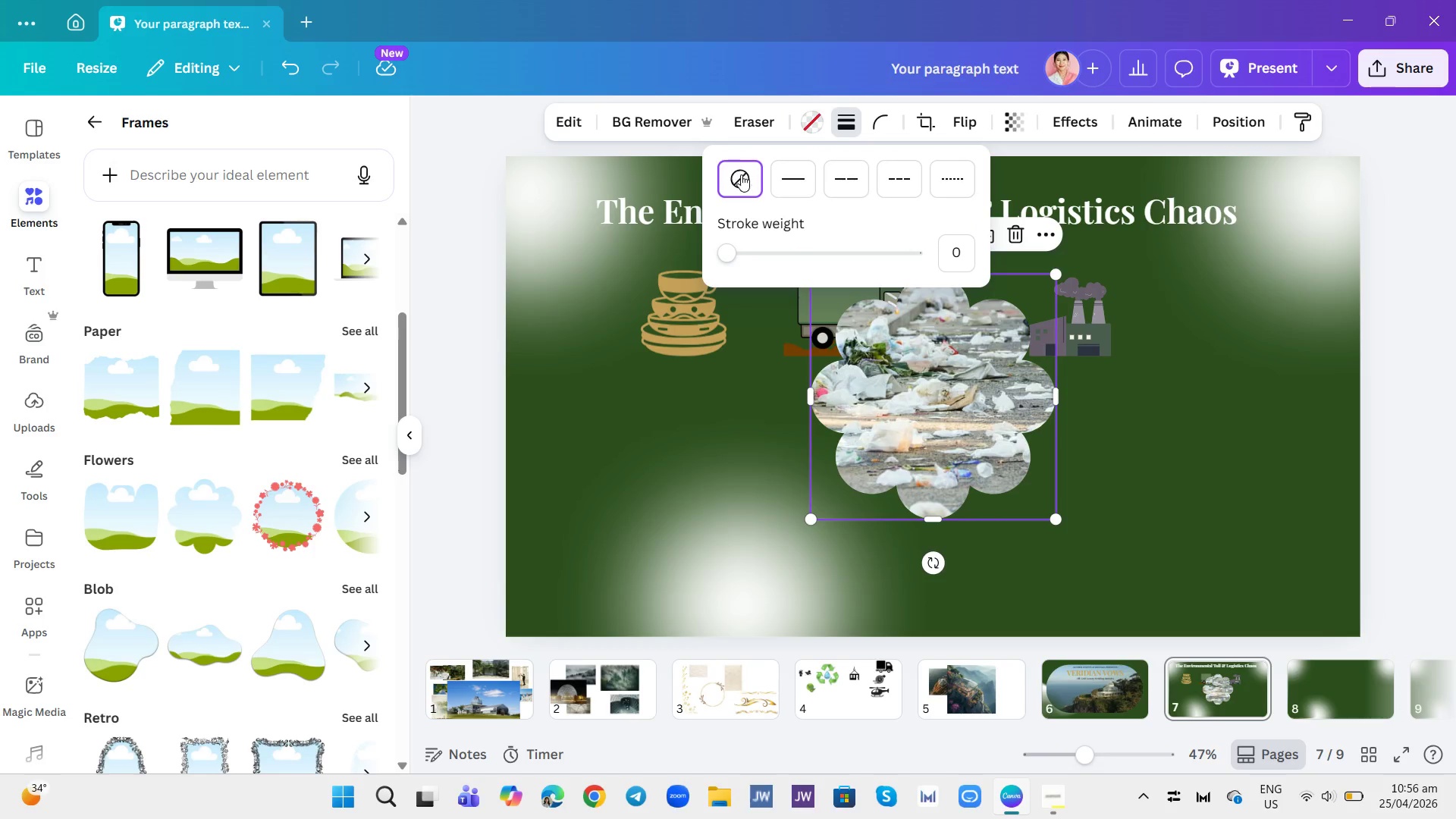 
left_click([792, 174])
 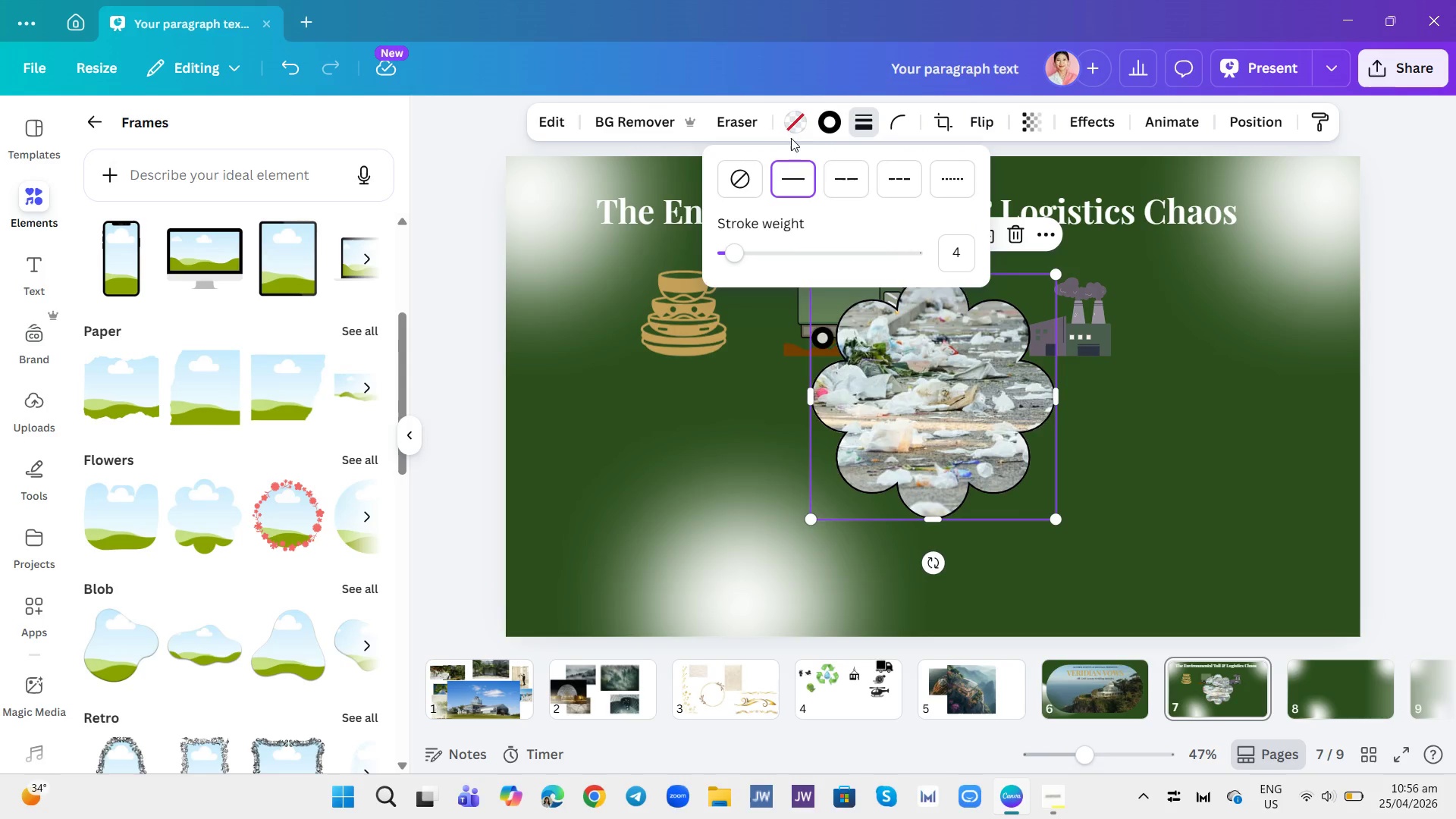 
left_click([830, 121])
 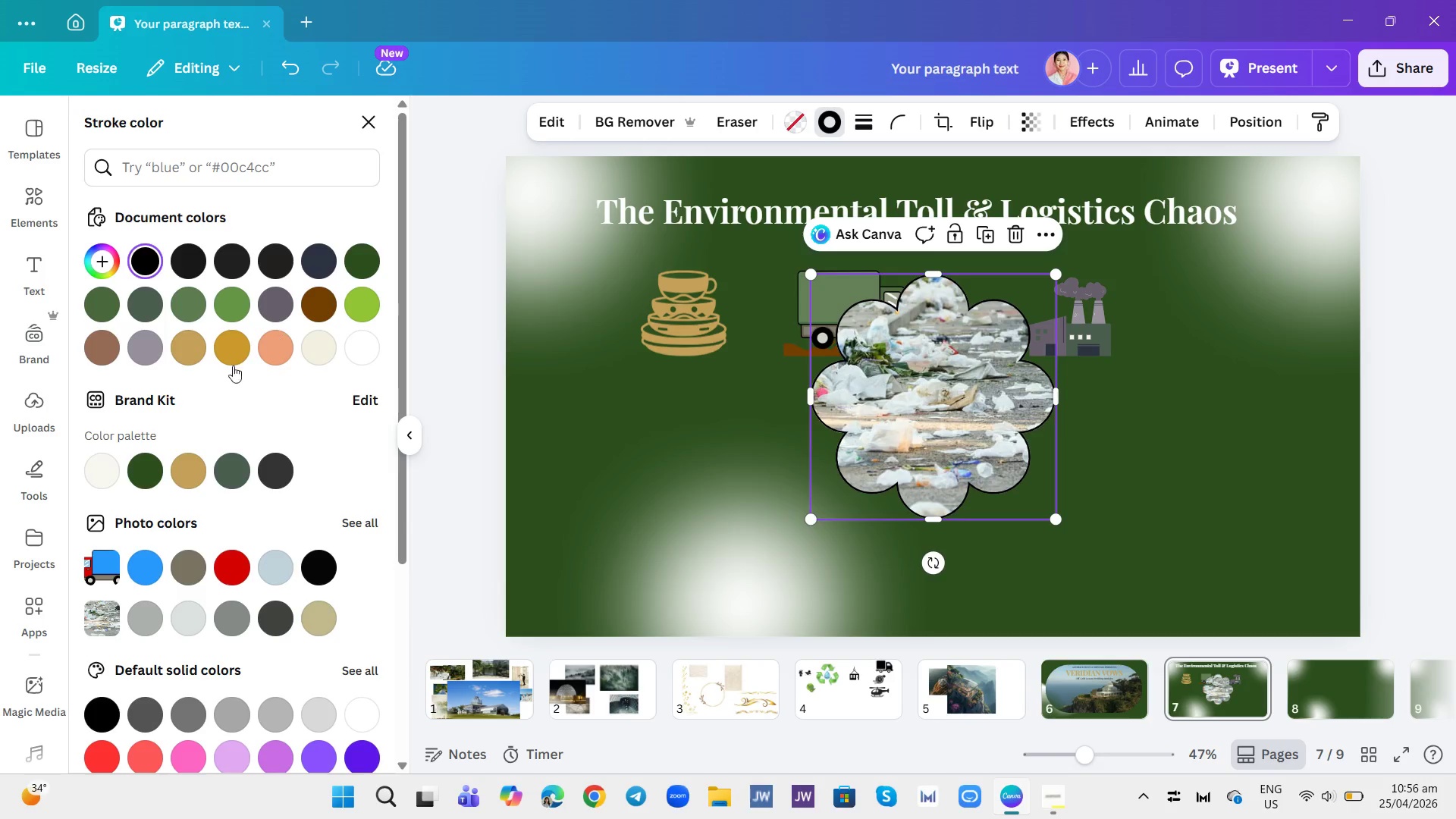 
left_click([156, 467])
 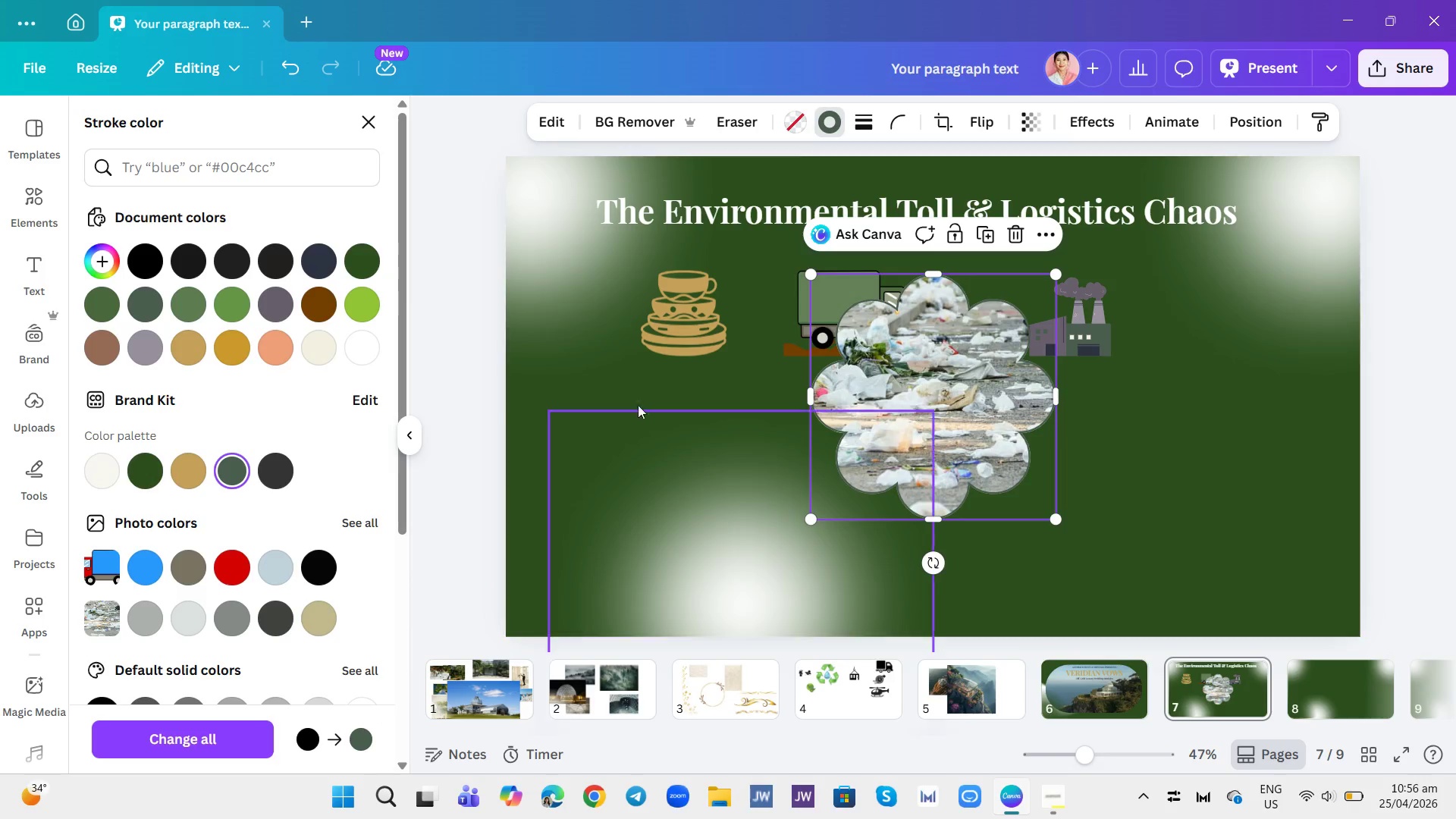 
left_click([939, 394])
 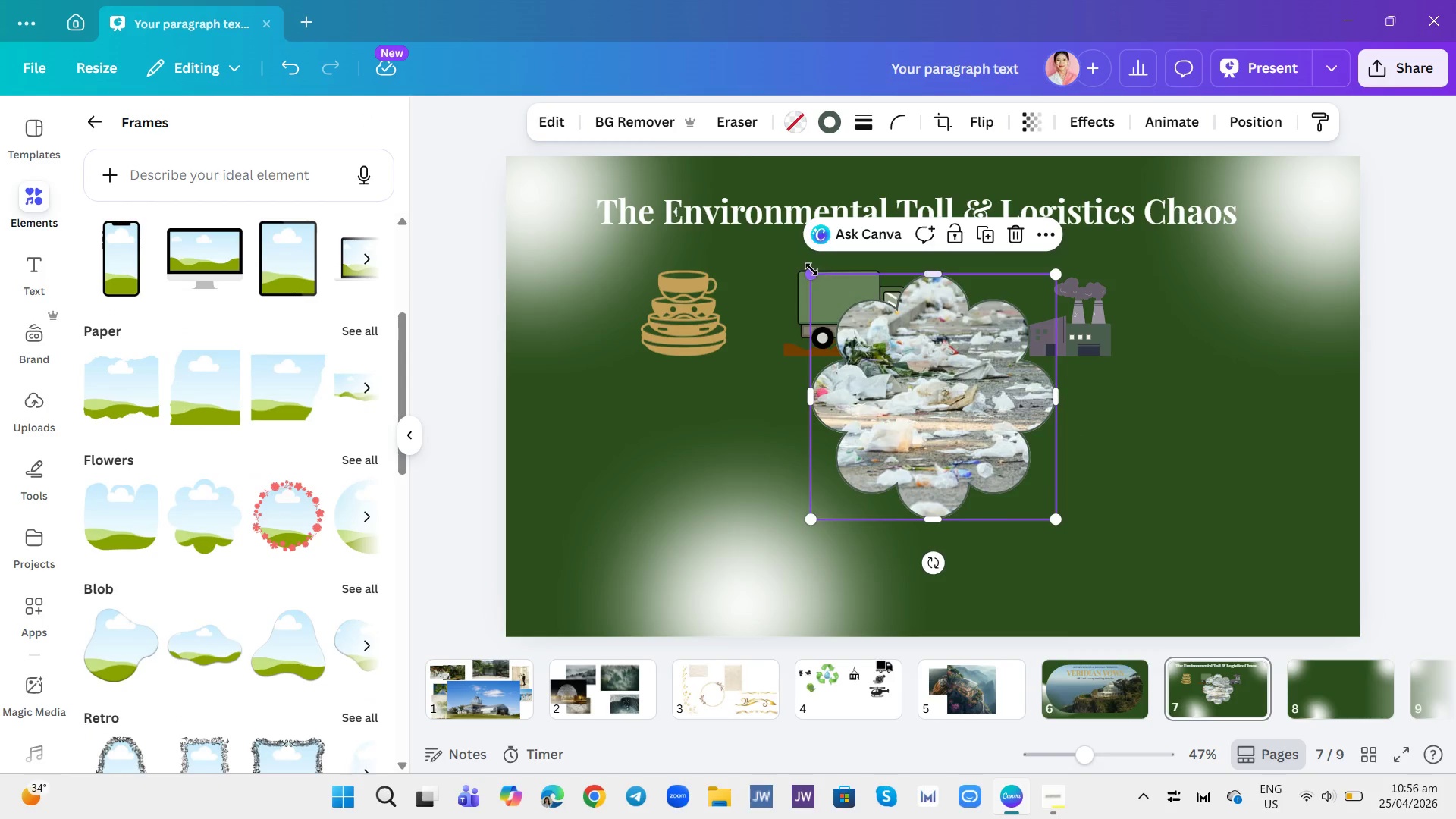 
left_click_drag(start_coordinate=[811, 269], to_coordinate=[734, 275])
 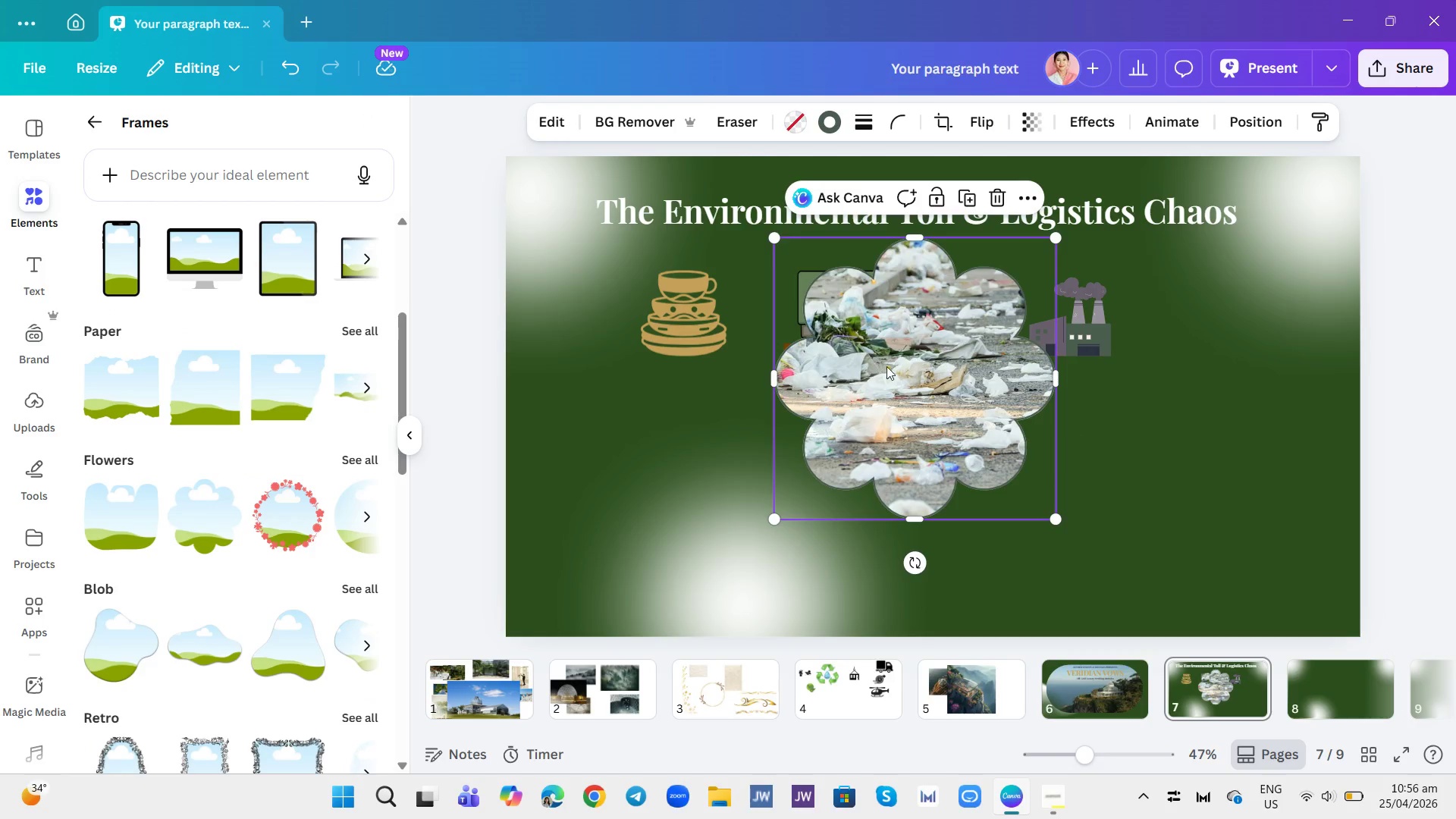 
left_click_drag(start_coordinate=[889, 368], to_coordinate=[1053, 481])
 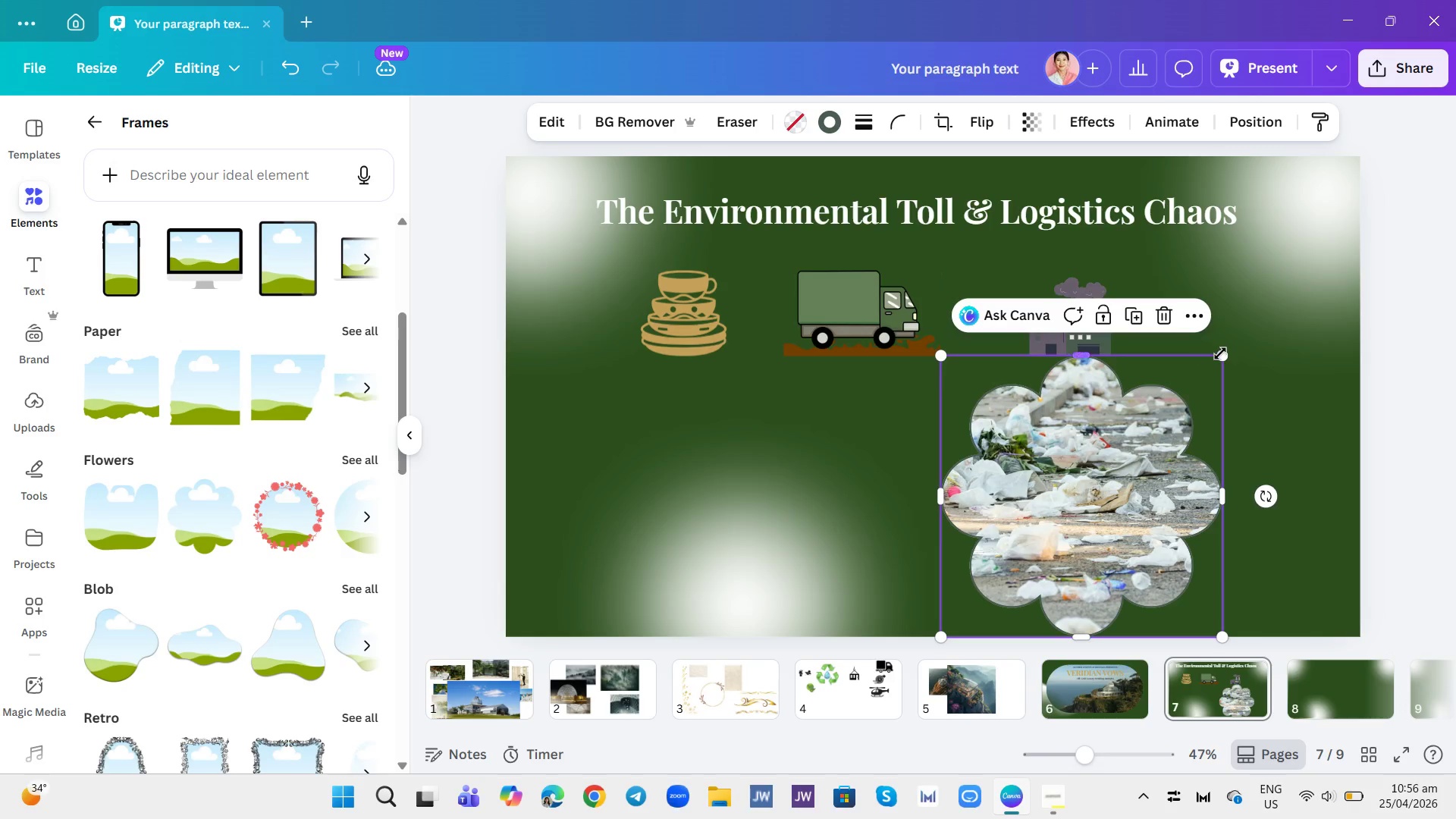 
left_click_drag(start_coordinate=[1220, 353], to_coordinate=[1170, 389])
 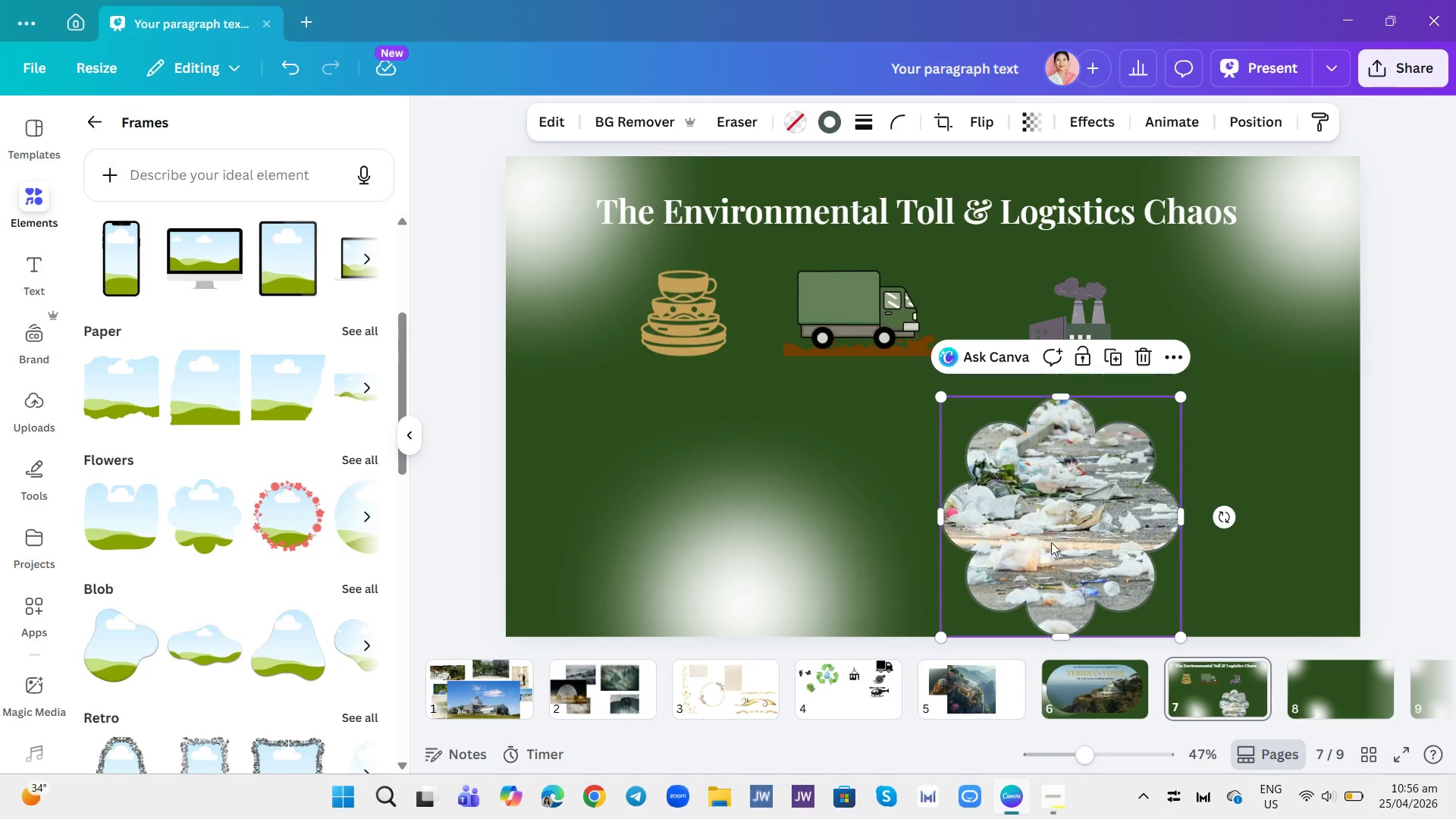 
left_click_drag(start_coordinate=[1050, 548], to_coordinate=[1066, 504])
 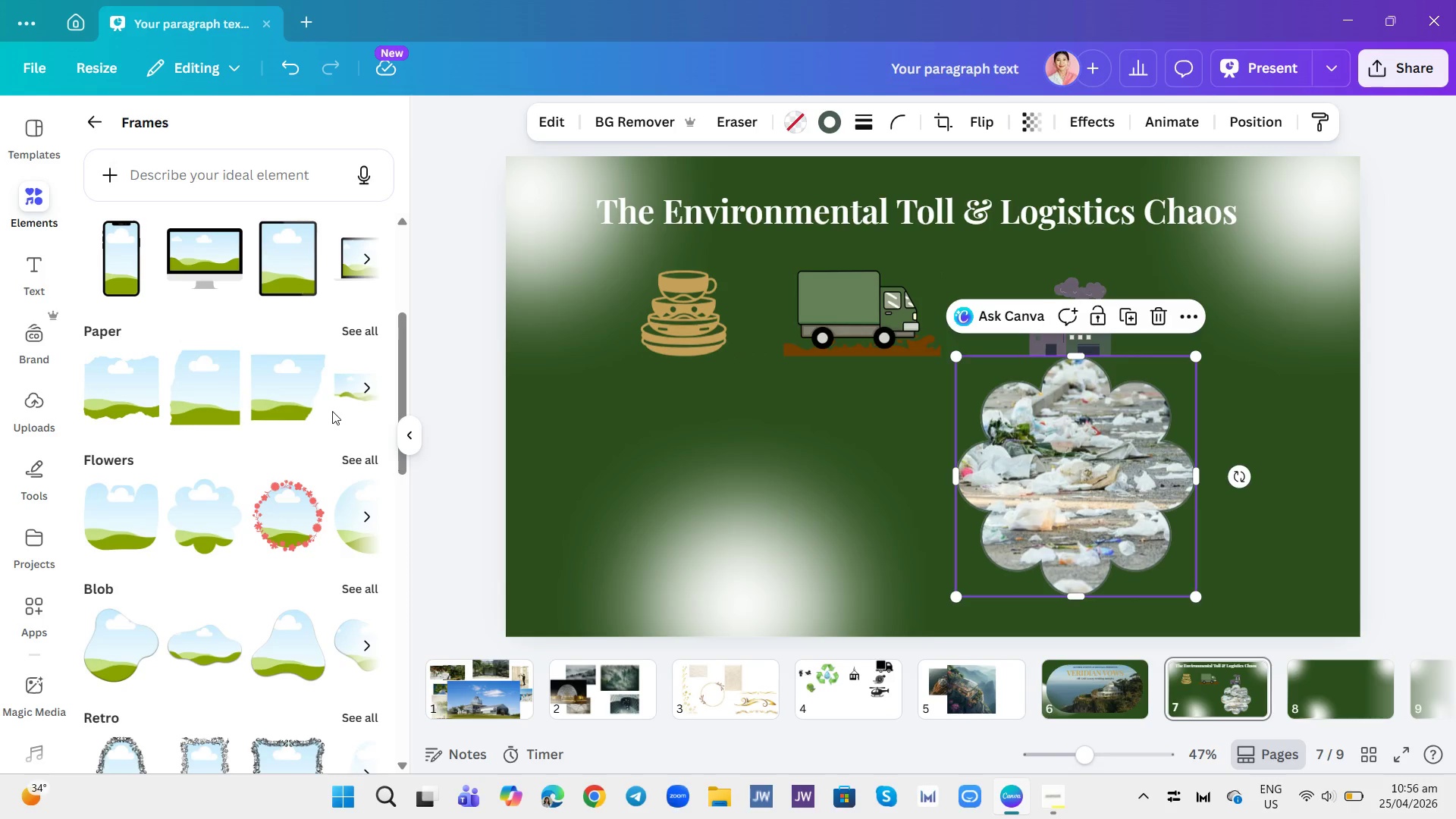 
scroll: coordinate [331, 442], scroll_direction: down, amount: 2.0
 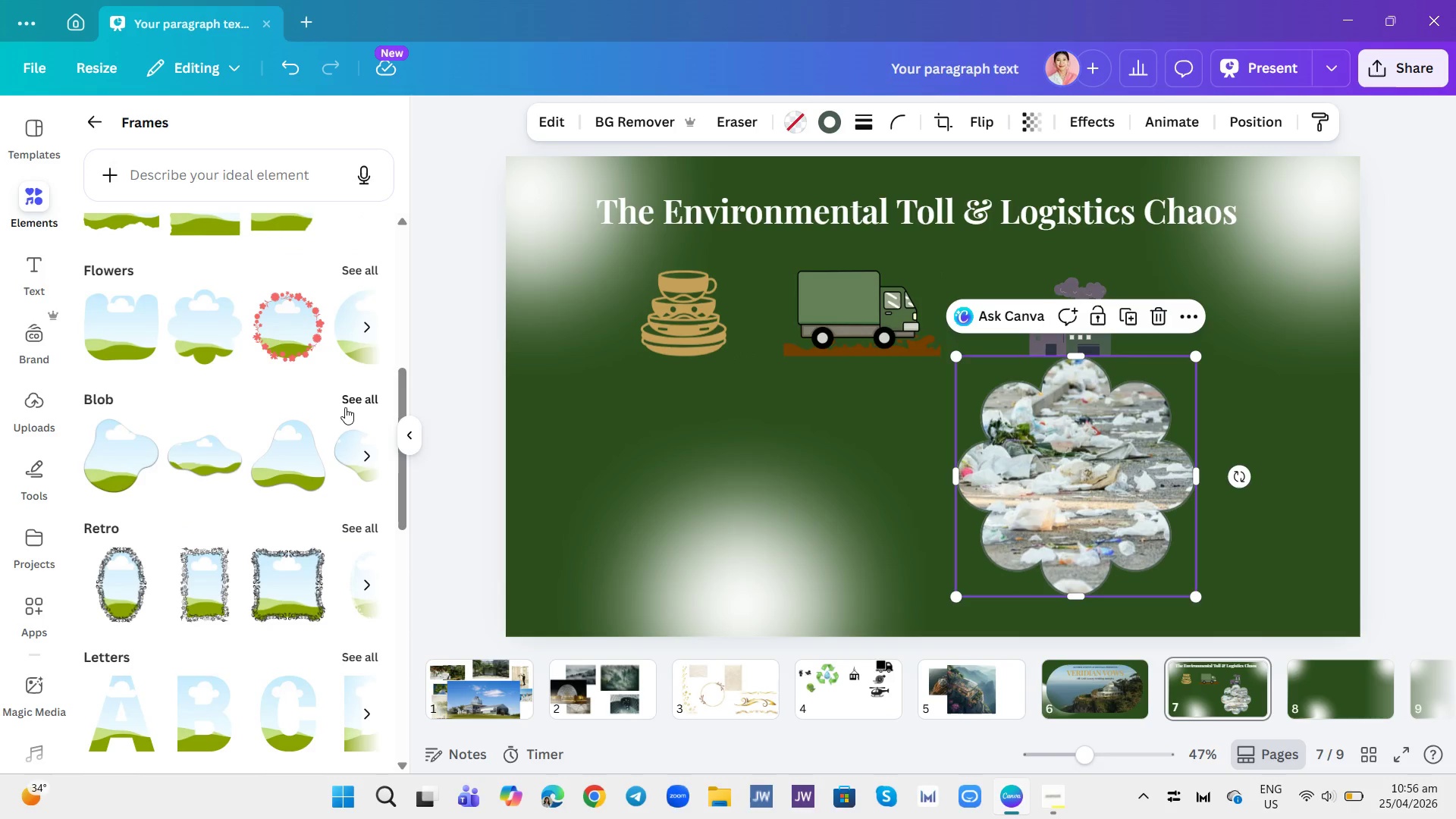 
left_click([347, 404])
 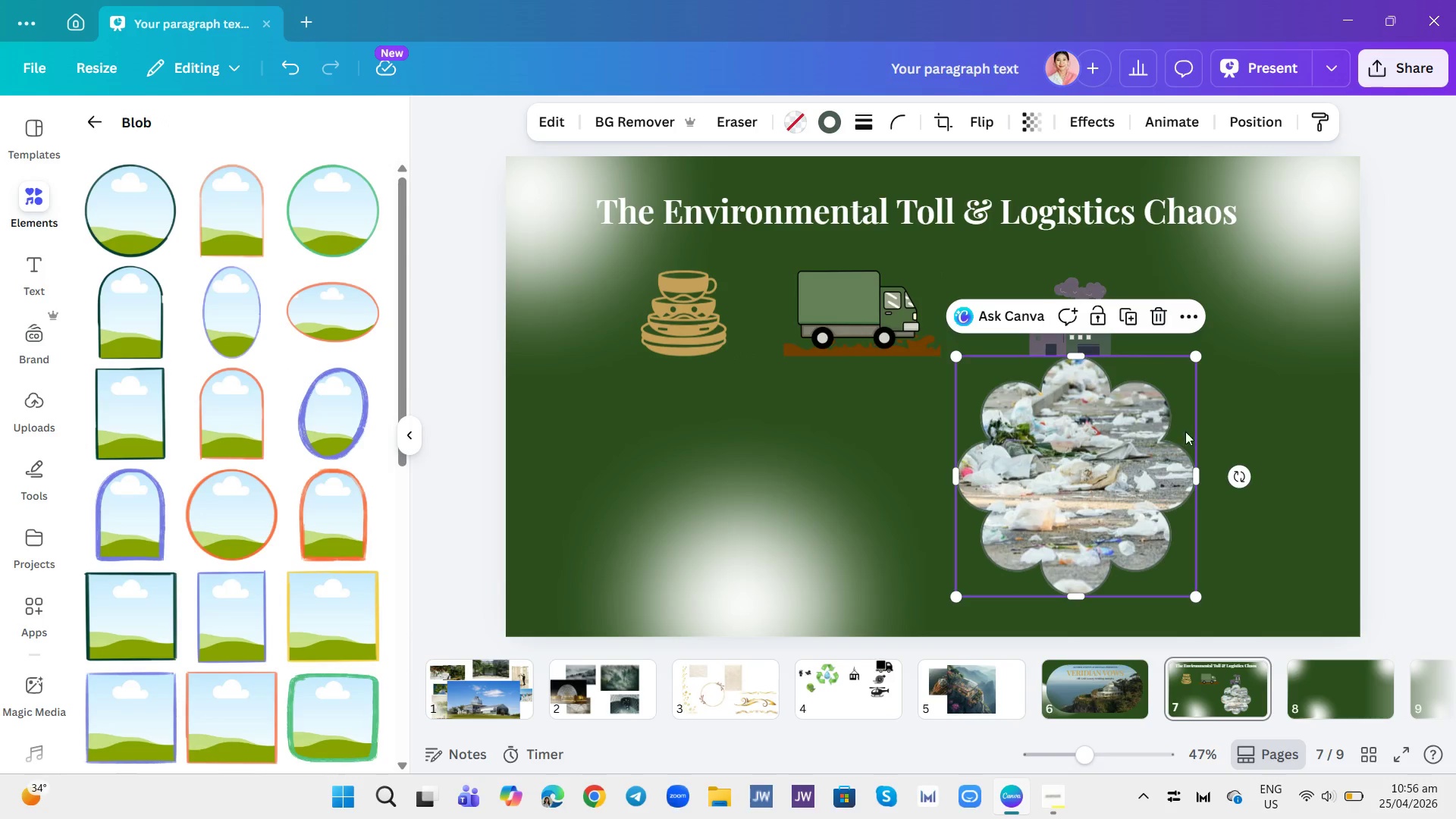 
right_click([1089, 441])
 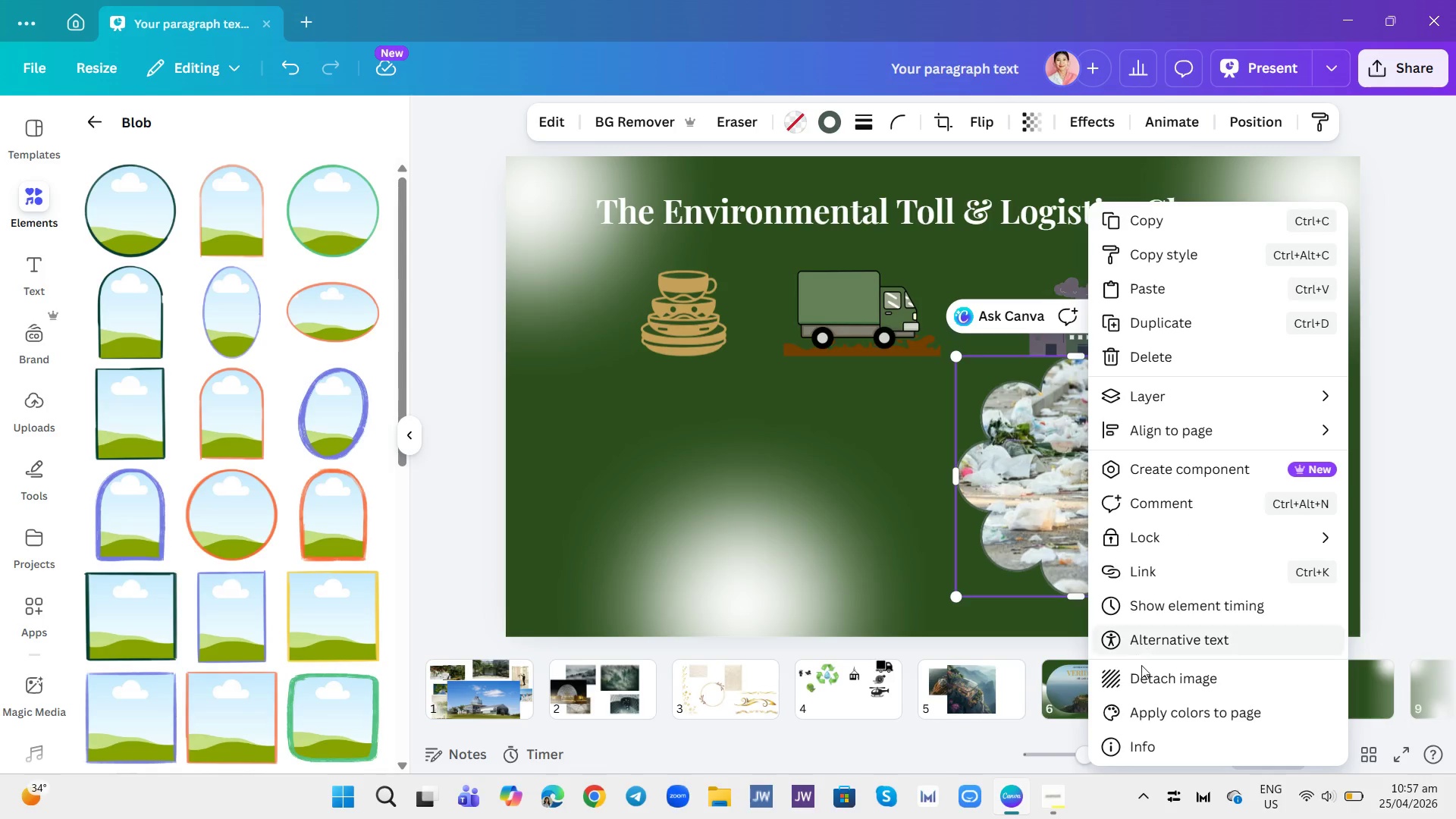 
left_click([1141, 676])
 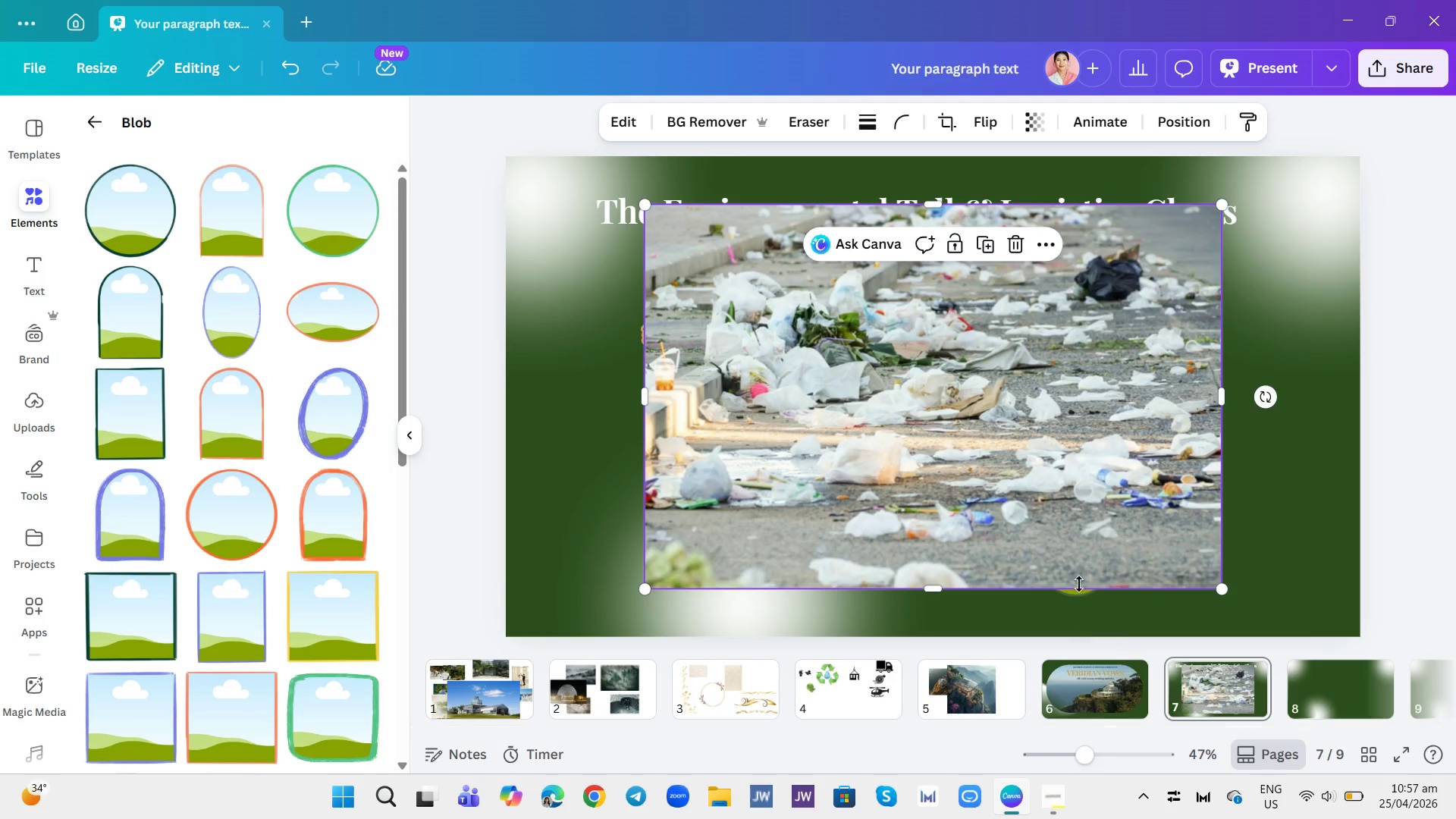 
left_click_drag(start_coordinate=[1064, 544], to_coordinate=[880, 442])
 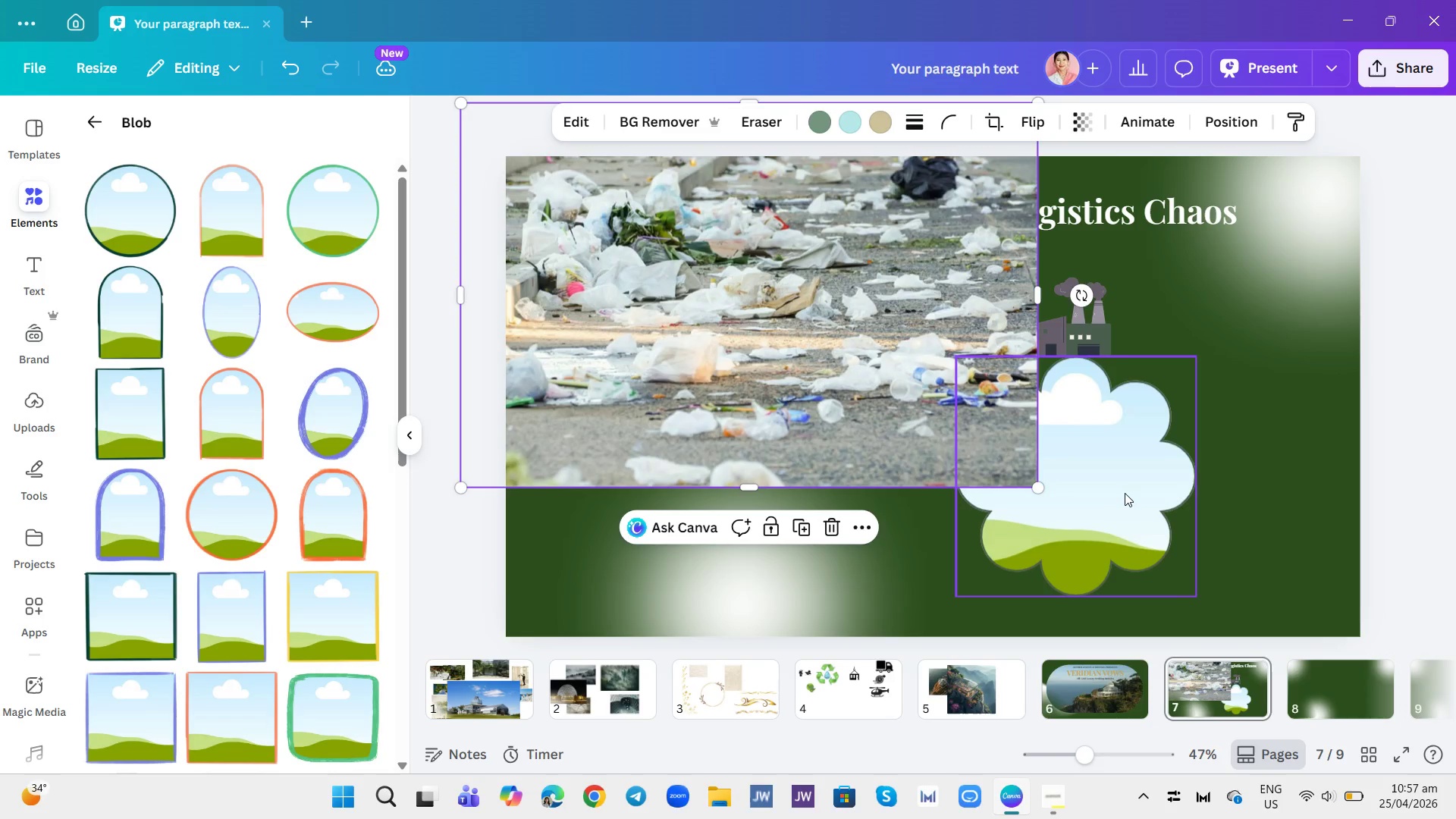 
left_click([1128, 494])
 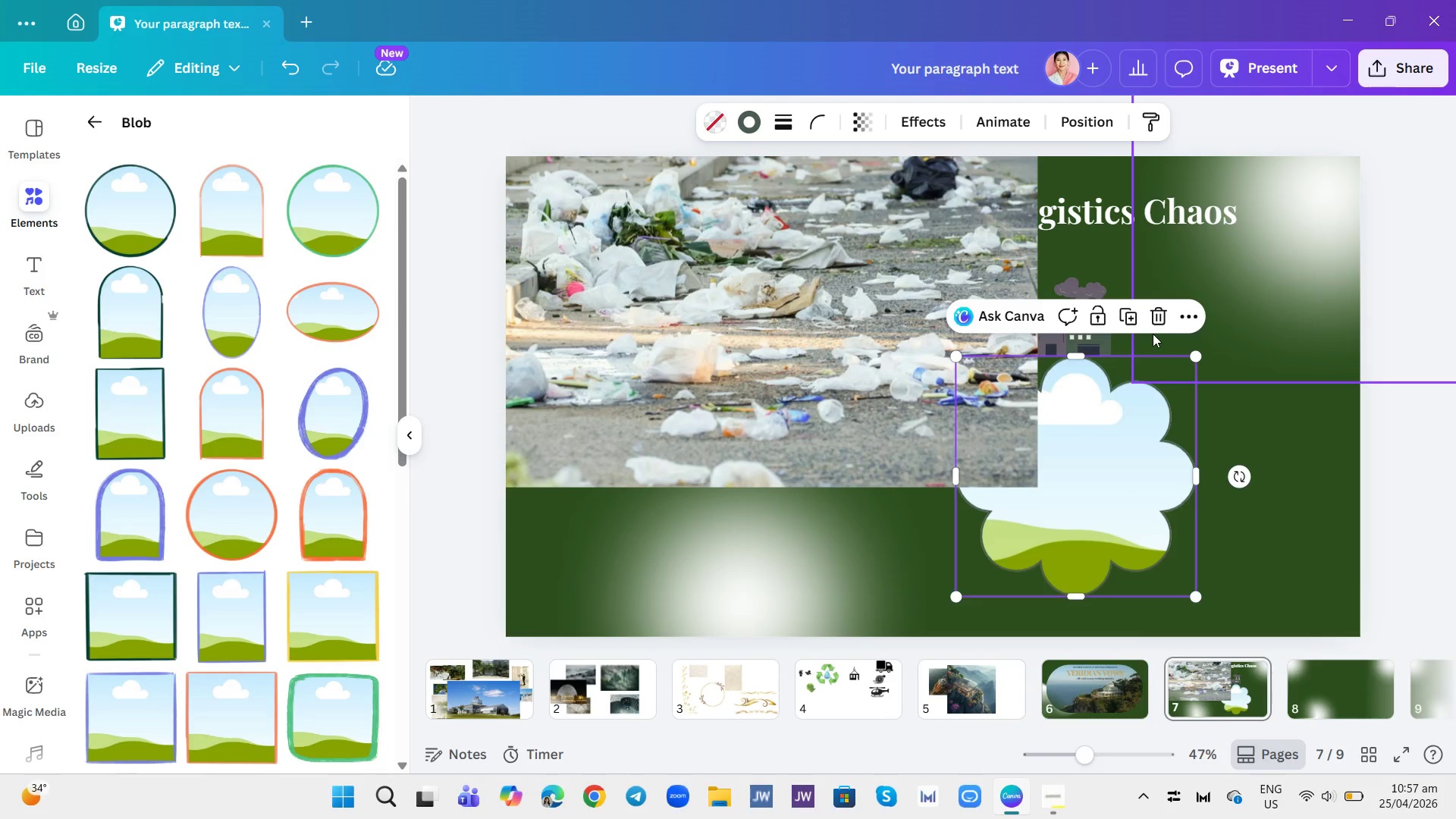 
left_click([1156, 319])
 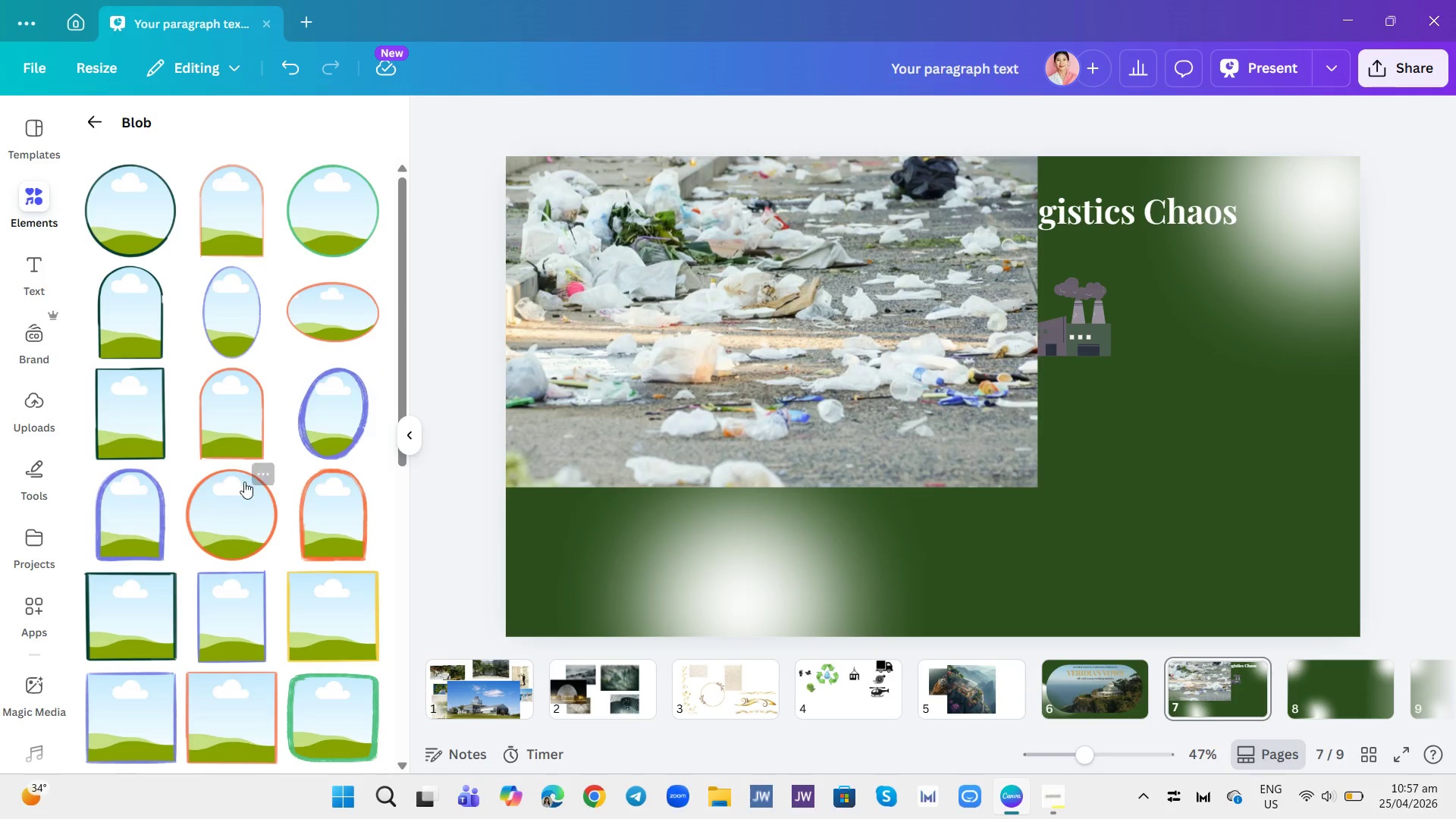 
scroll: coordinate [242, 523], scroll_direction: down, amount: 4.0
 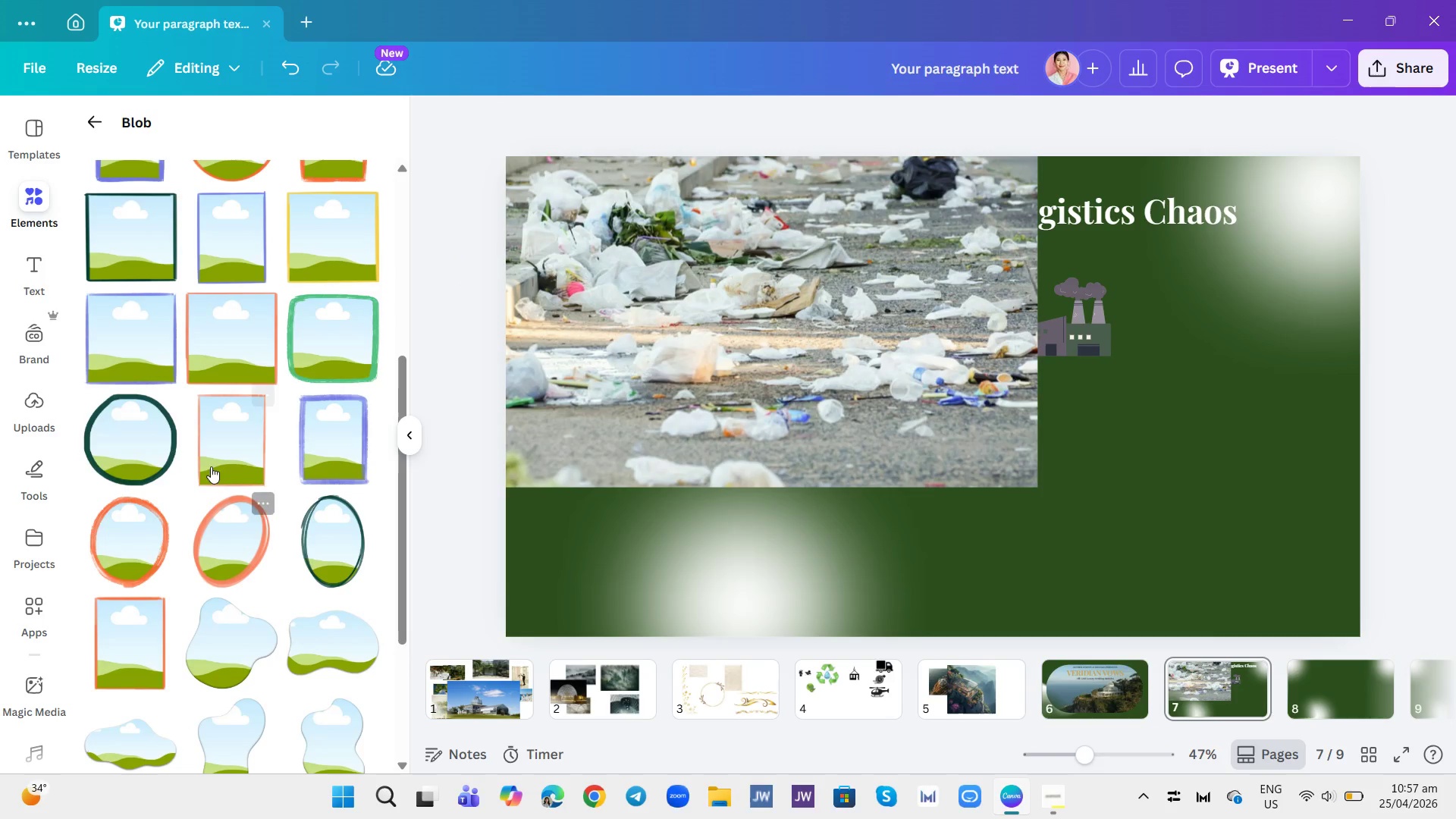 
left_click([131, 438])
 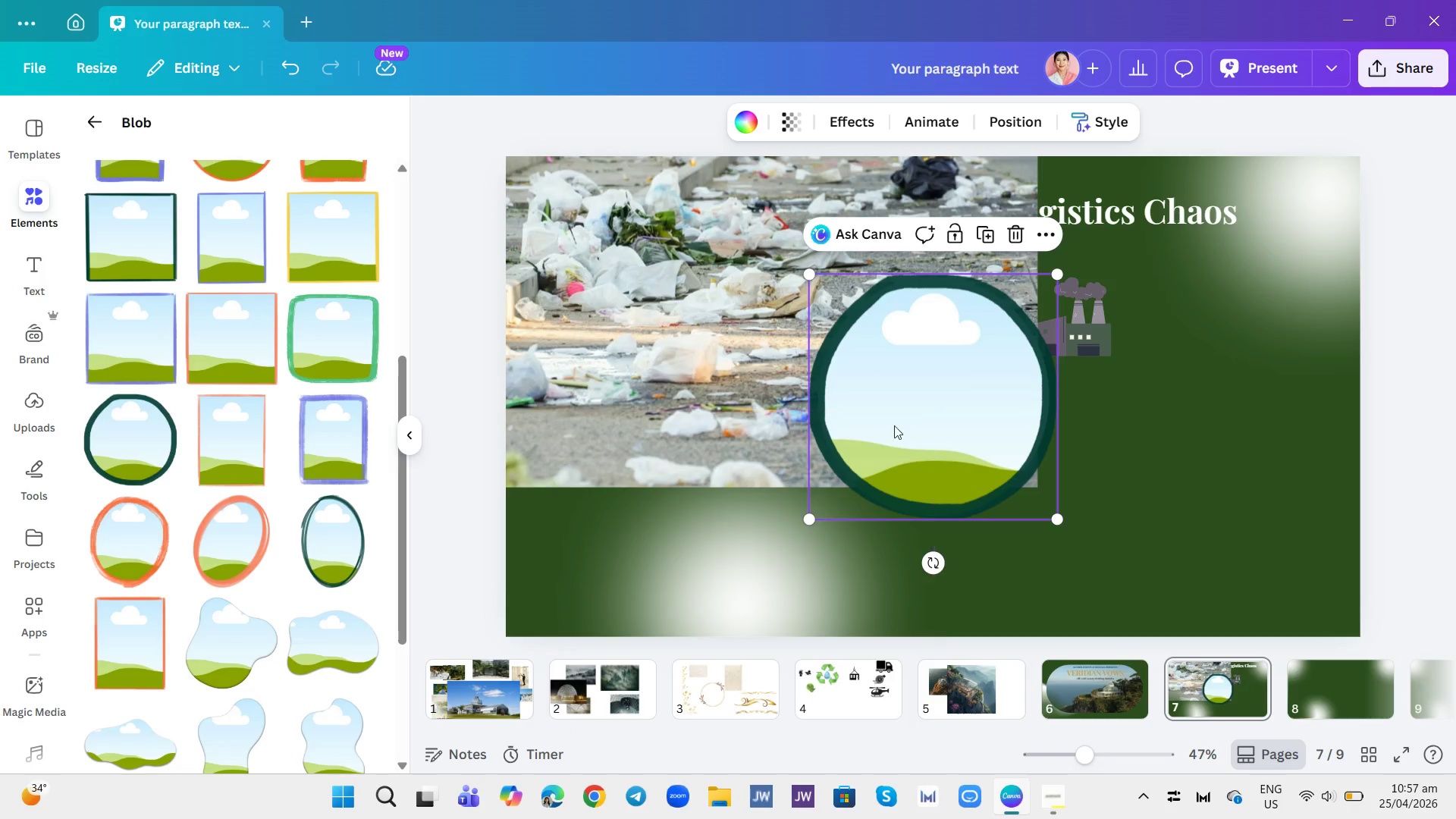 
left_click([1009, 237])
 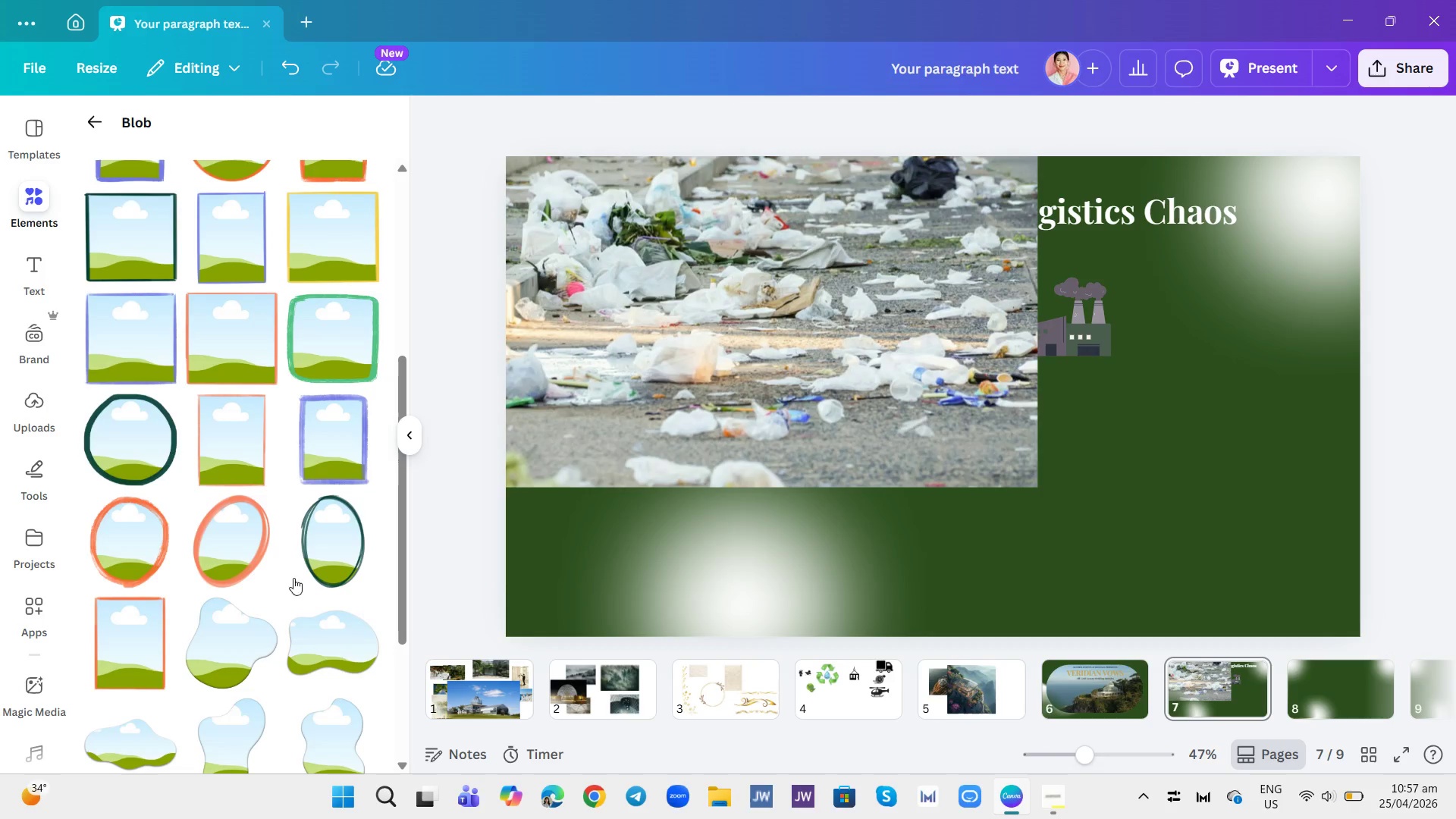 
scroll: coordinate [234, 600], scroll_direction: down, amount: 2.0
 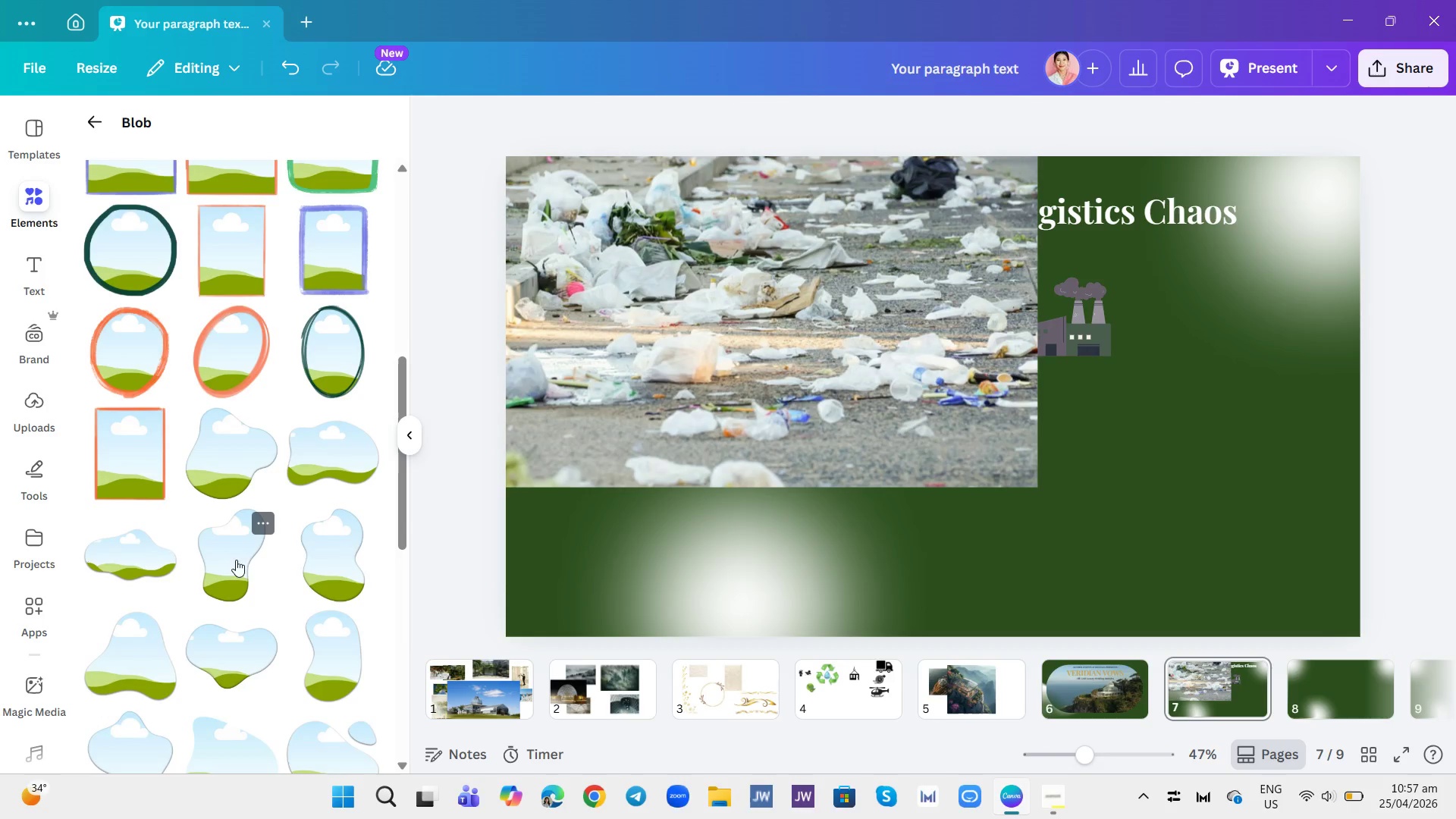 
left_click([215, 466])
 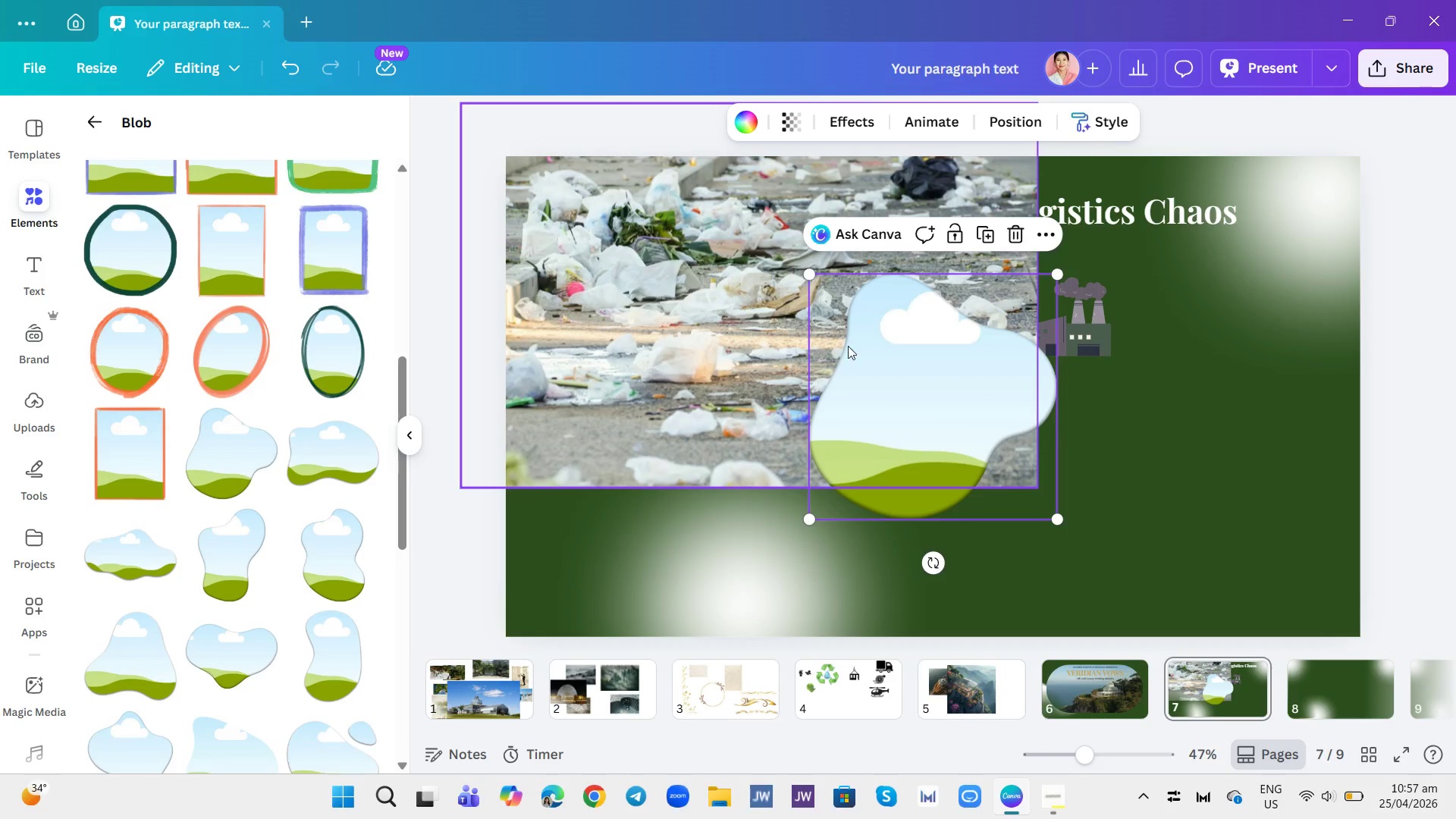 
left_click([1018, 236])
 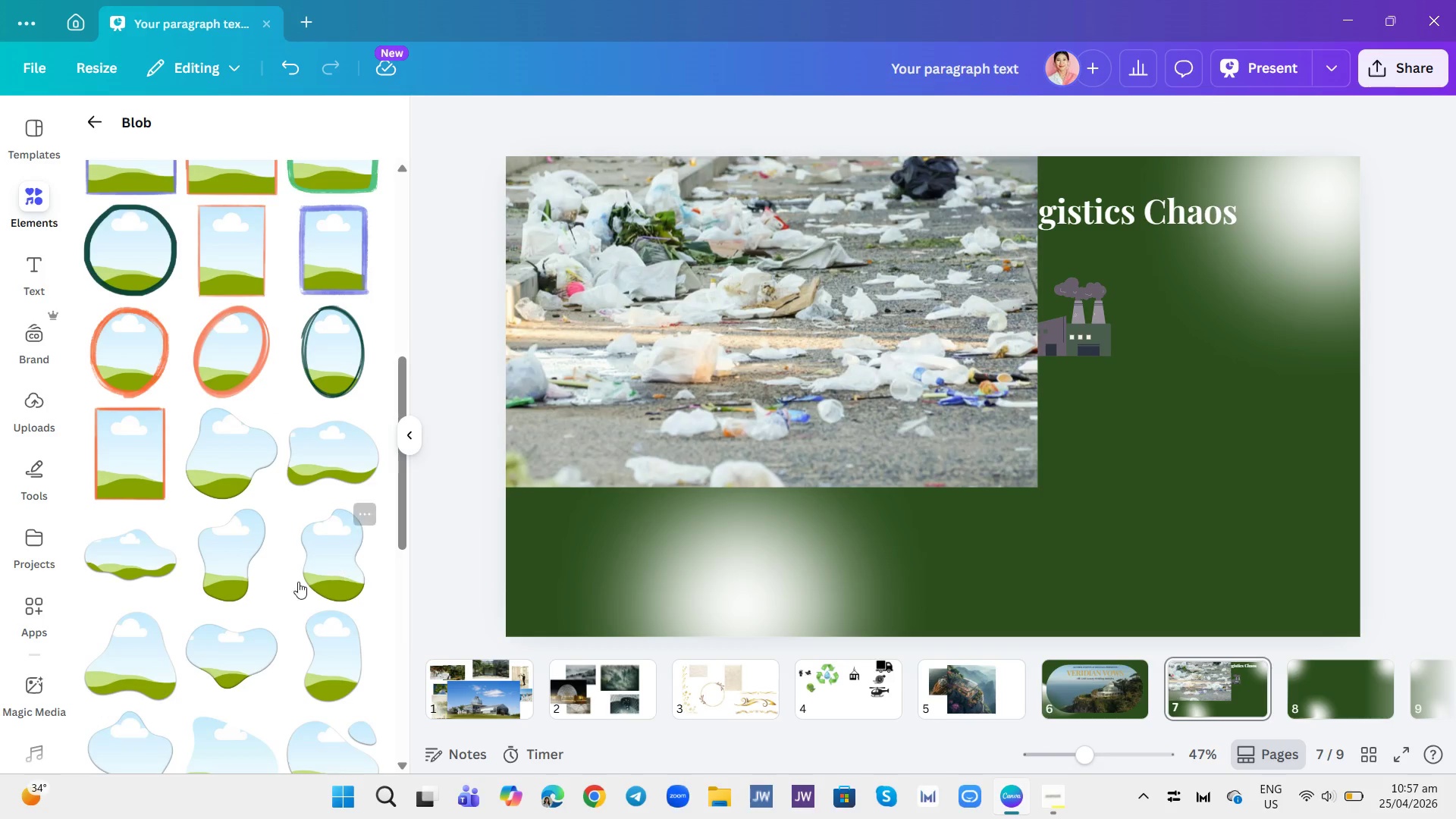 
scroll: coordinate [241, 607], scroll_direction: up, amount: 11.0
 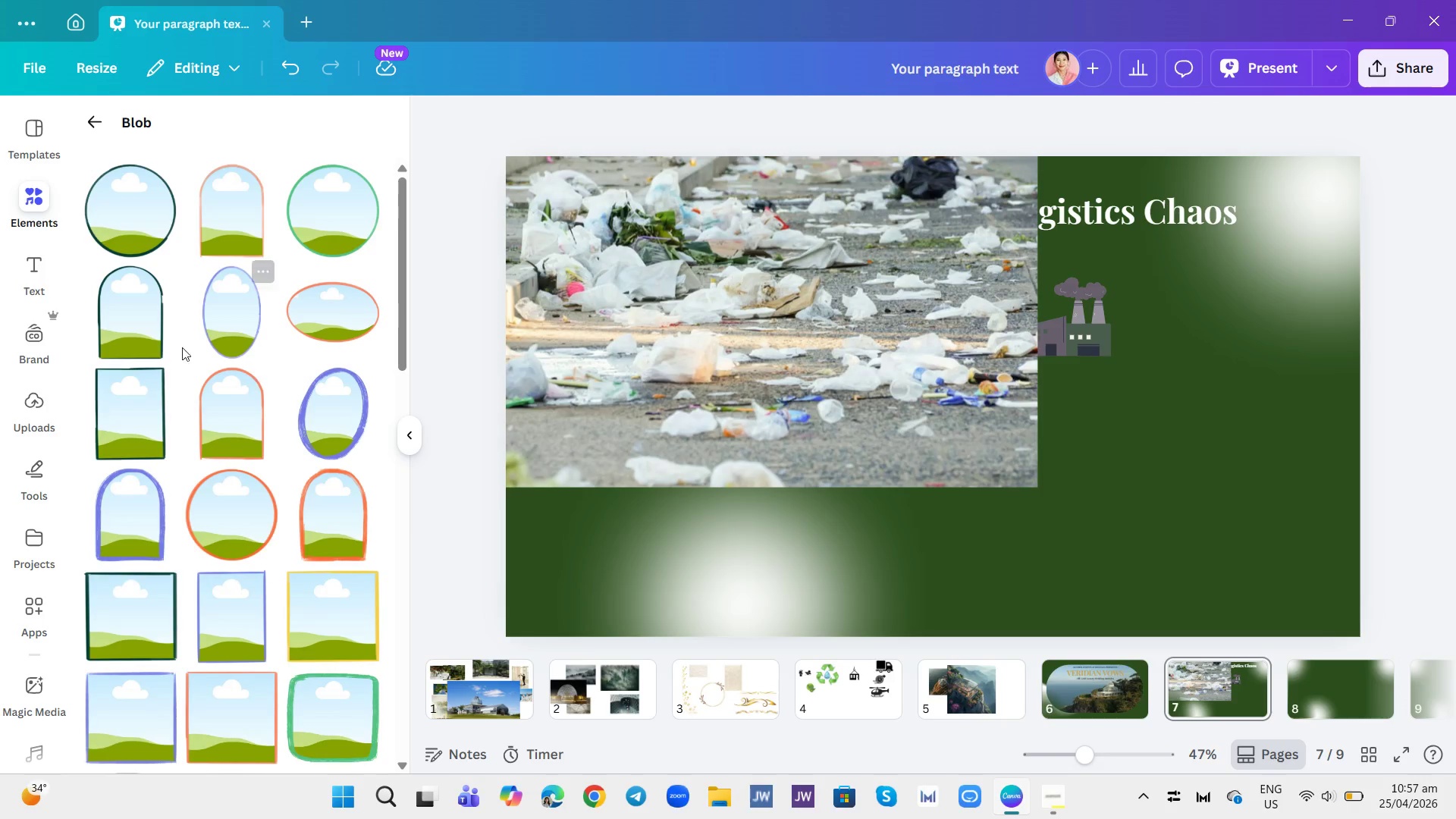 
left_click([134, 225])
 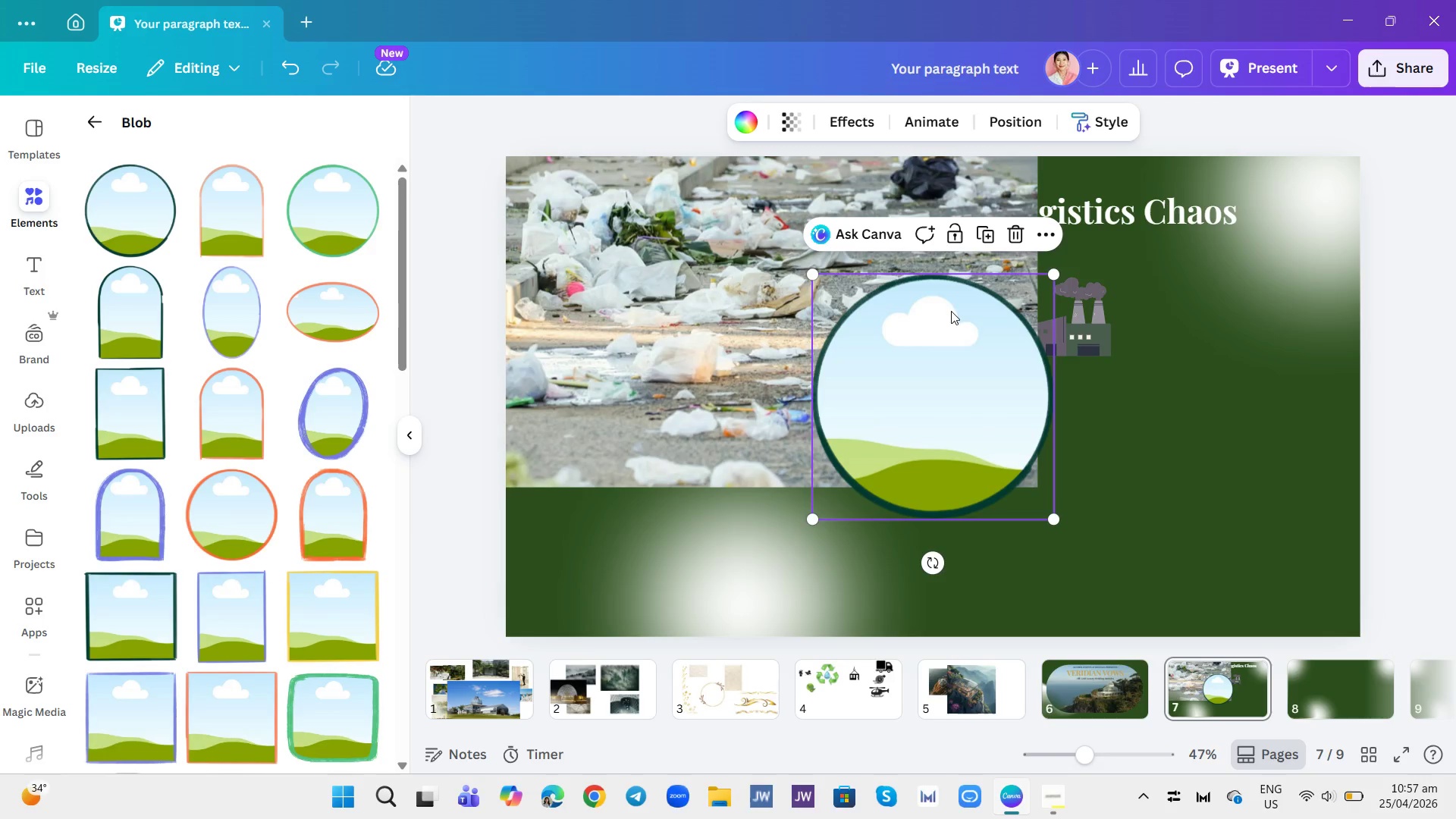 
left_click([1014, 229])
 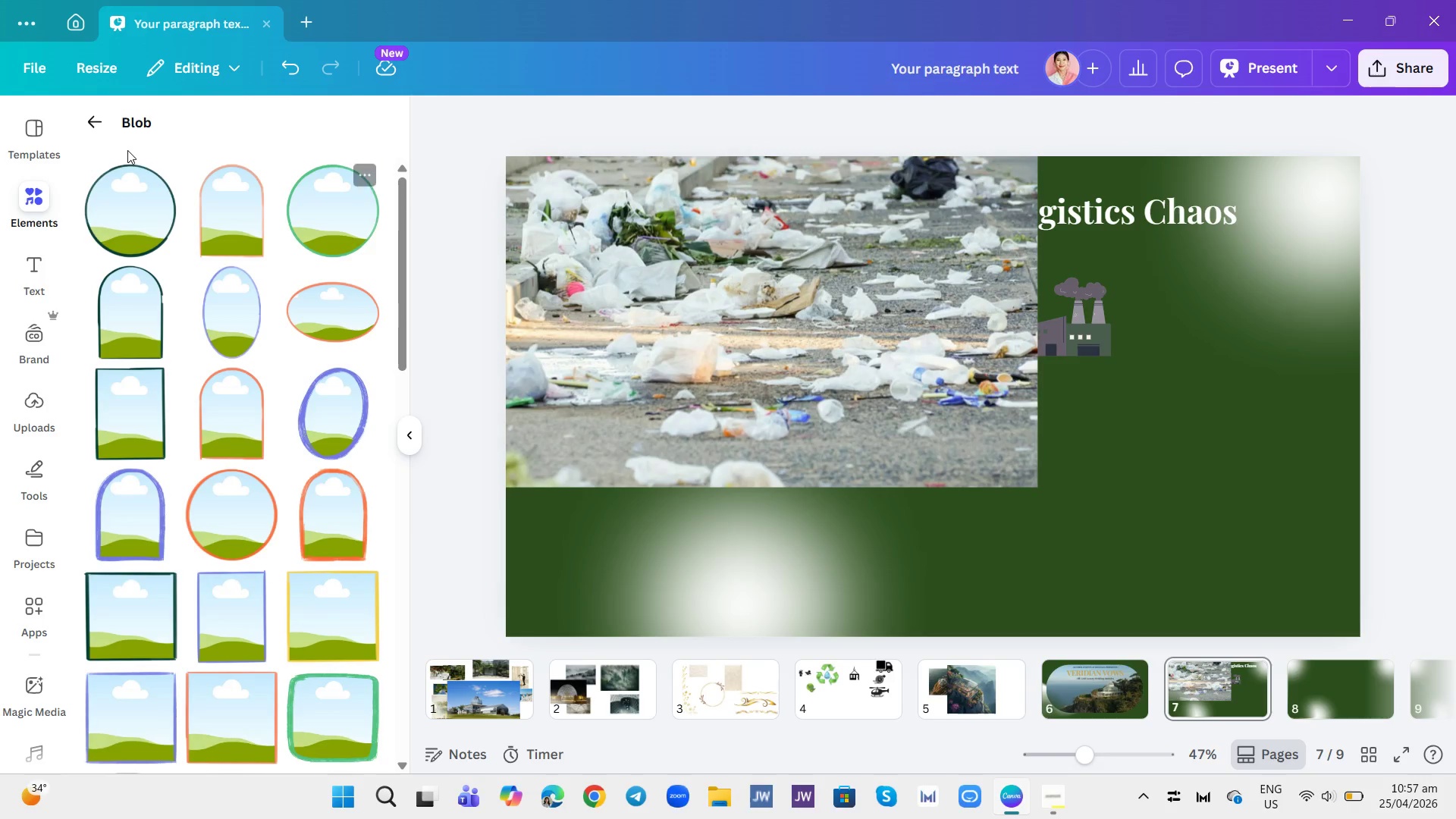 
left_click([77, 121])
 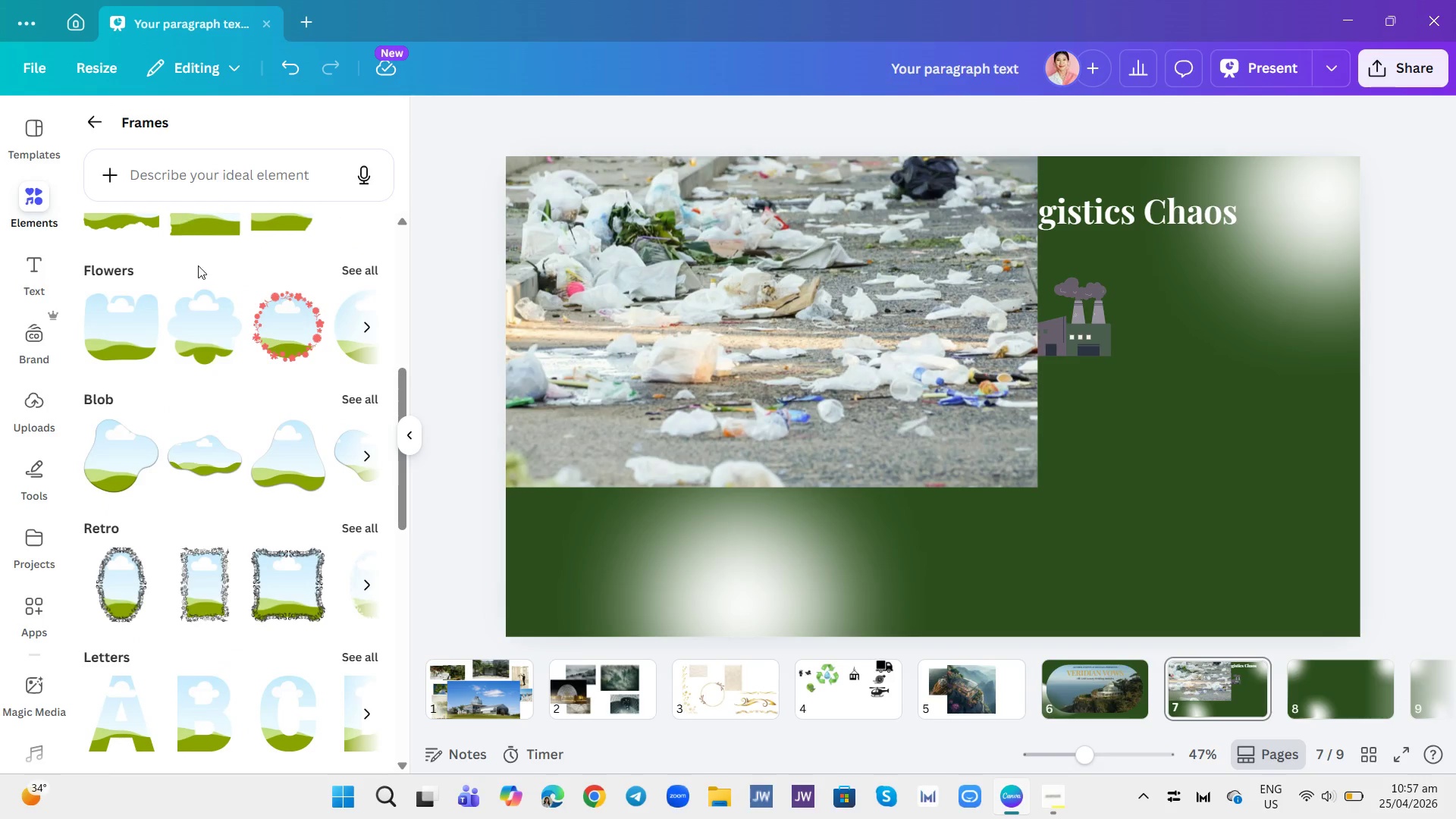 
scroll: coordinate [233, 418], scroll_direction: up, amount: 9.0
 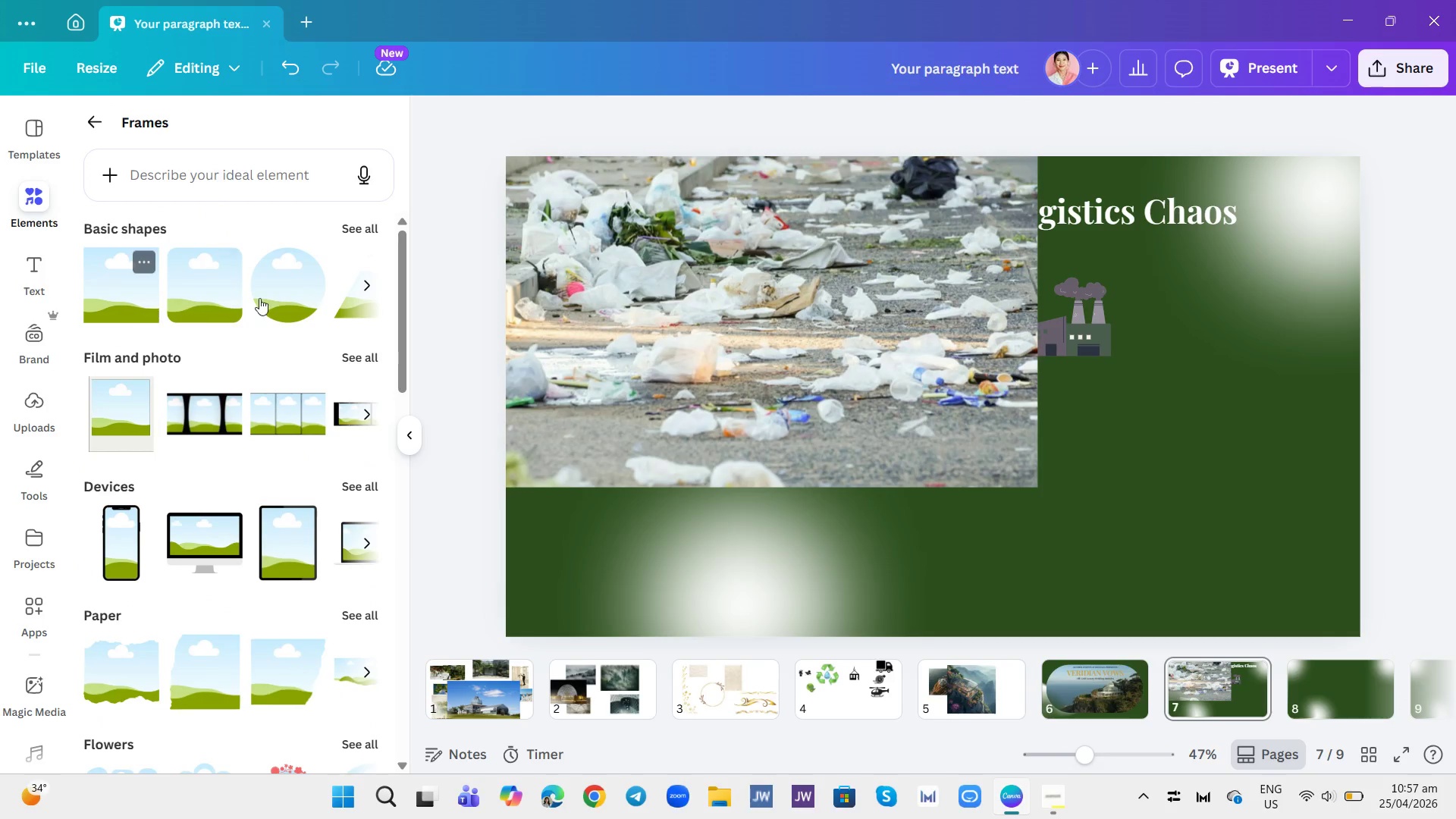 
left_click([284, 296])
 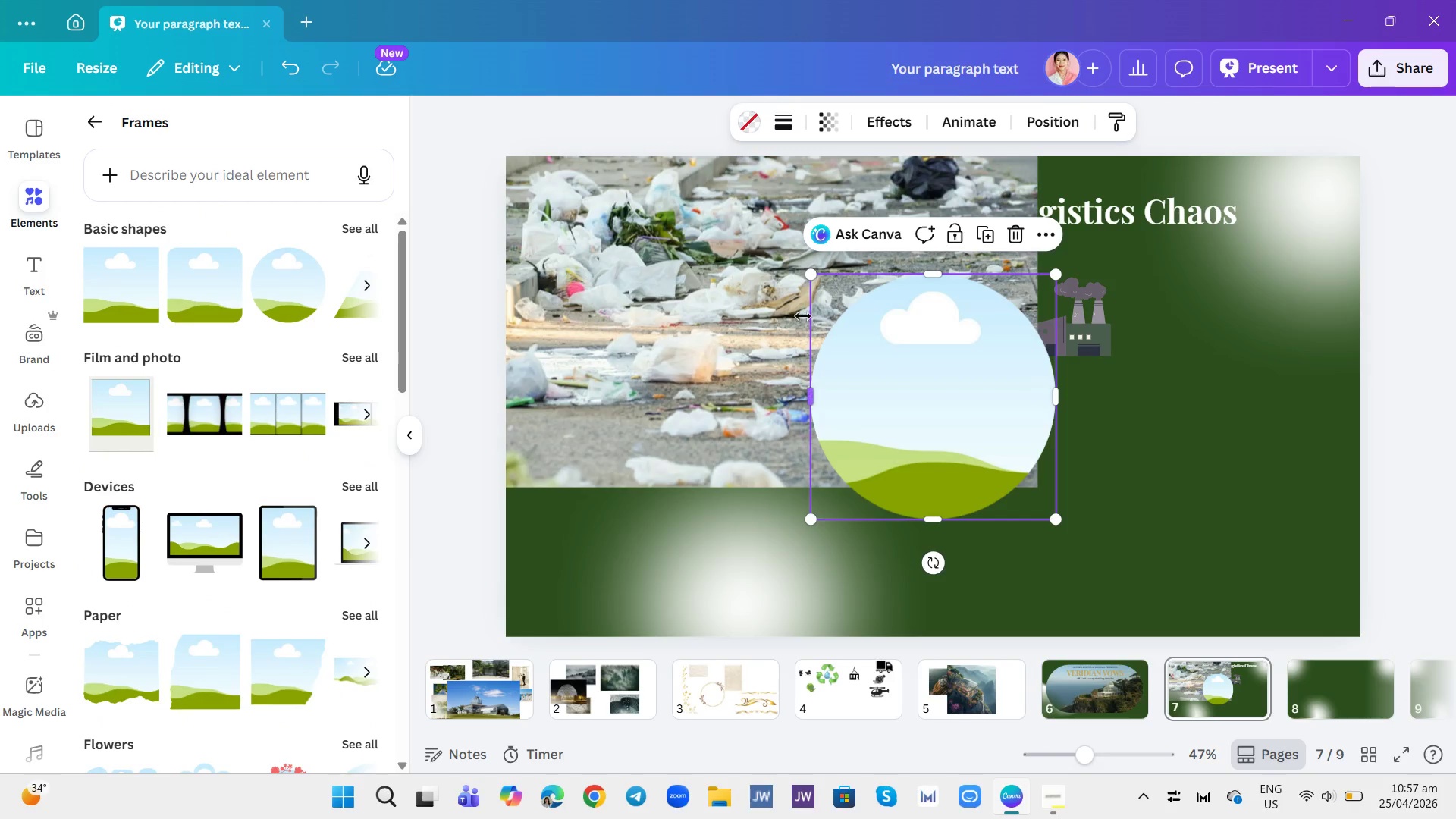 
left_click_drag(start_coordinate=[645, 300], to_coordinate=[855, 414])
 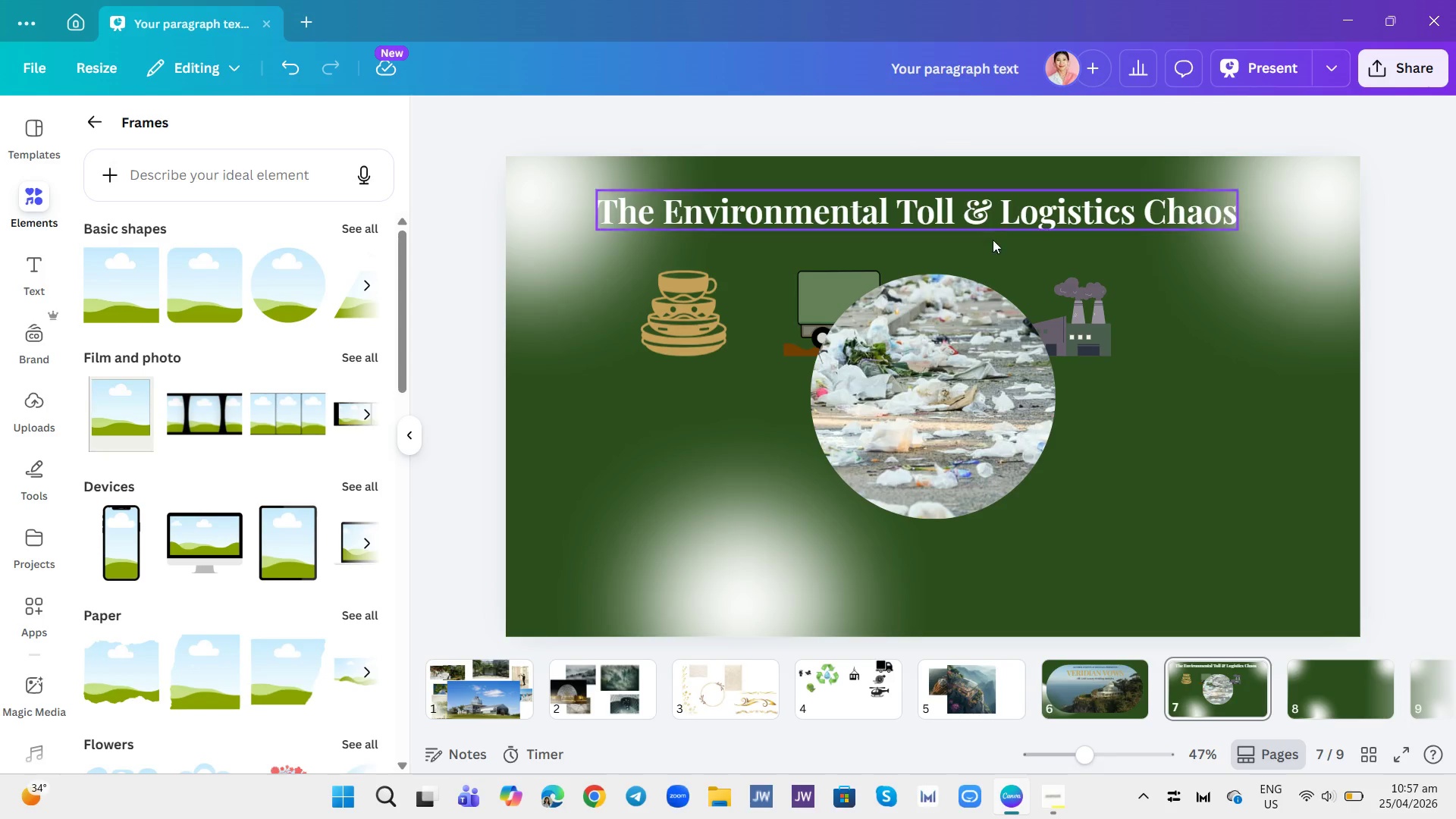 
double_click([956, 382])
 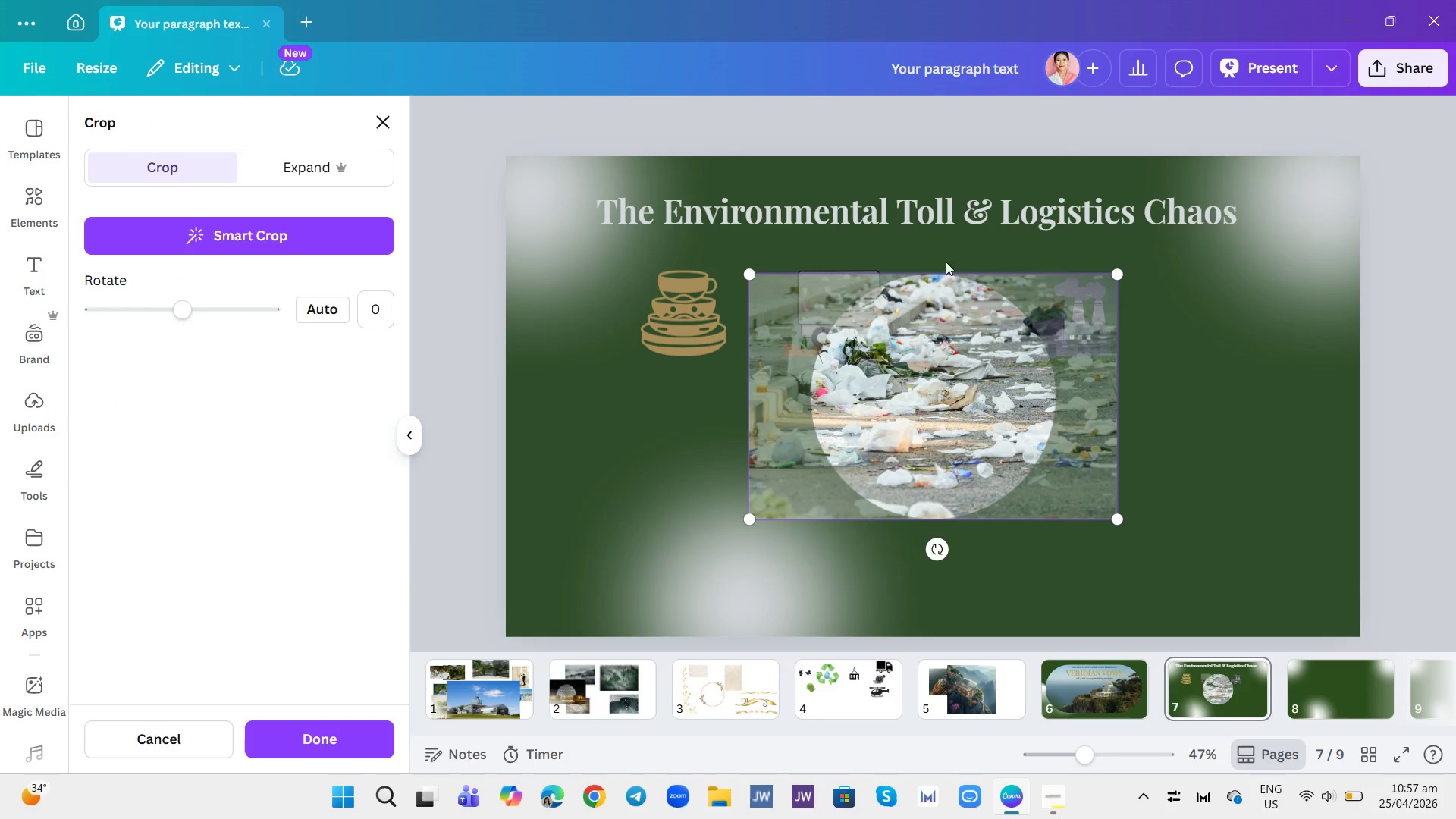 
left_click([930, 381])
 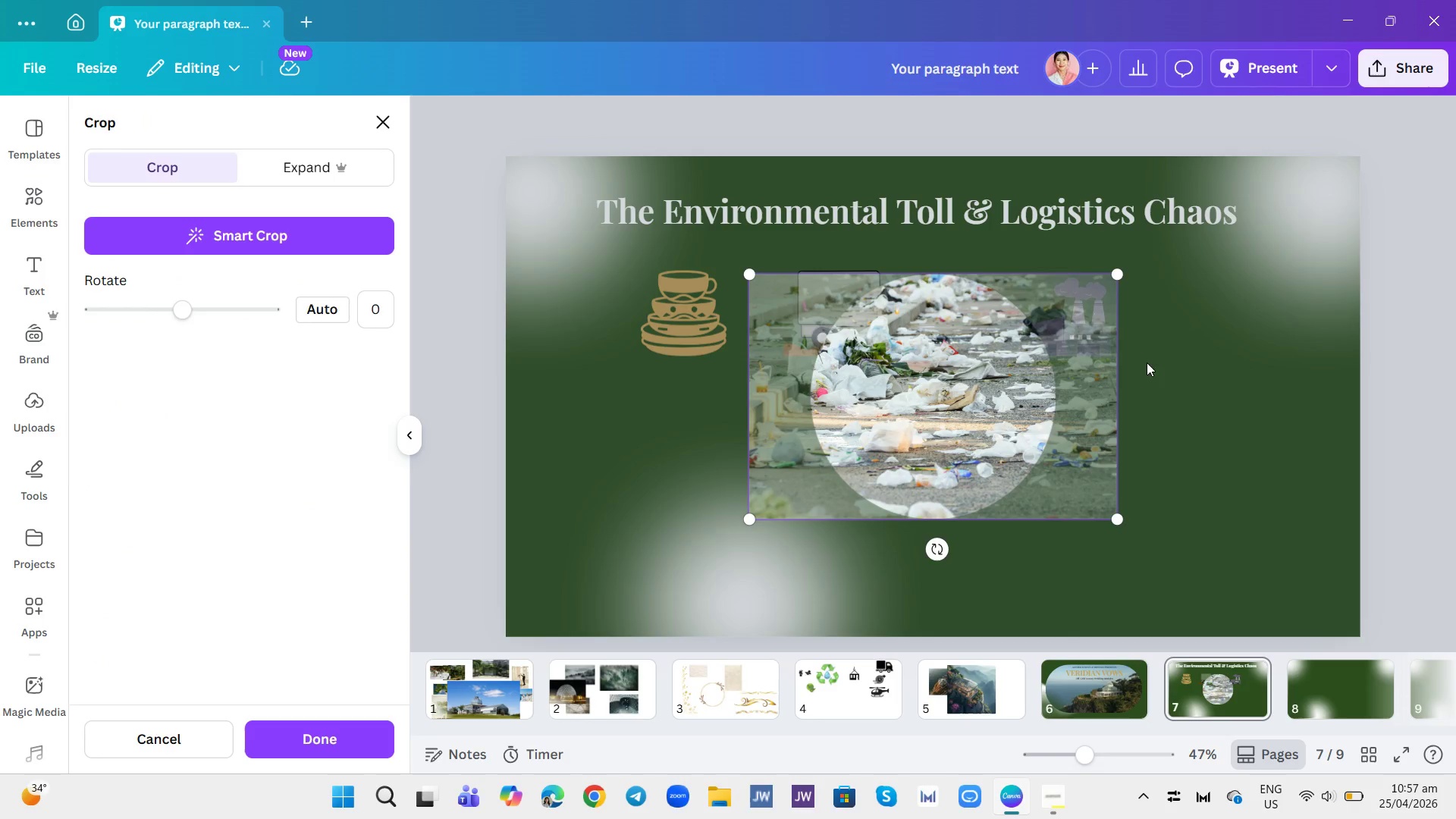 
left_click([1172, 364])
 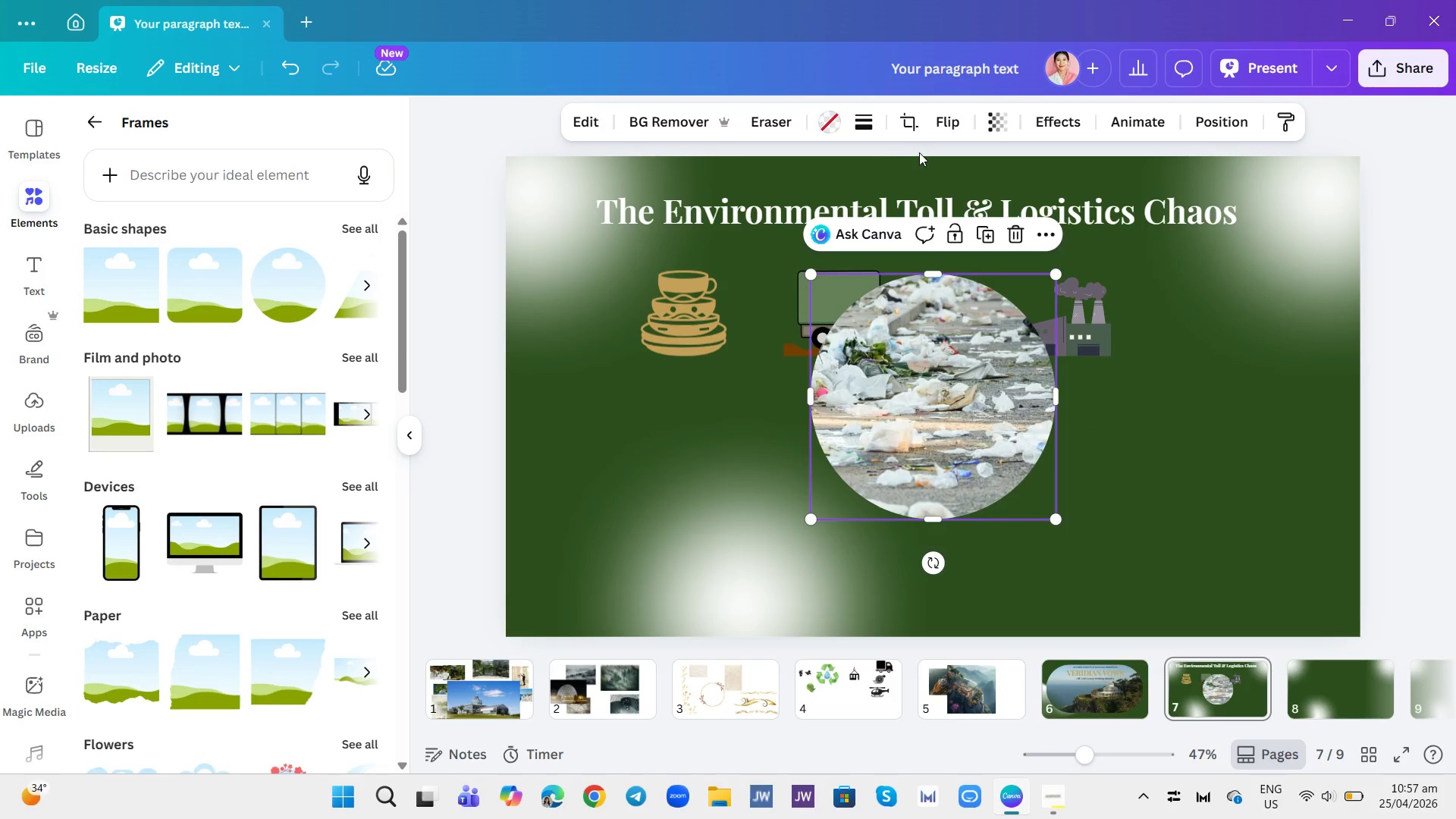 
left_click([861, 127])
 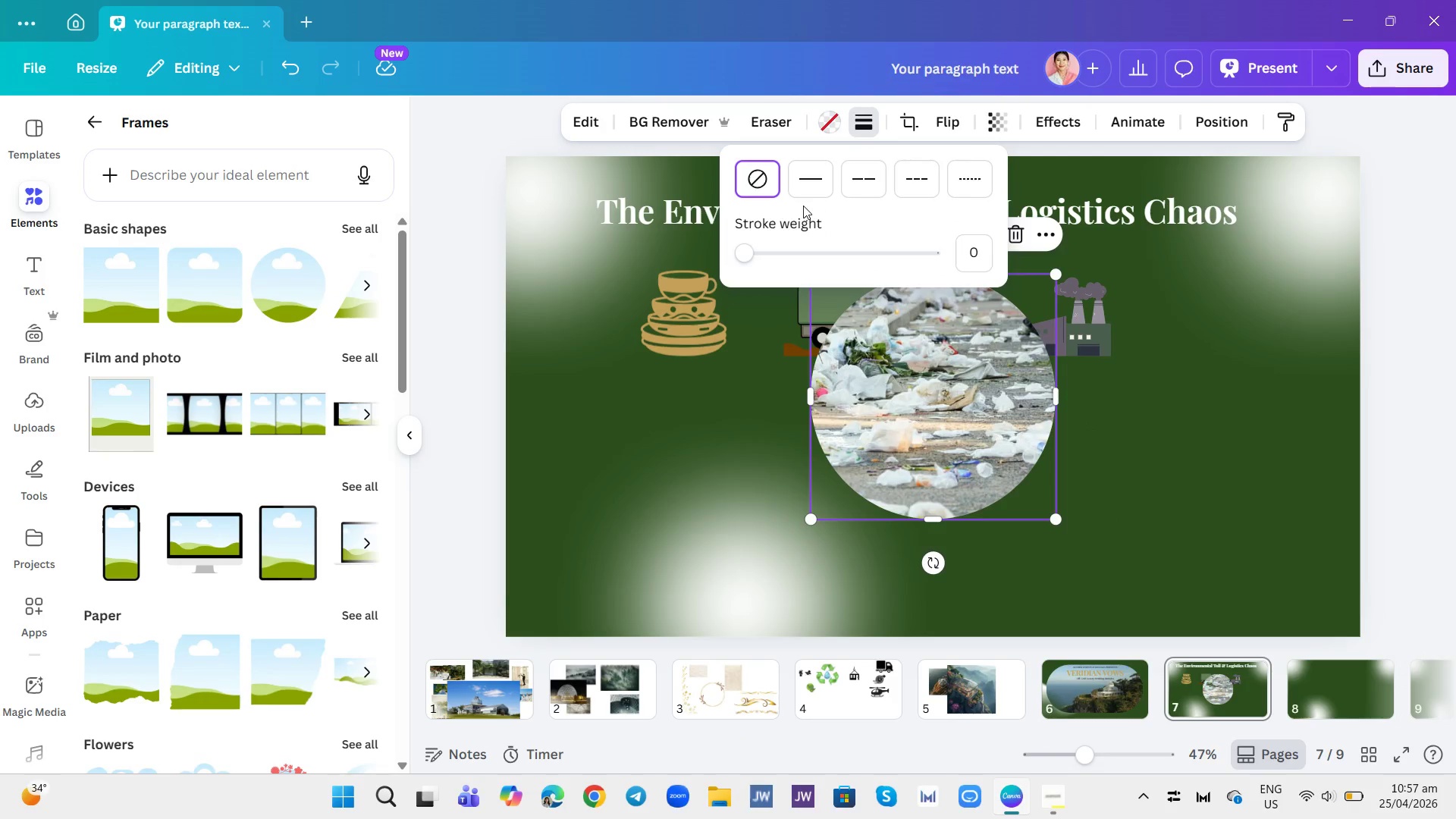 
left_click([805, 186])
 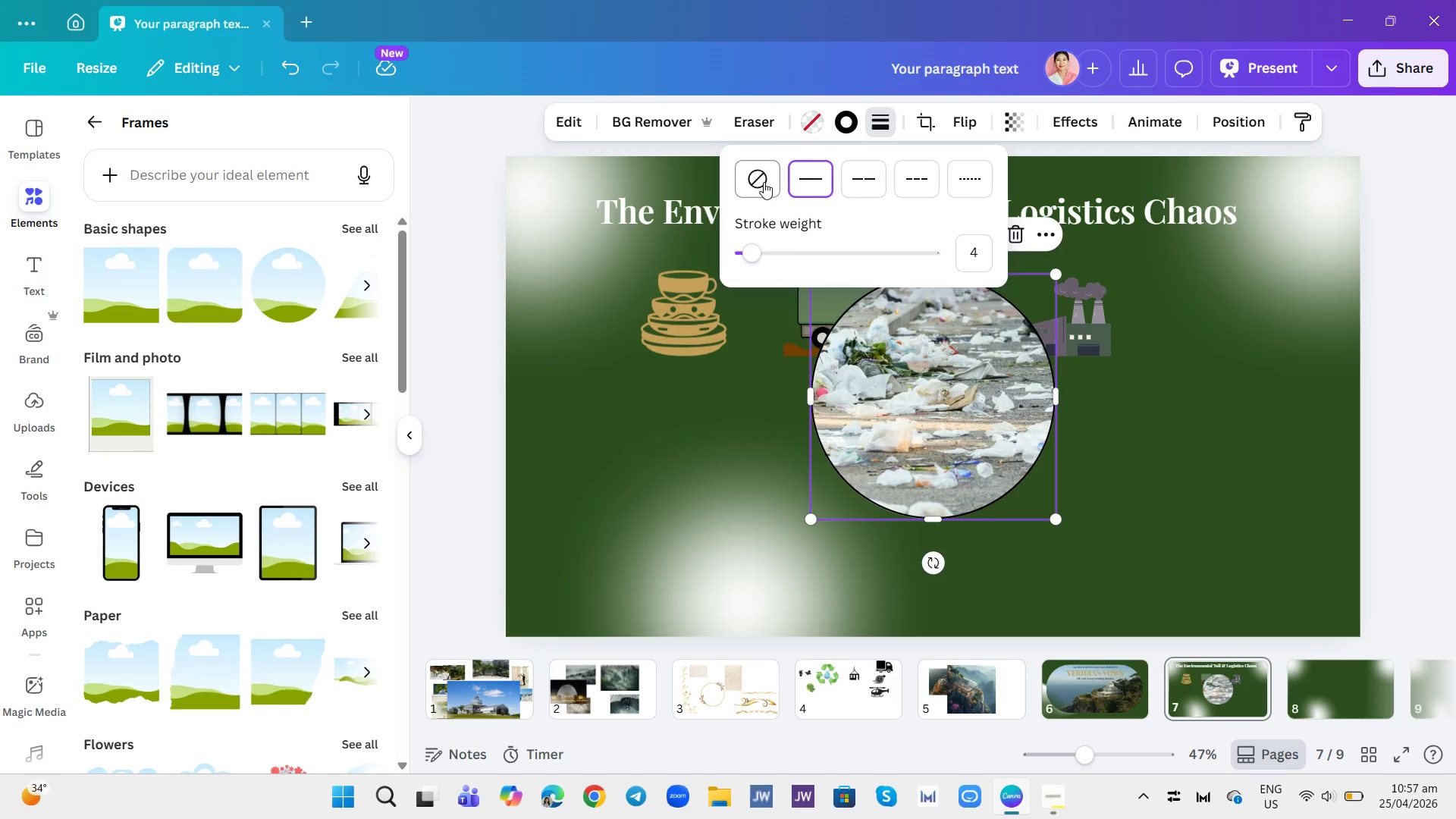 
left_click([764, 182])
 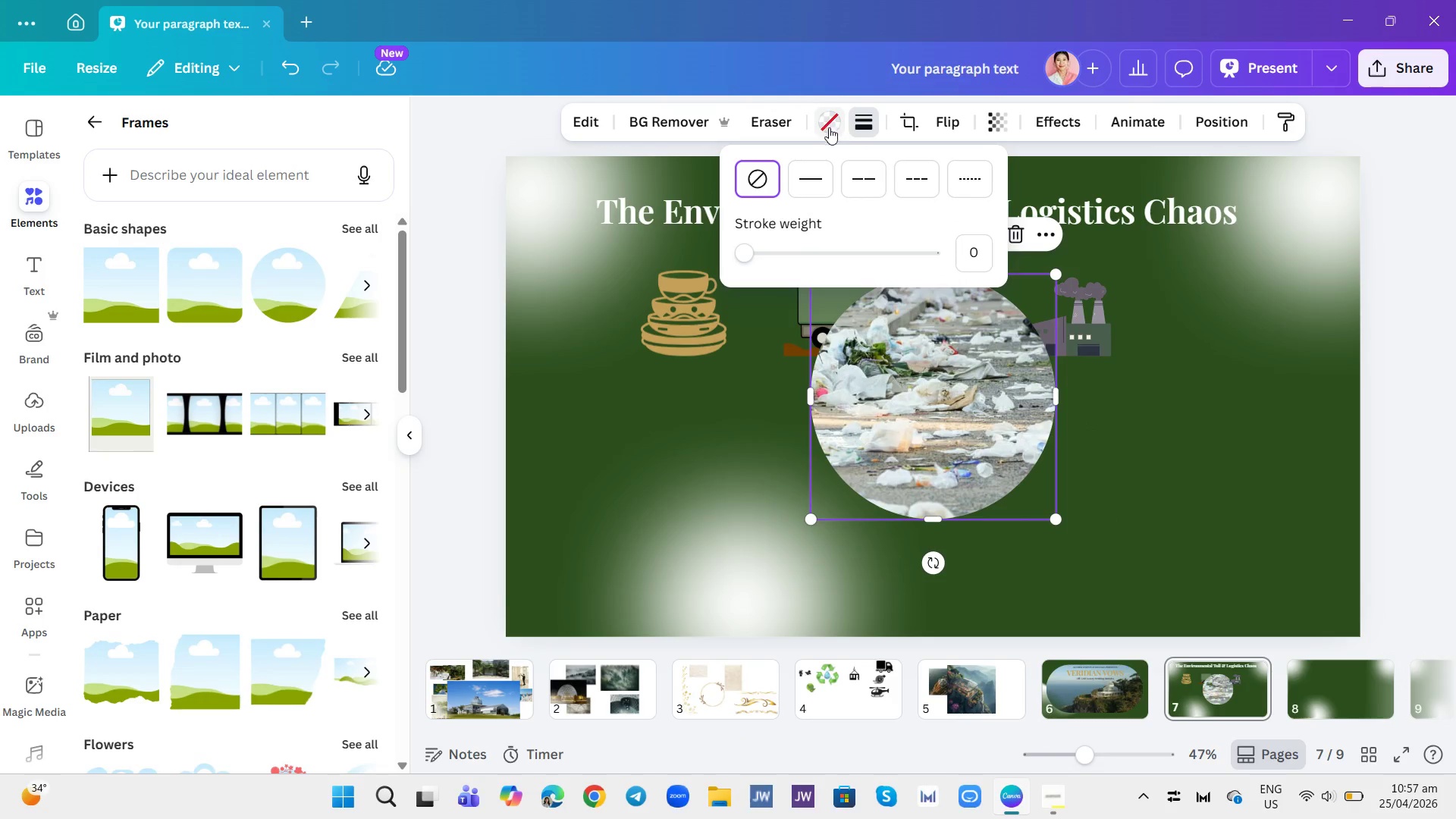 
left_click([790, 184])
 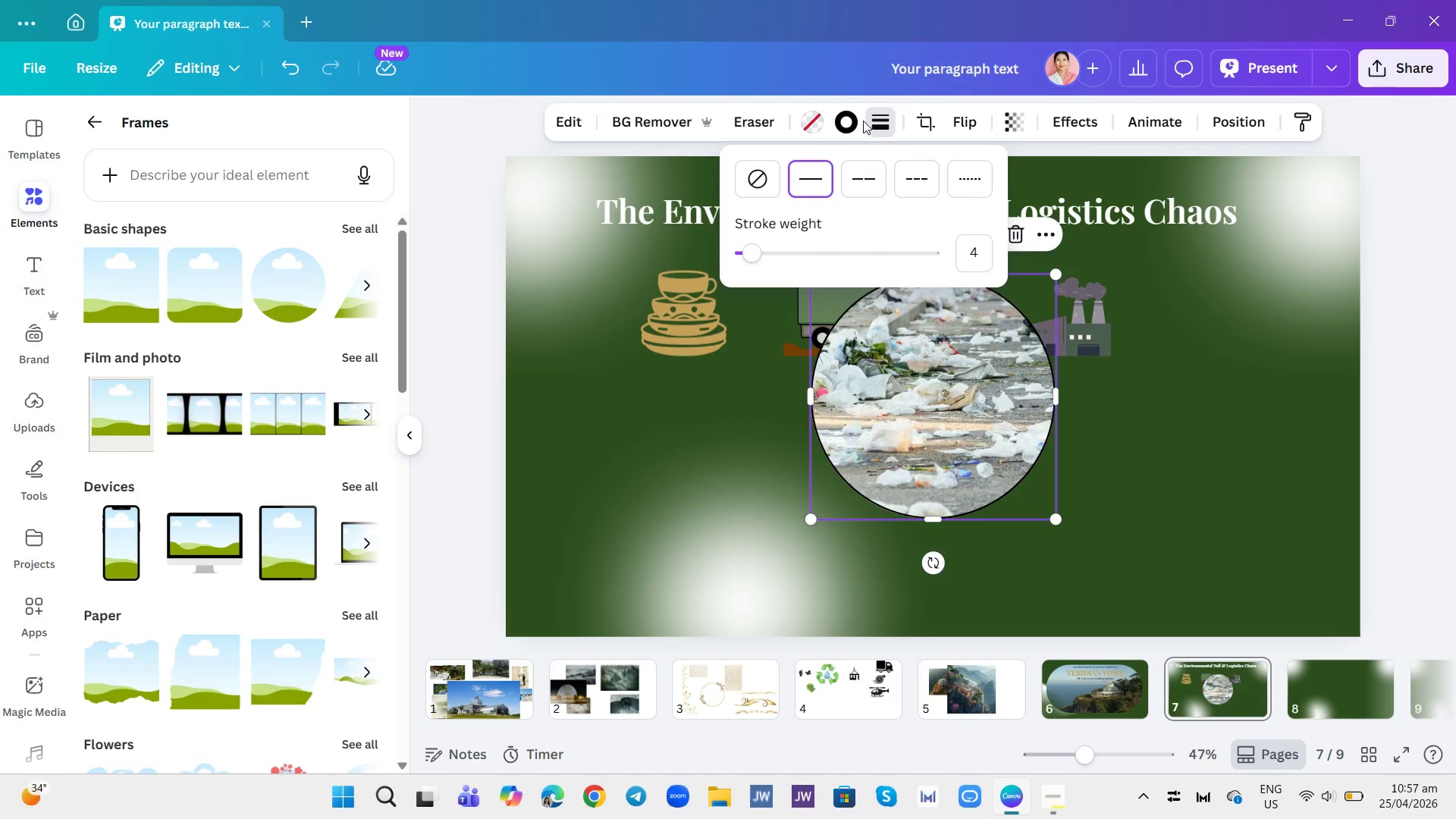 
left_click([843, 117])
 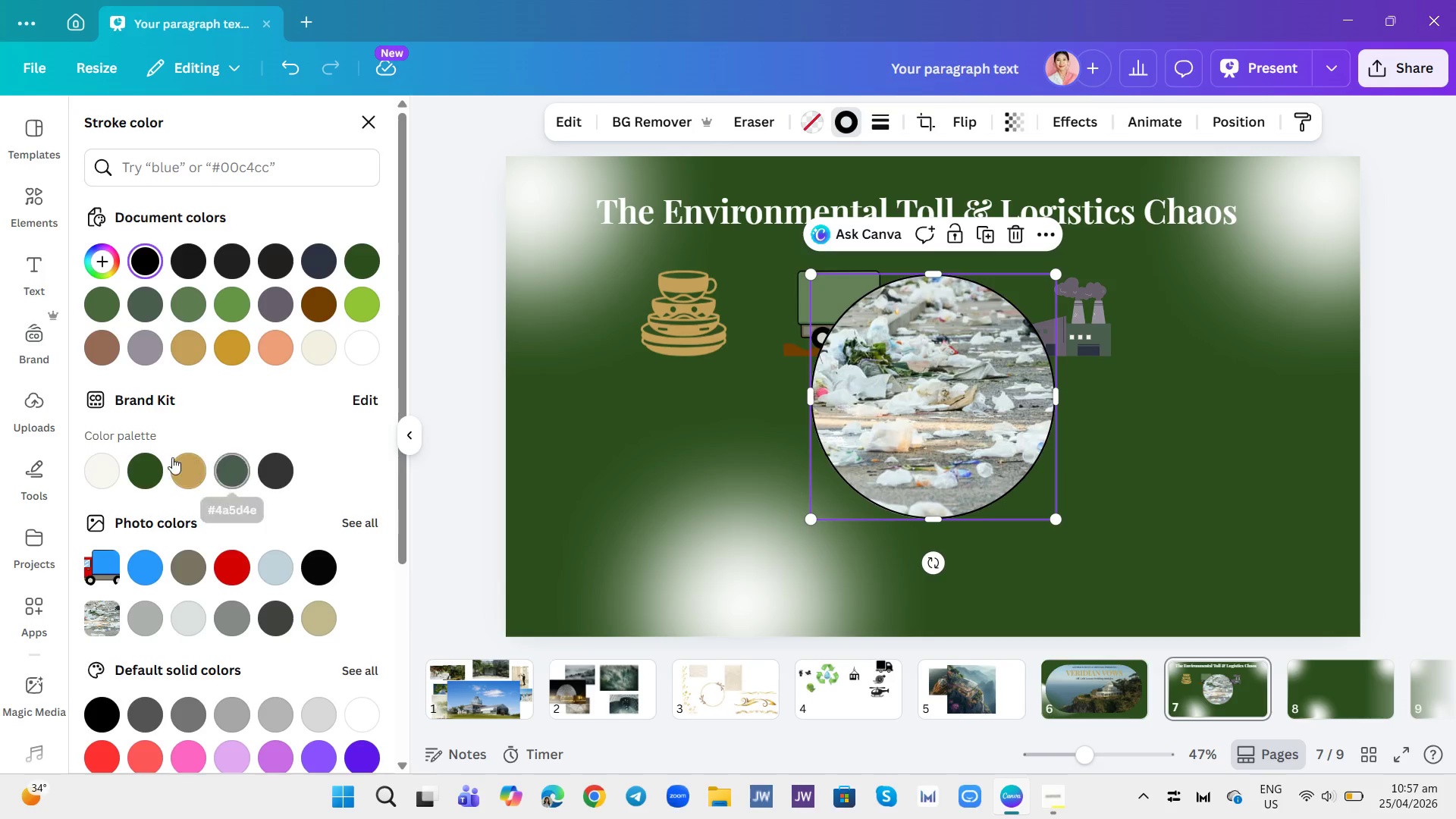 
left_click([152, 468])
 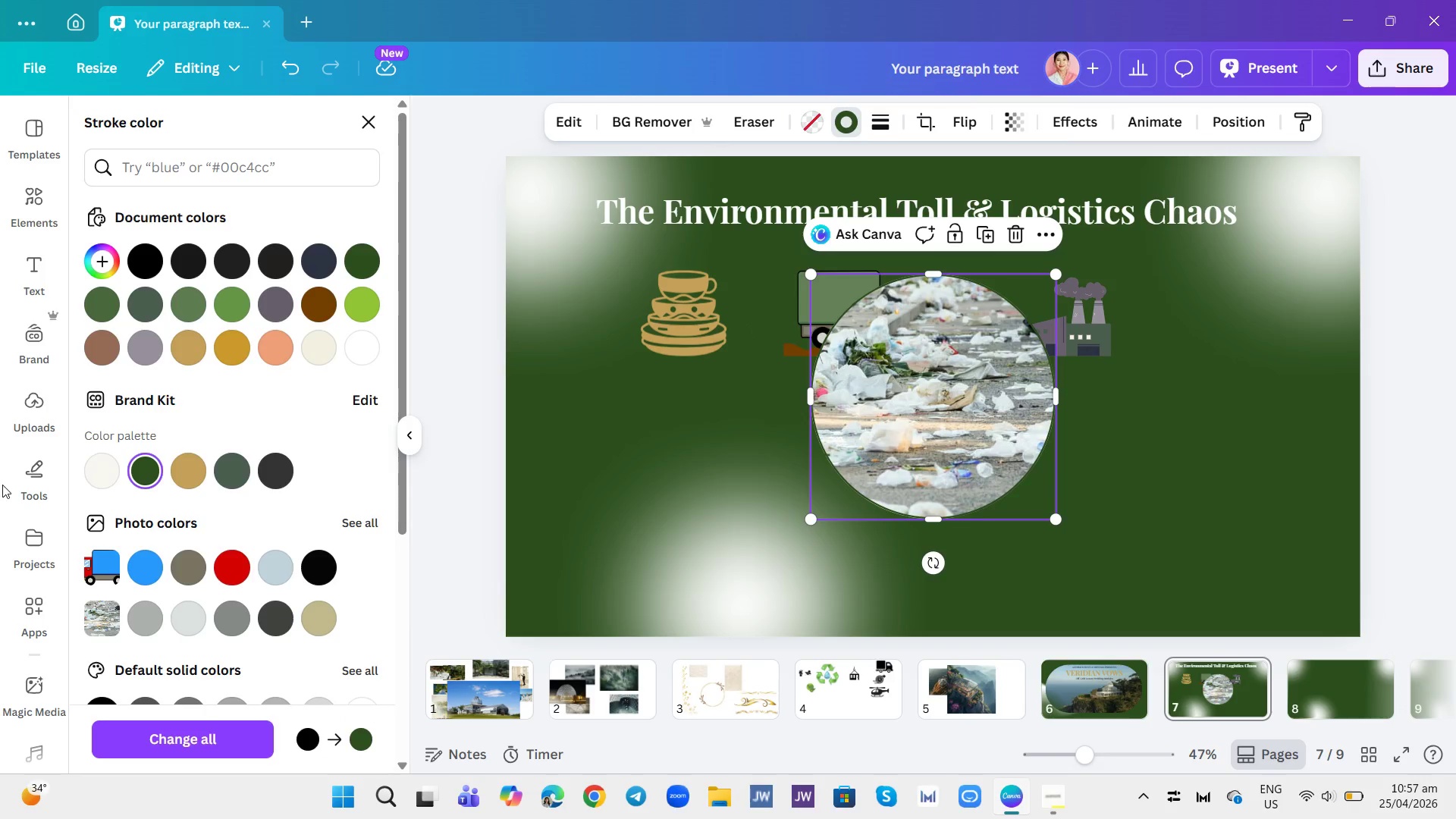 
left_click([27, 471])
 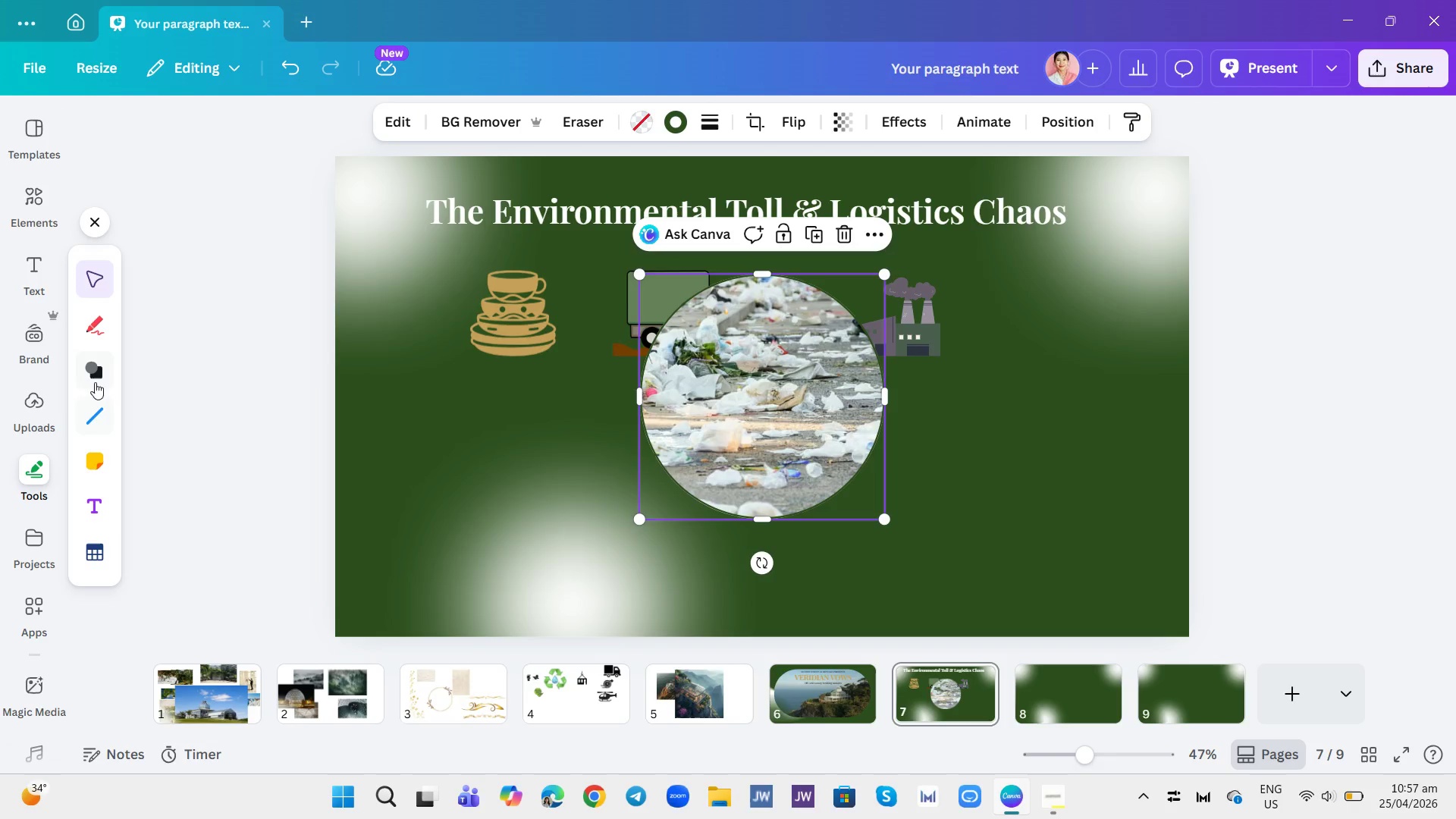 
left_click([93, 375])
 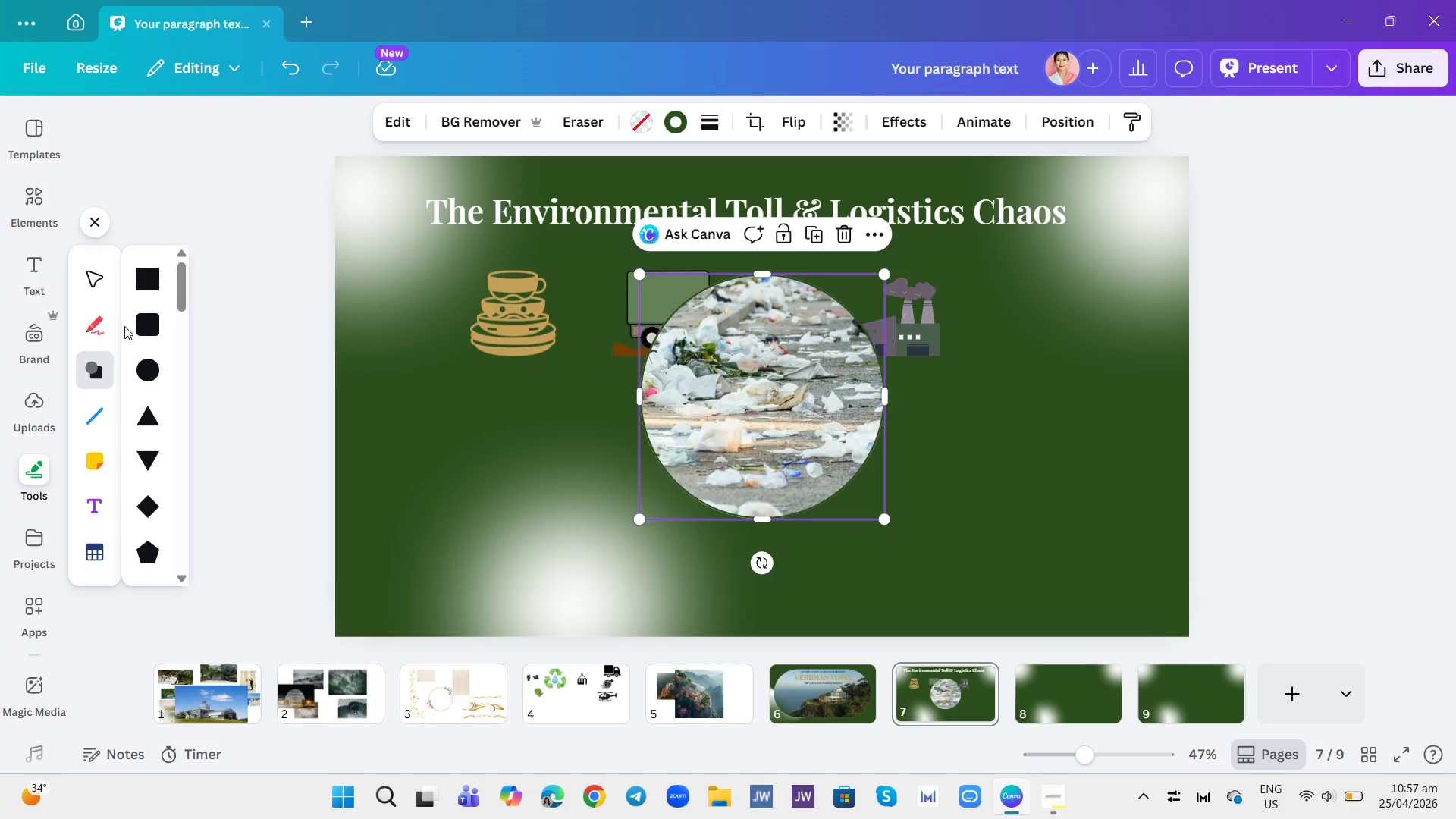 
left_click([143, 329])
 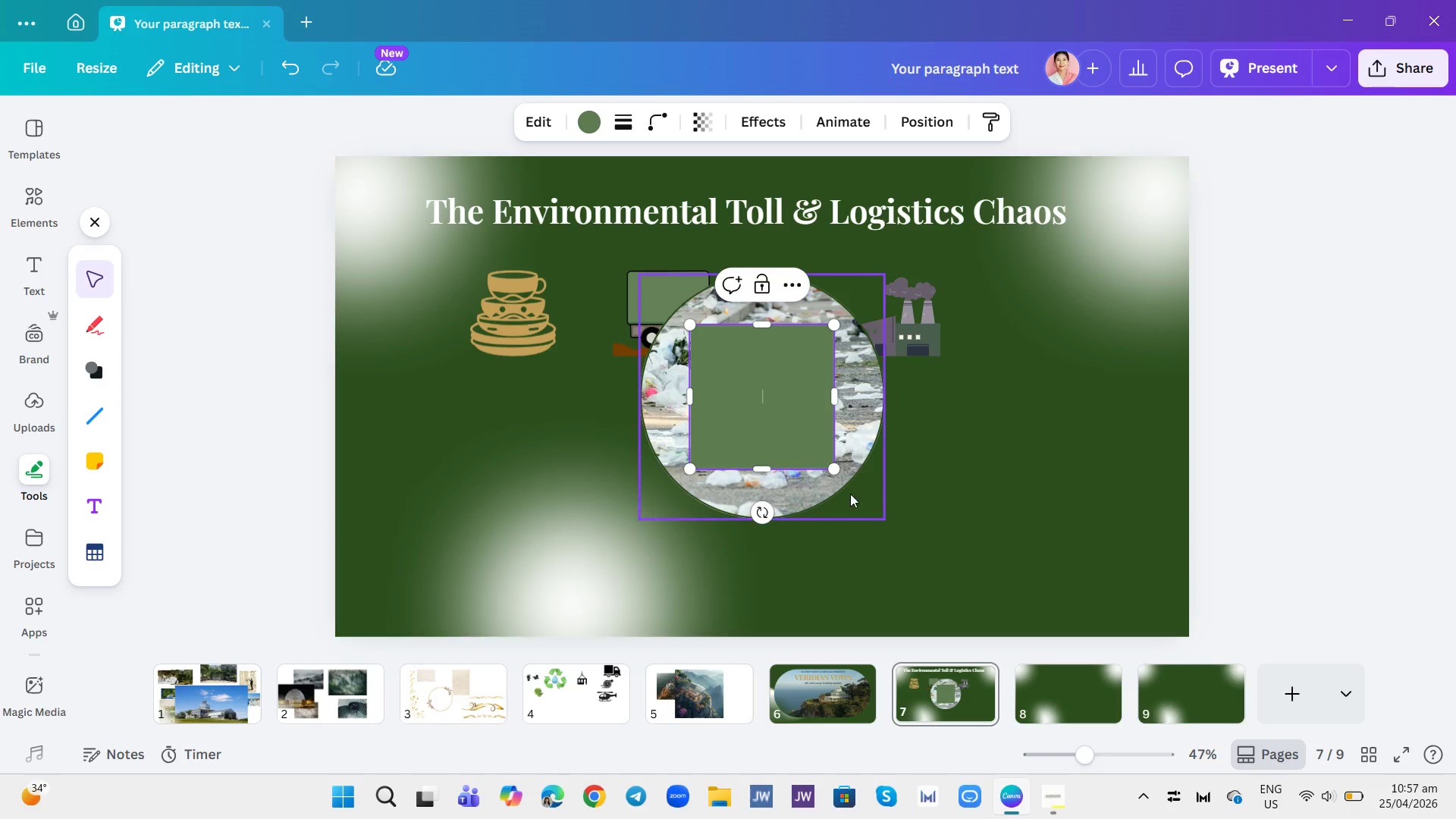 
left_click_drag(start_coordinate=[787, 431], to_coordinate=[681, 441])
 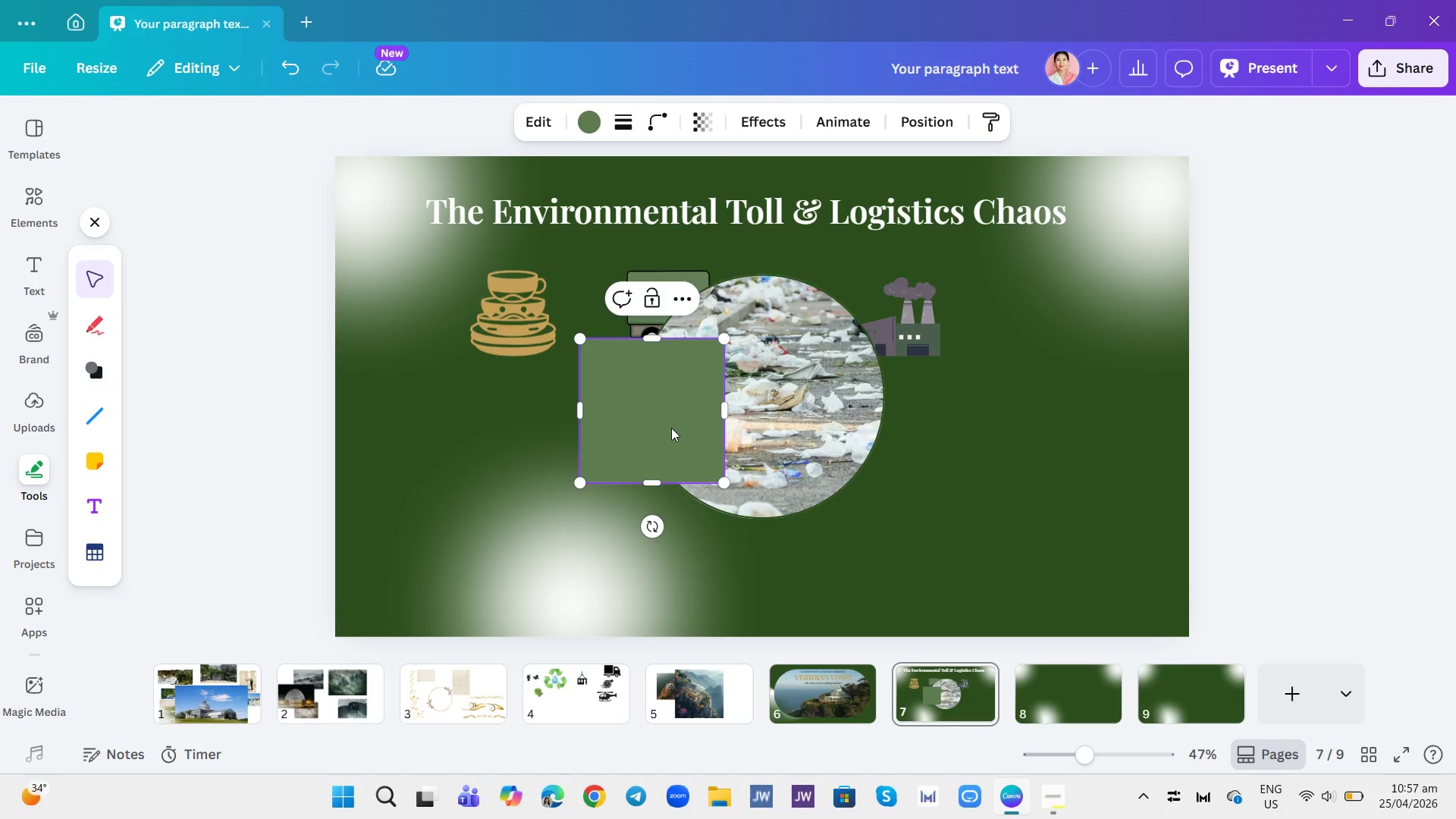 
left_click_drag(start_coordinate=[671, 431], to_coordinate=[462, 284])
 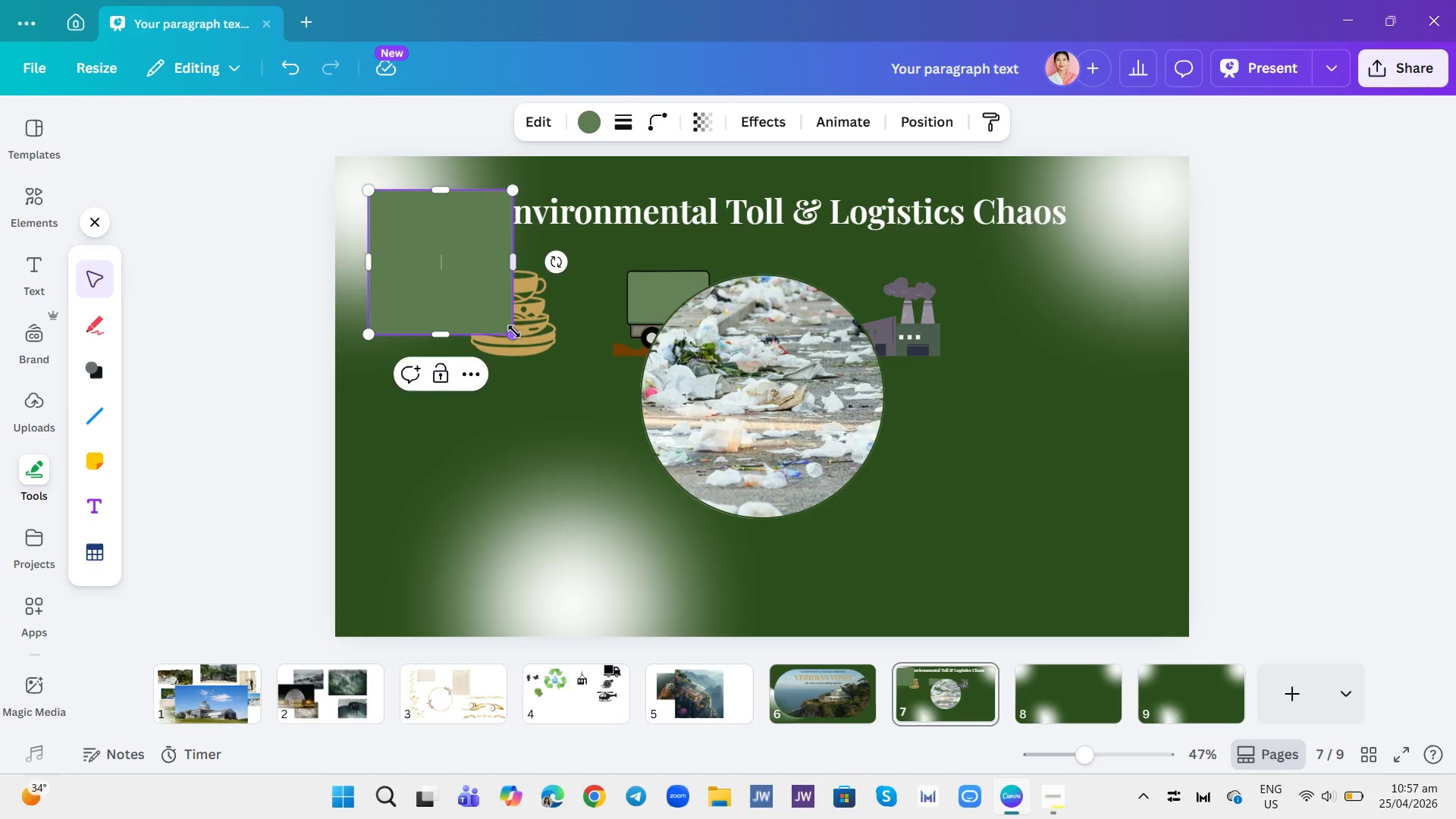 
left_click_drag(start_coordinate=[519, 338], to_coordinate=[1140, 605])
 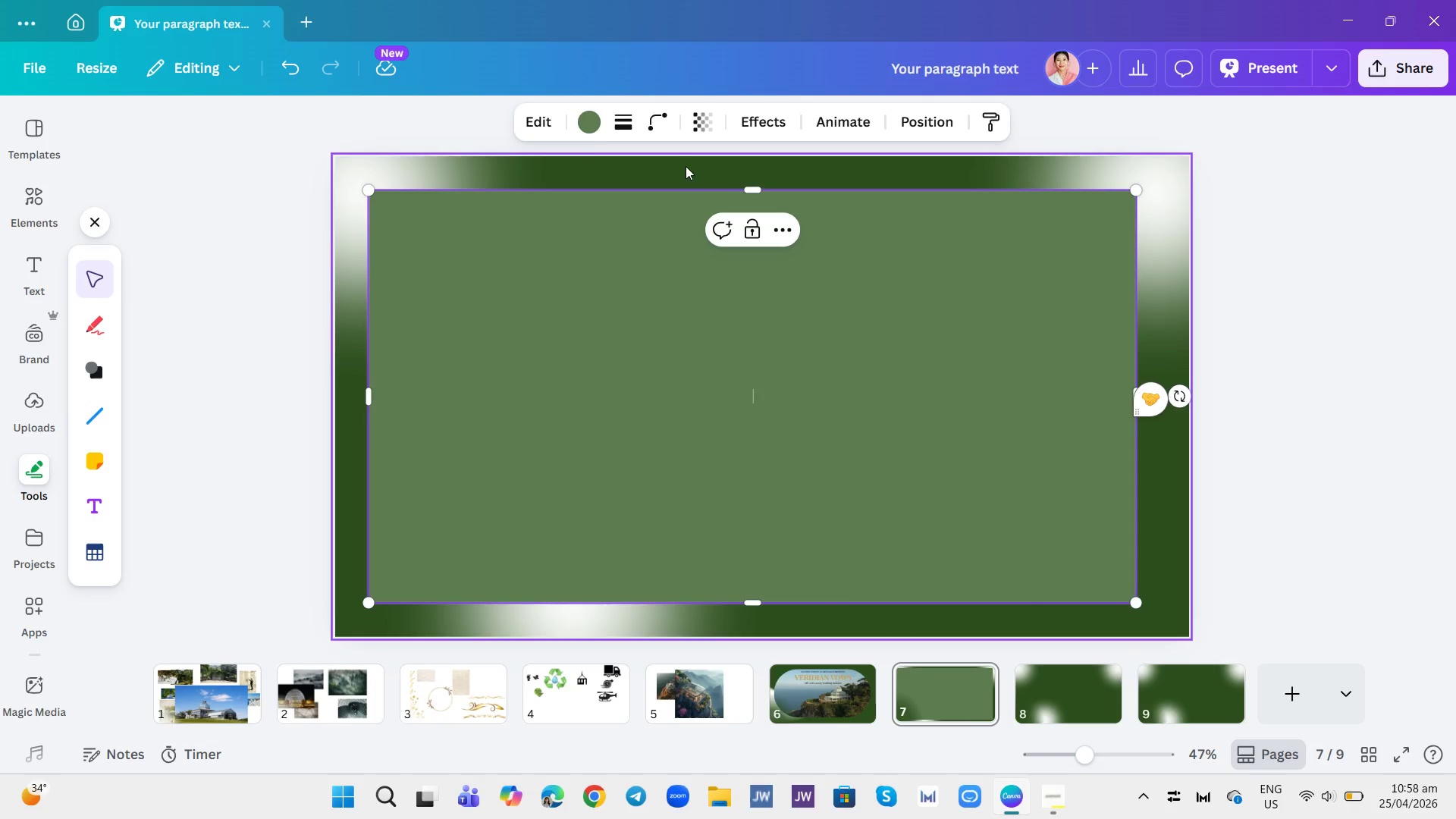 
left_click([583, 132])
 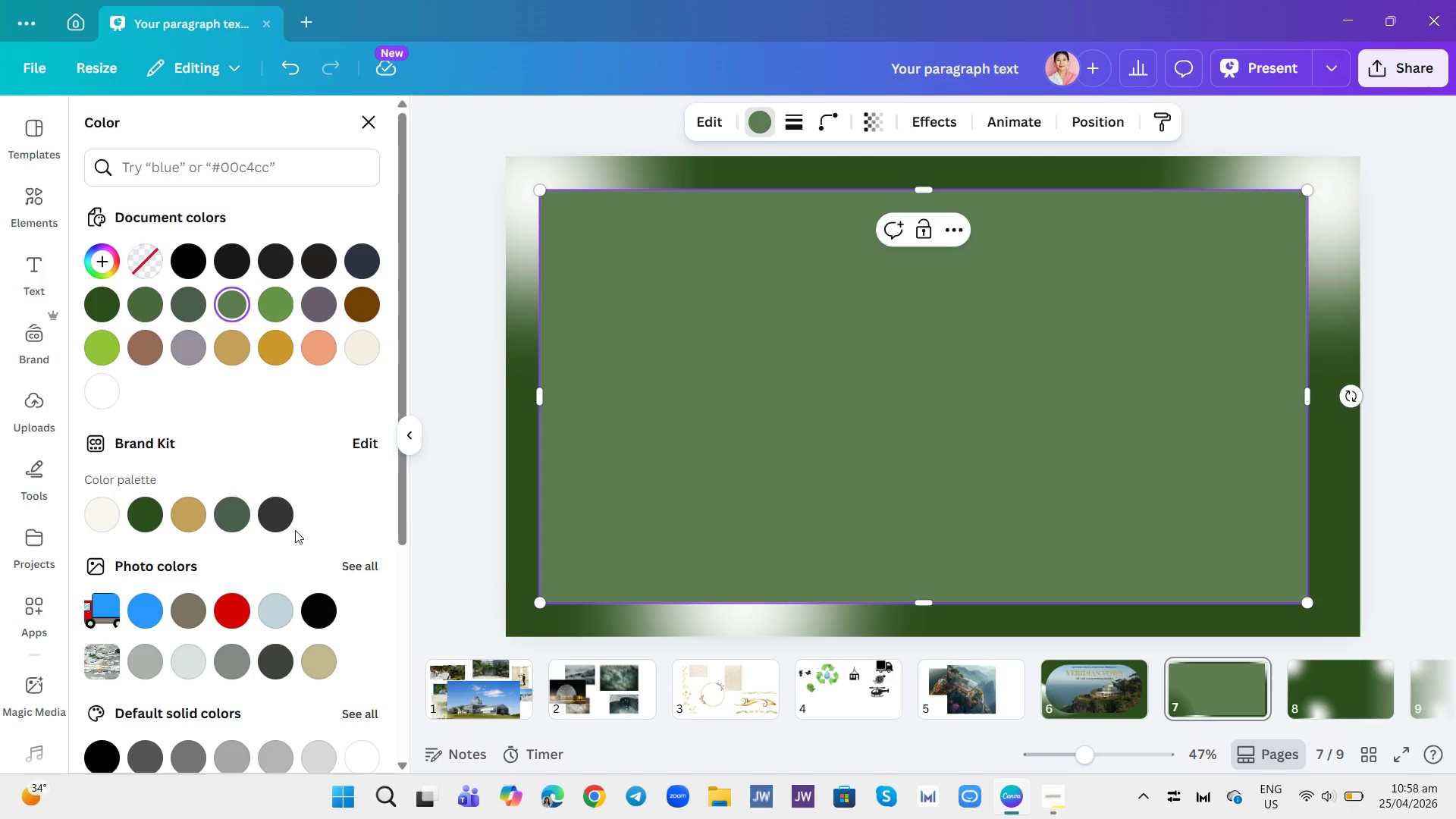 
left_click([103, 505])
 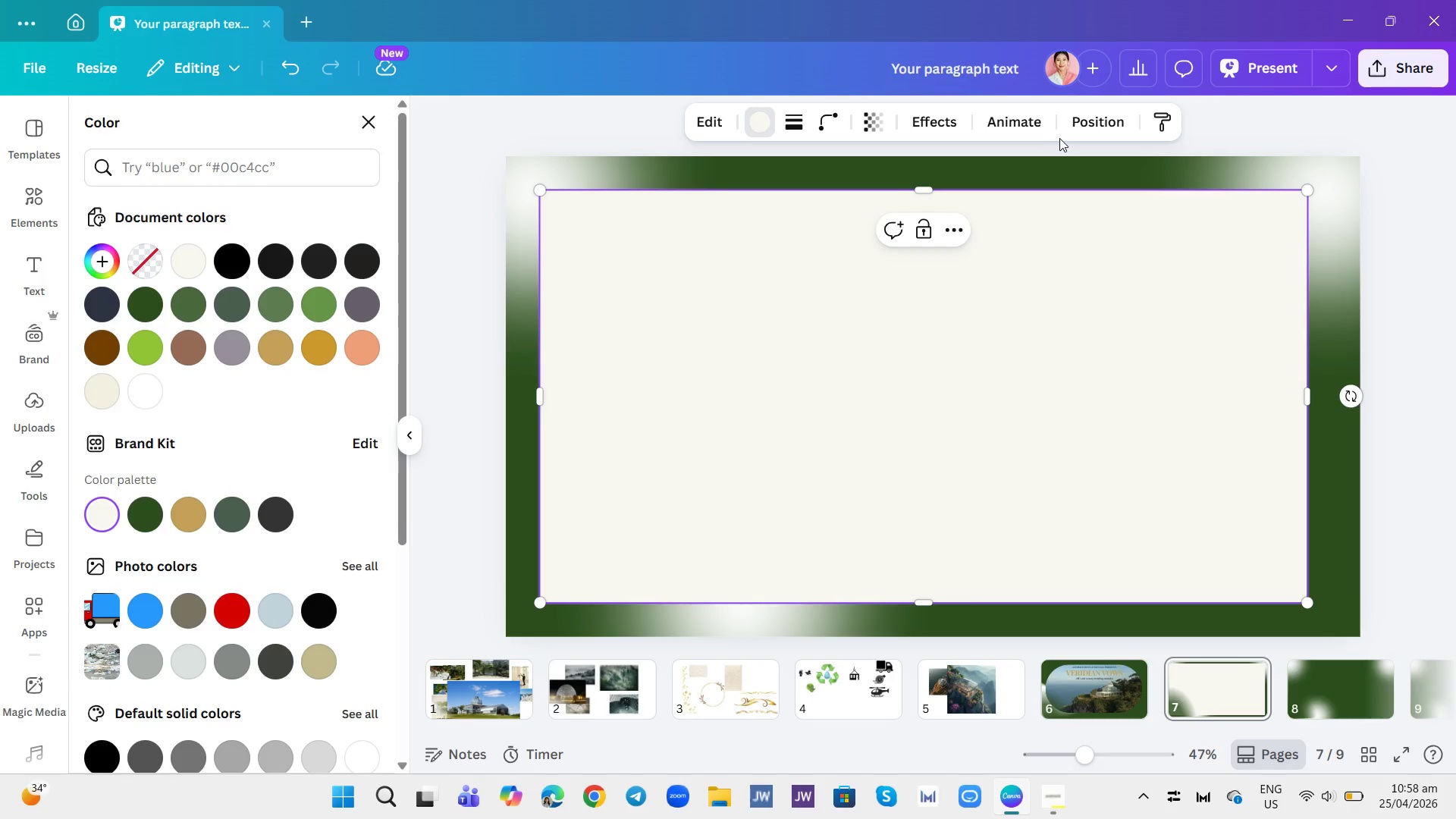 
left_click([1089, 121])
 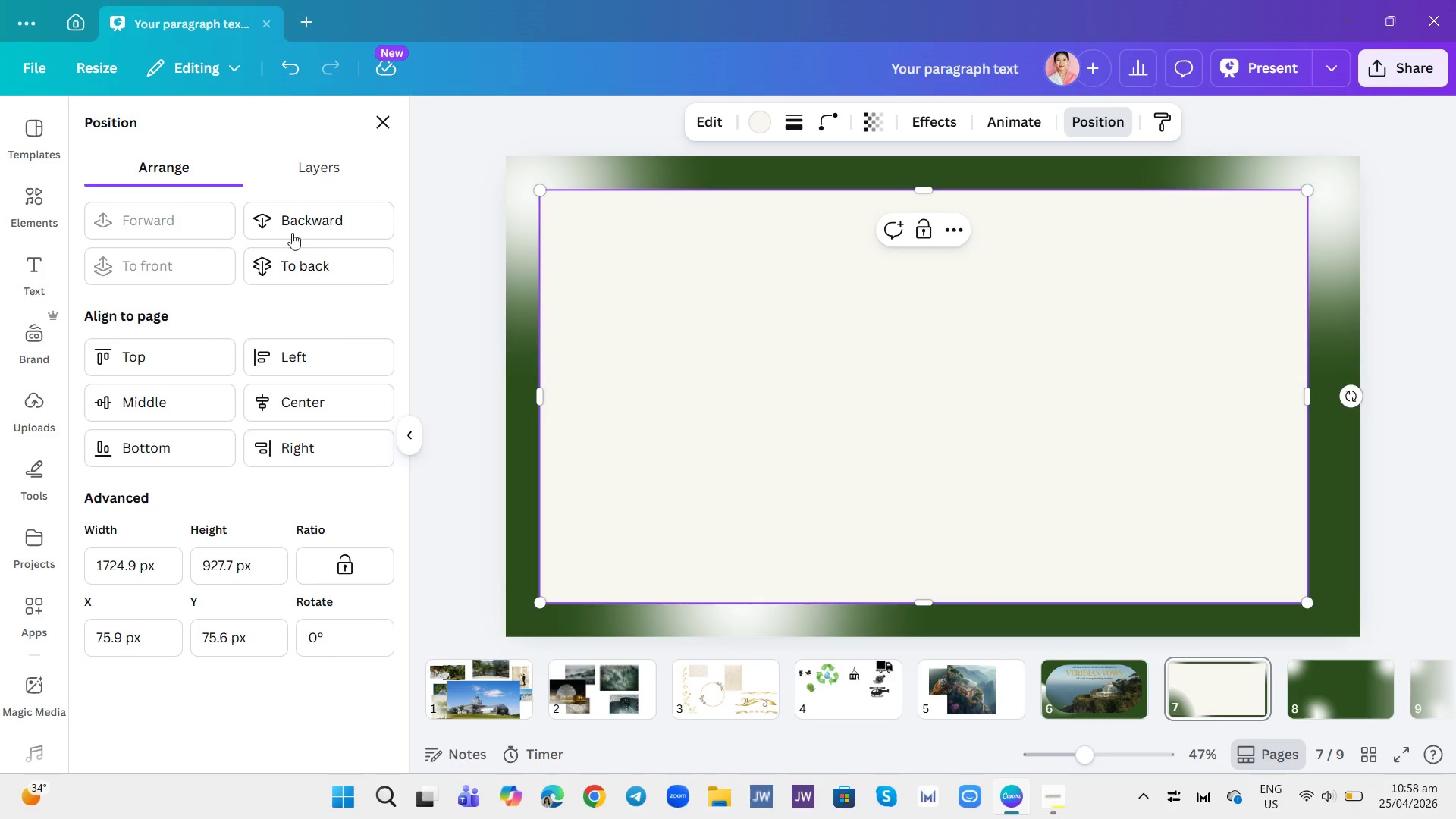 
left_click([341, 156])
 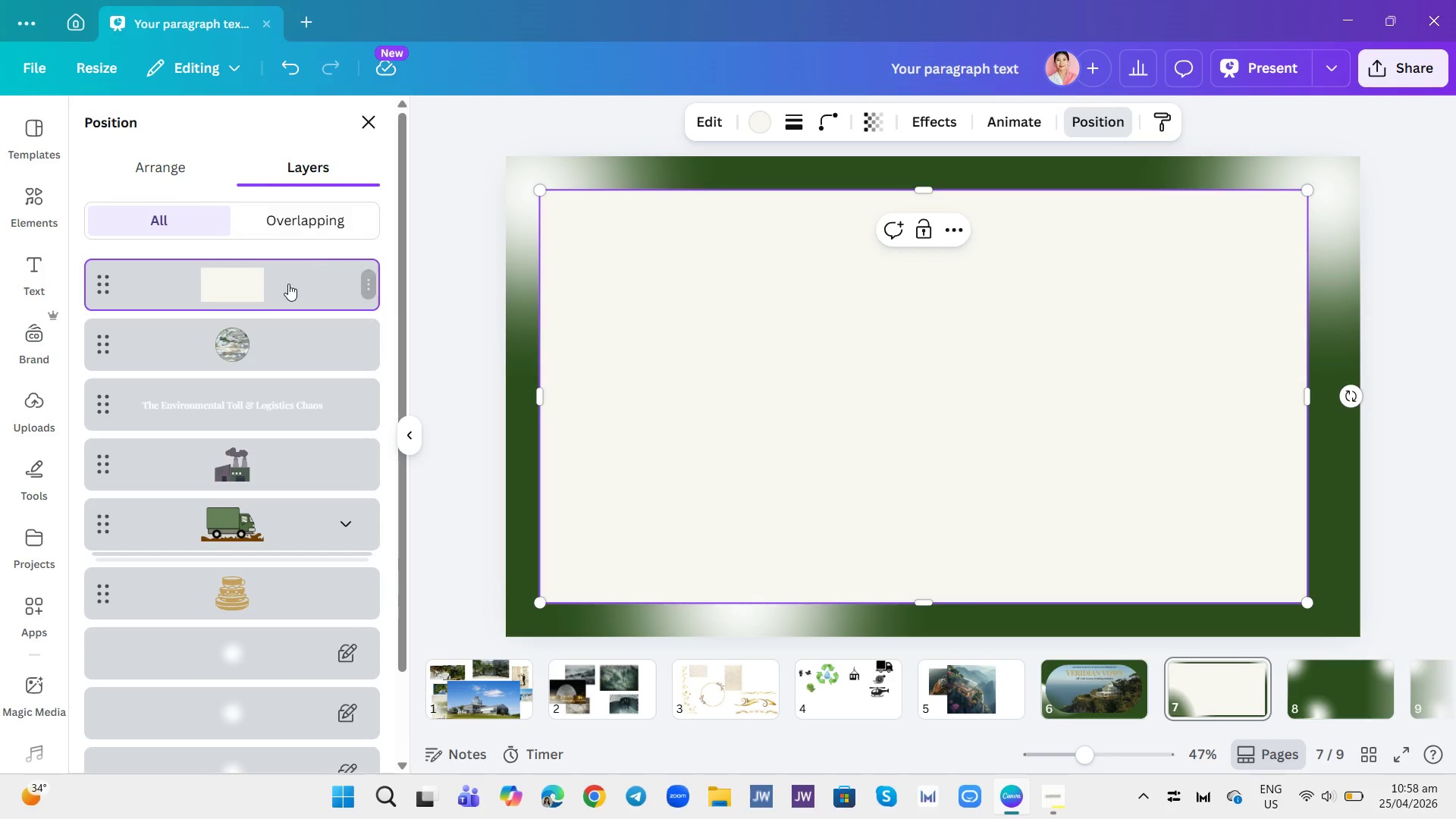 
left_click_drag(start_coordinate=[285, 275], to_coordinate=[271, 519])
 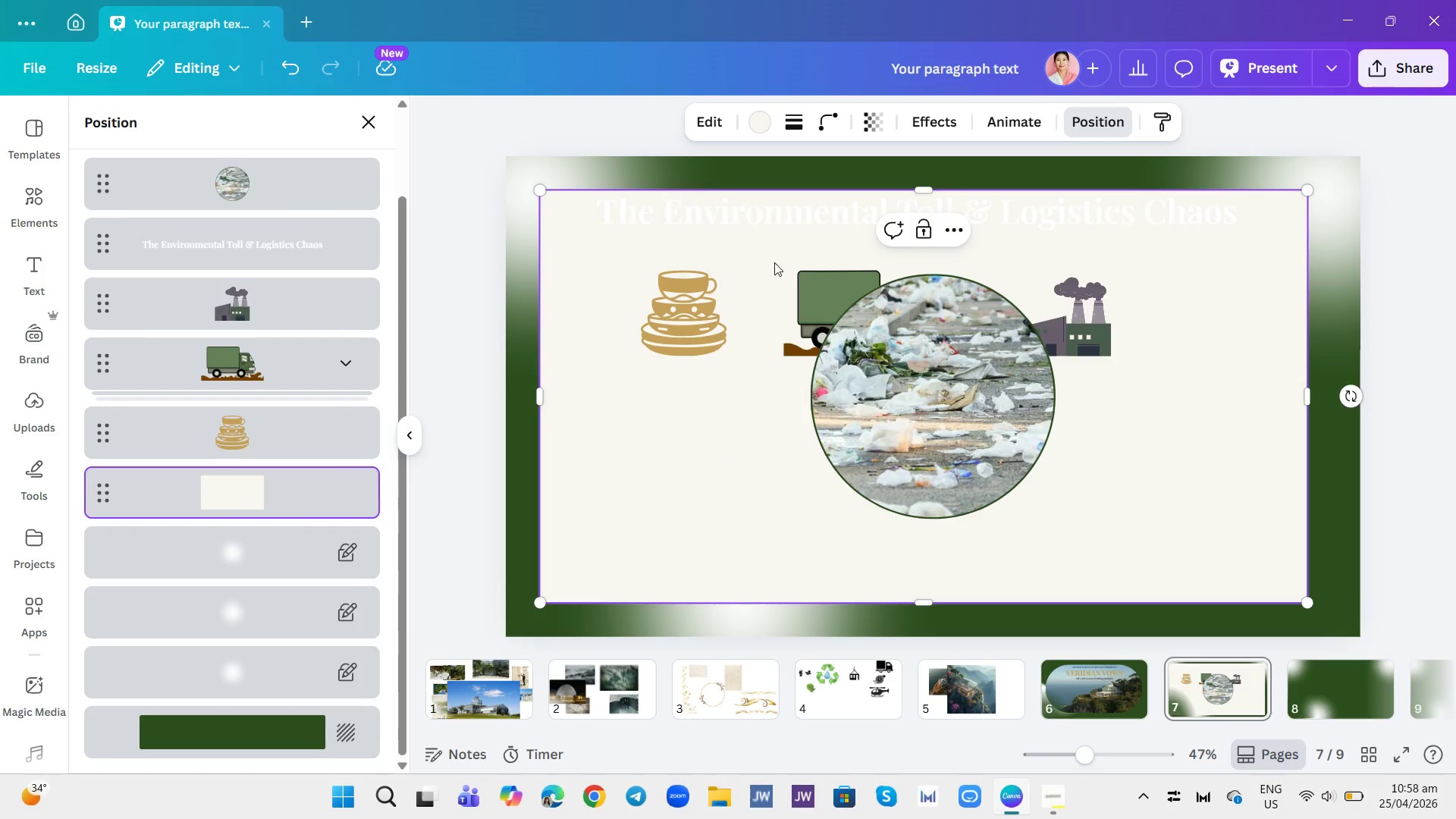 
left_click([761, 224])
 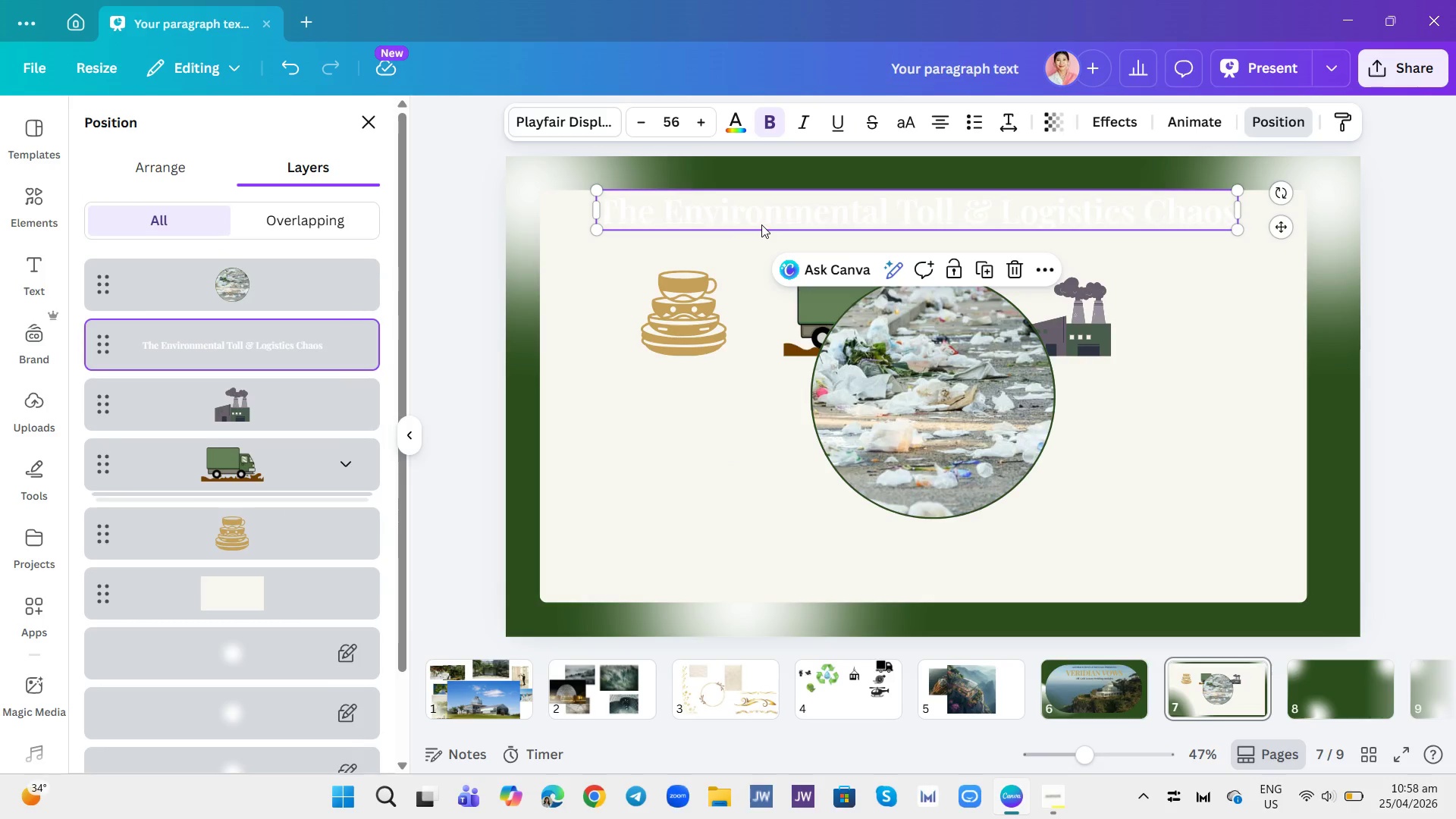 
left_click([761, 224])
 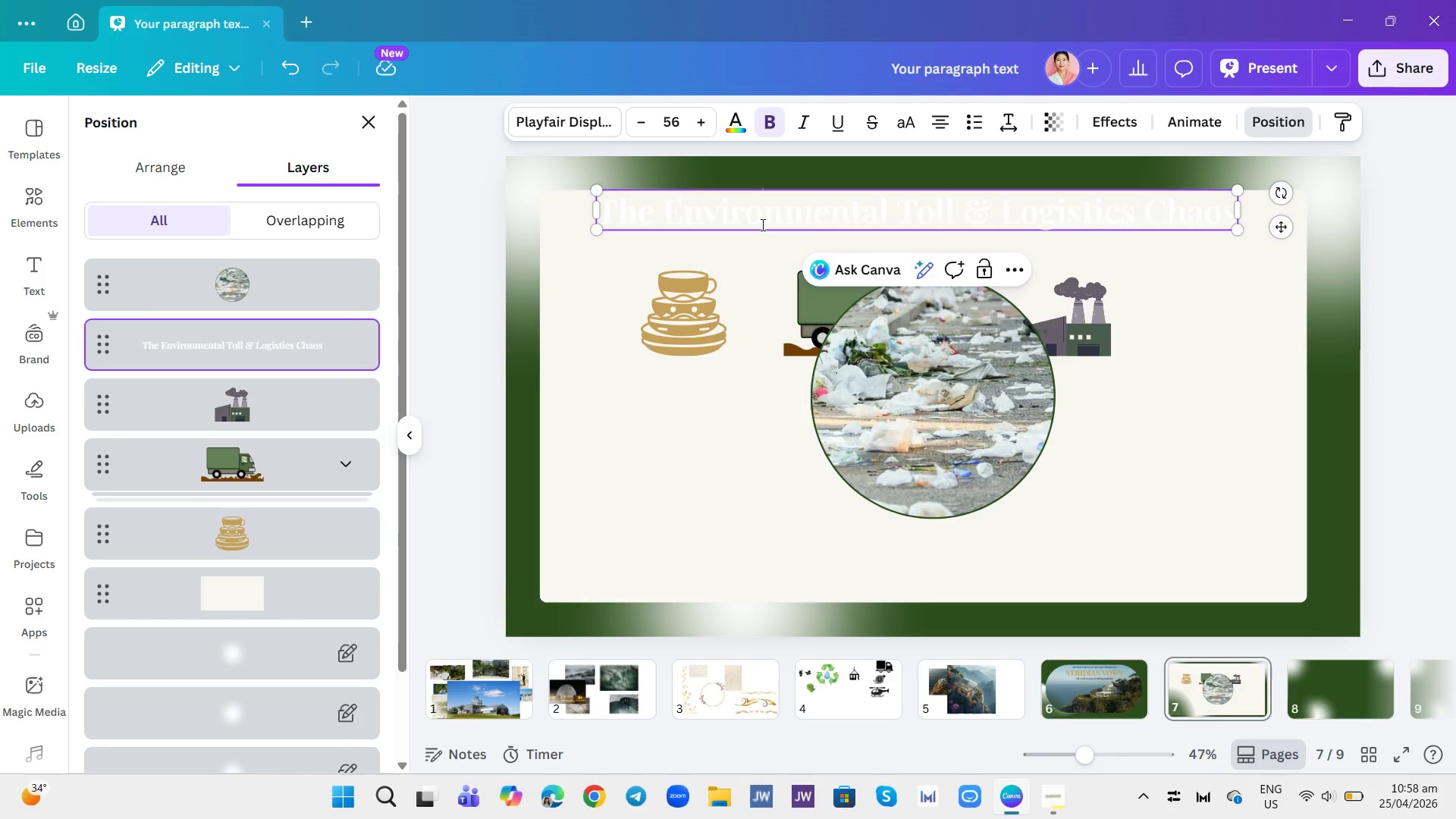 
key(Control+A)
 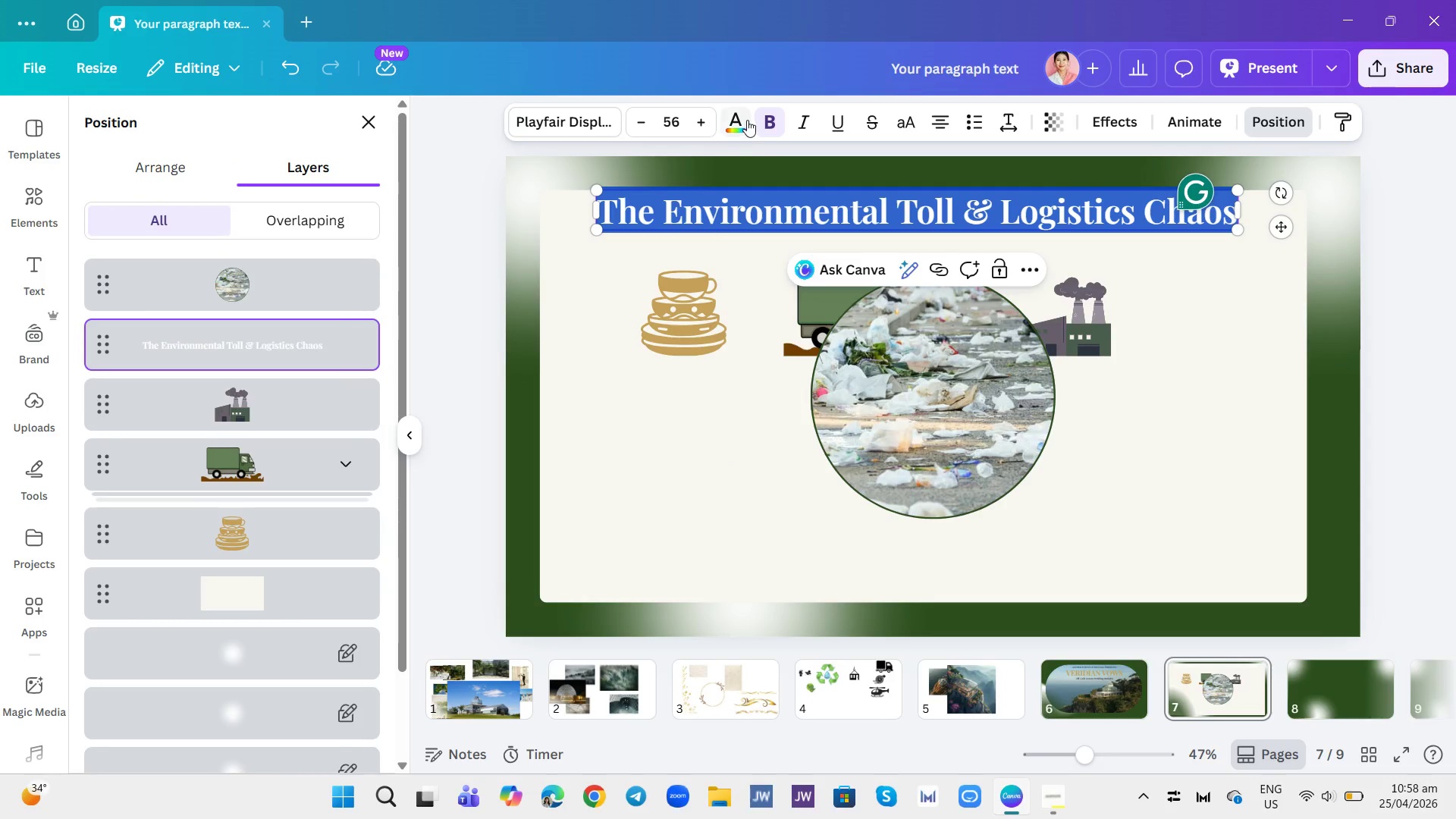 
left_click([742, 117])
 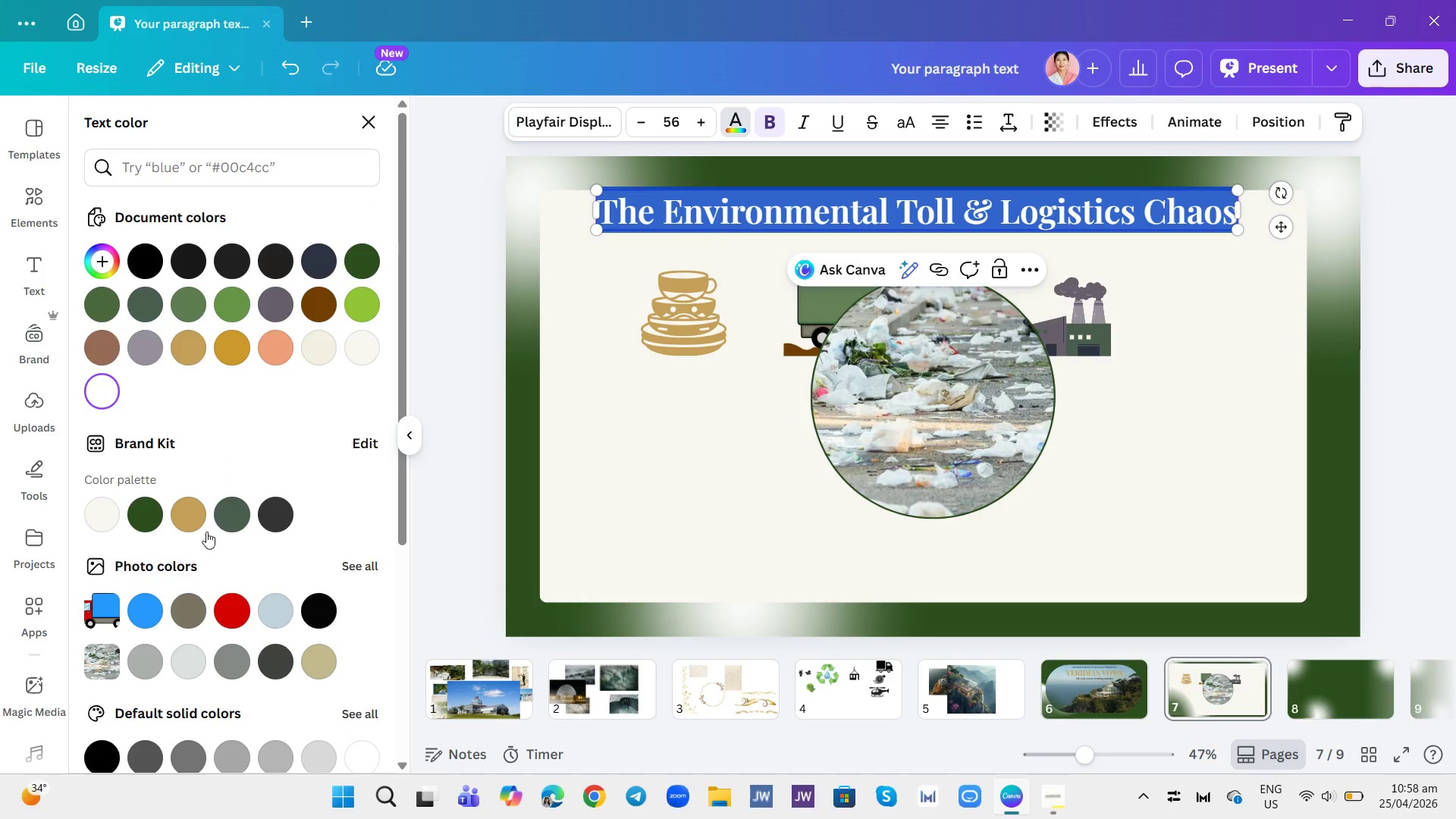 
left_click([267, 517])
 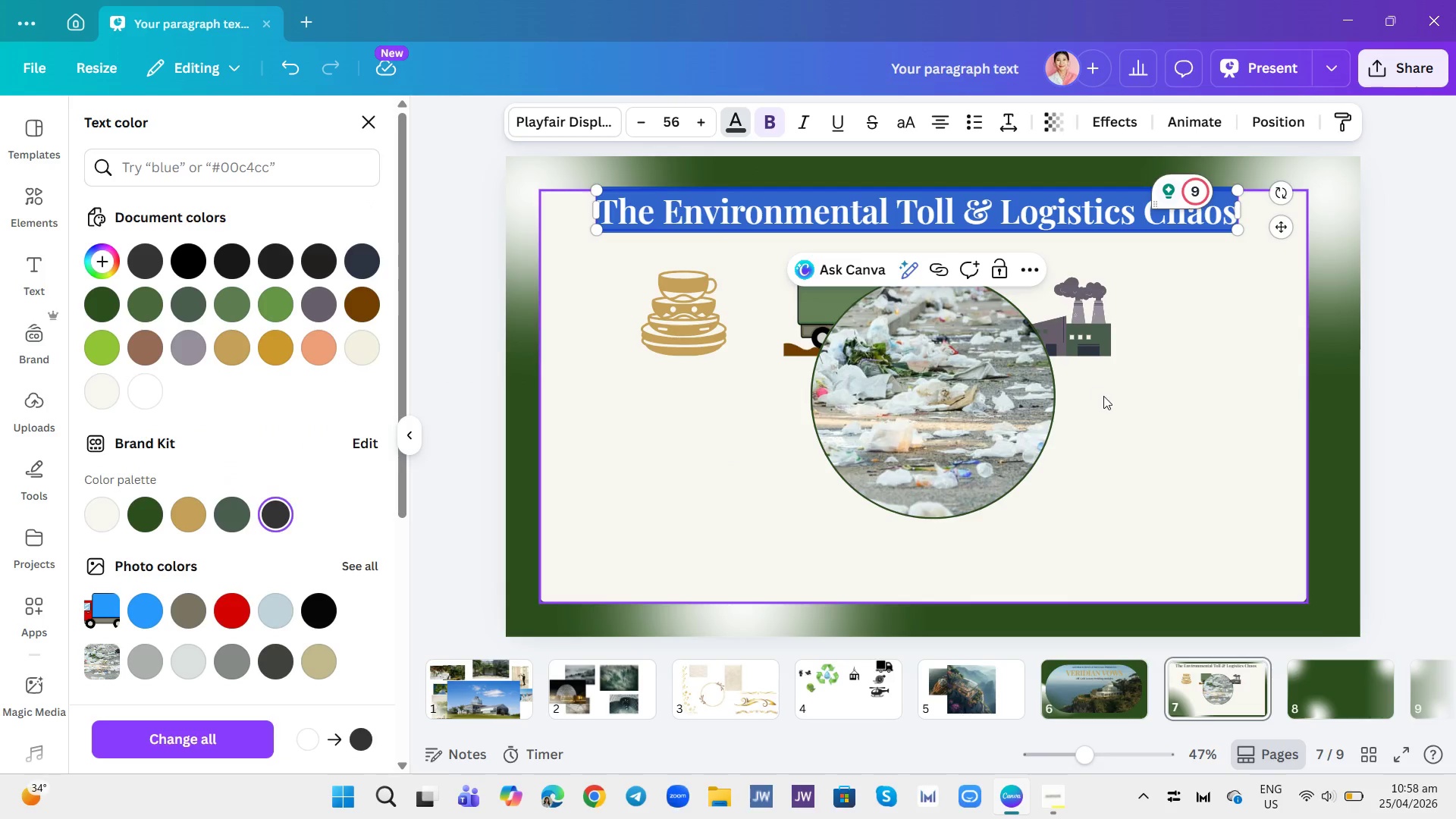 
left_click([987, 419])
 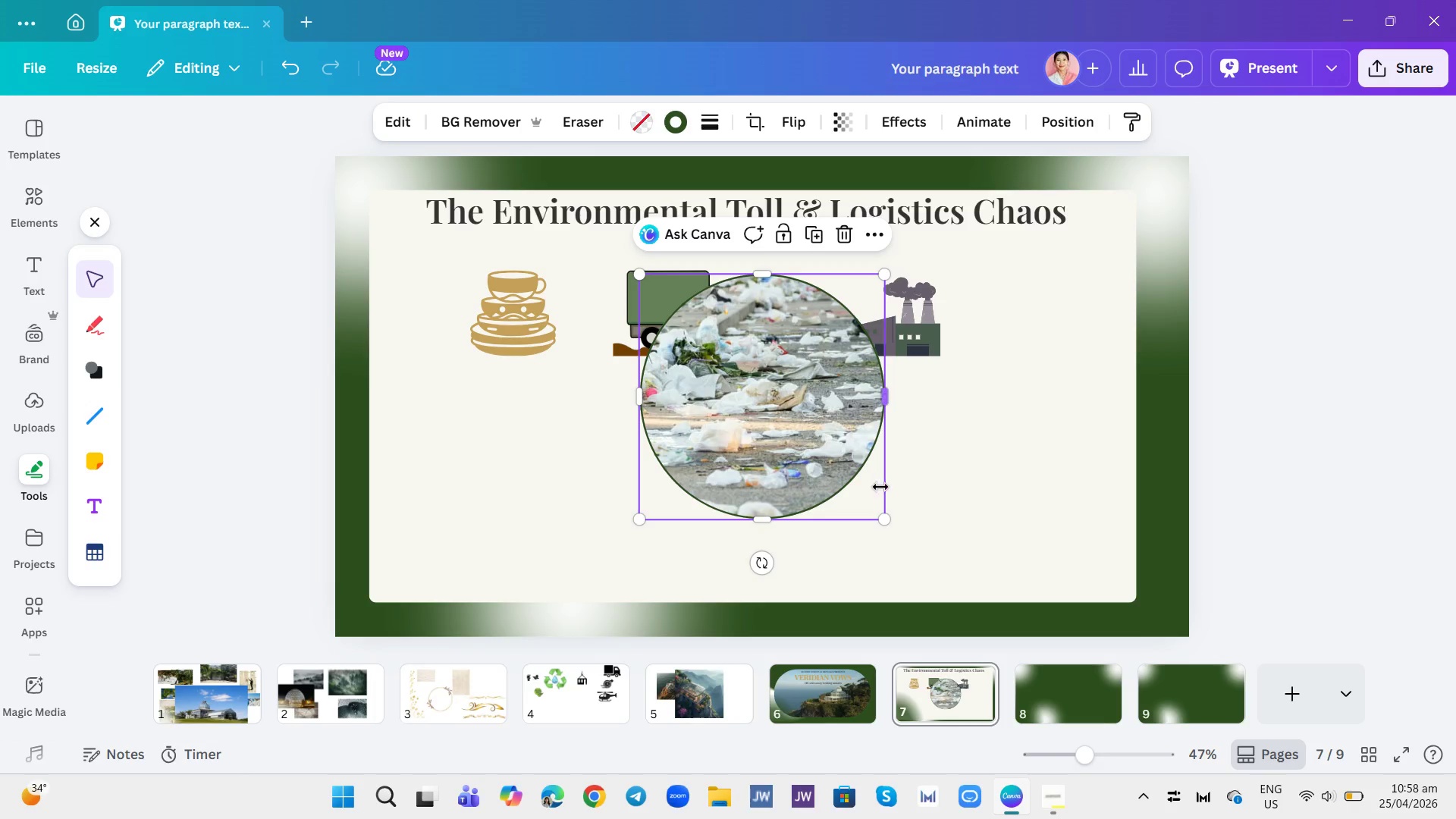 
left_click_drag(start_coordinate=[880, 517], to_coordinate=[831, 452])
 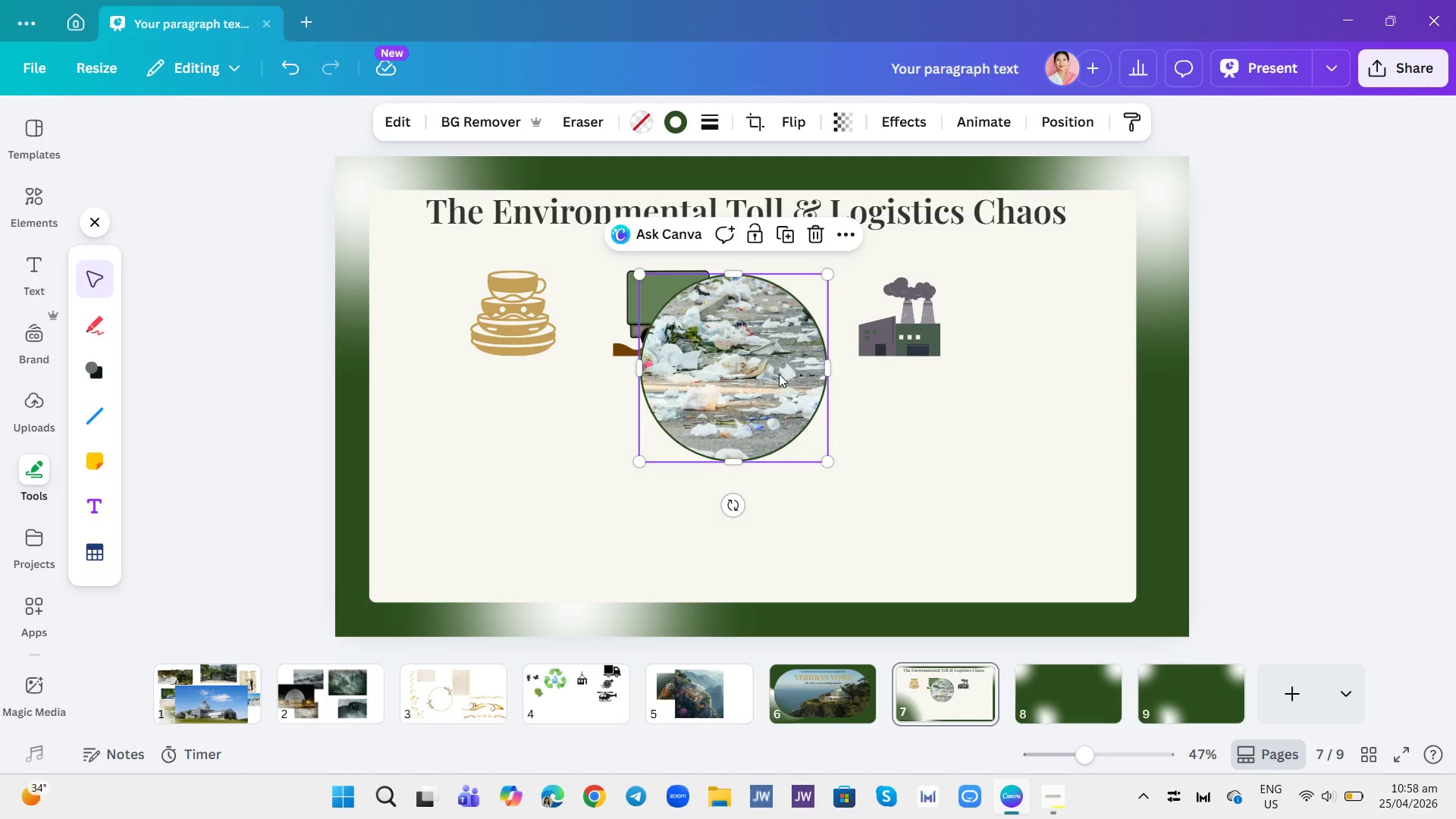 
left_click_drag(start_coordinate=[779, 374], to_coordinate=[952, 487])
 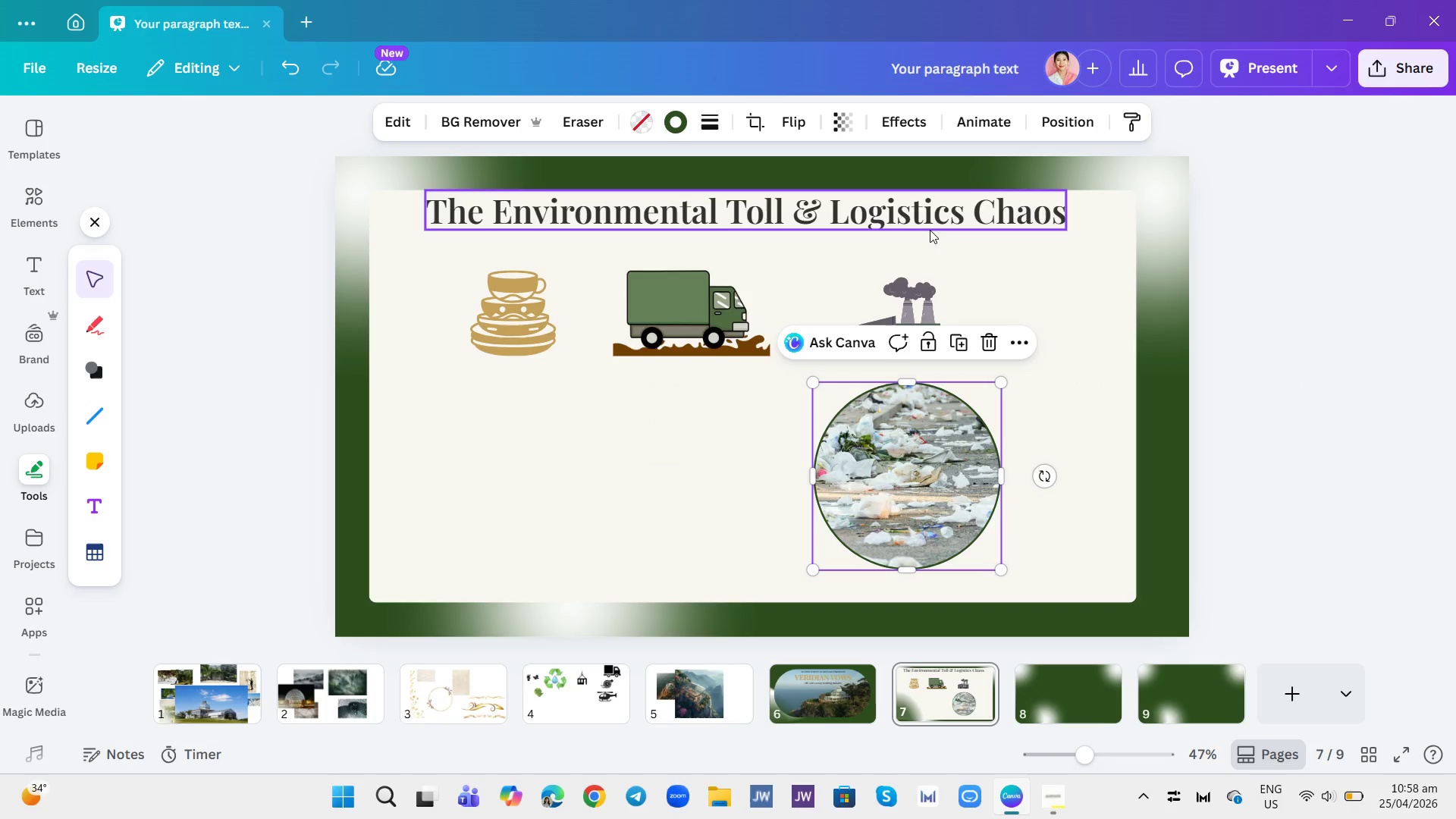 
left_click([1027, 271])
 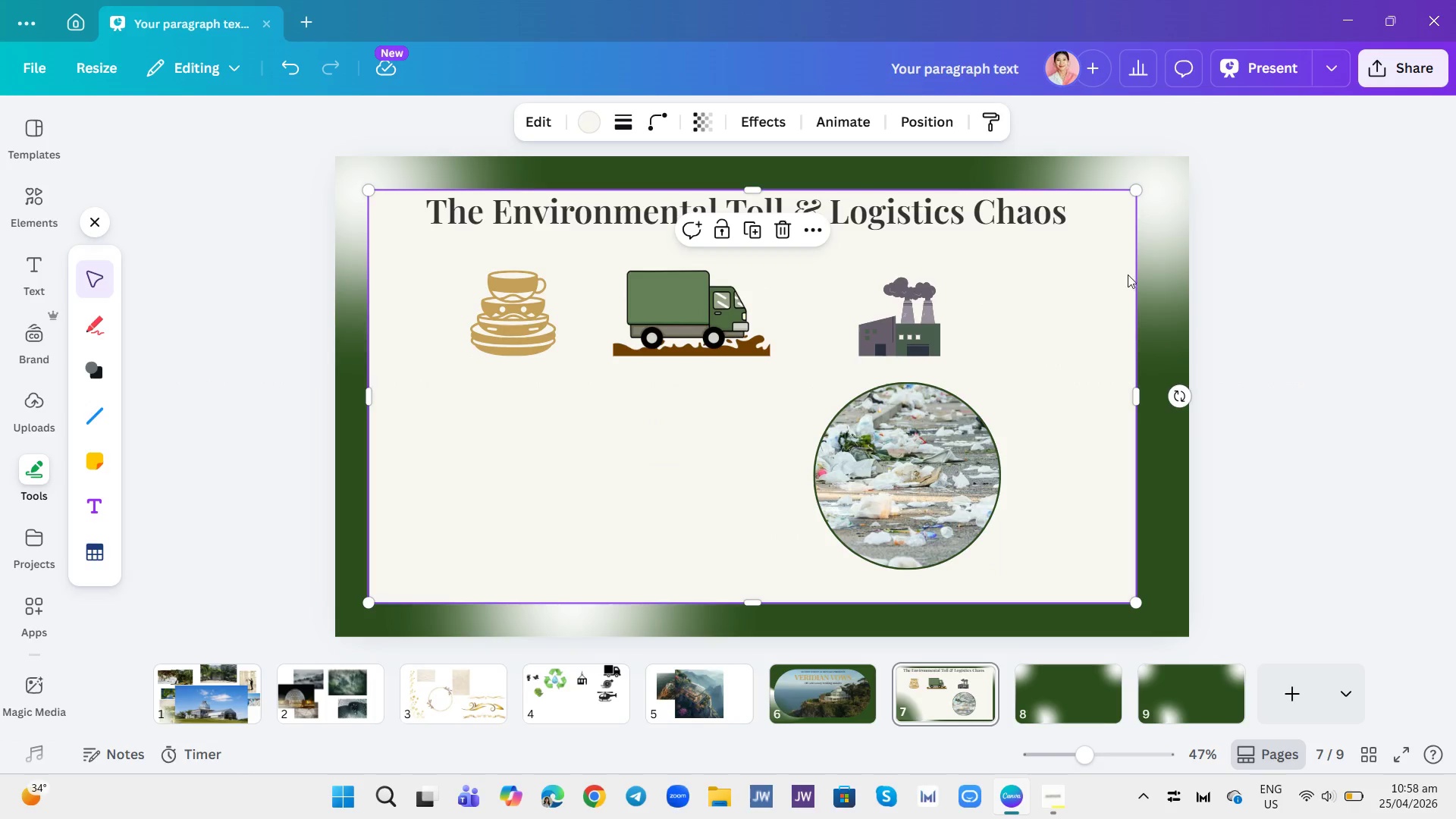 
left_click([1291, 221])
 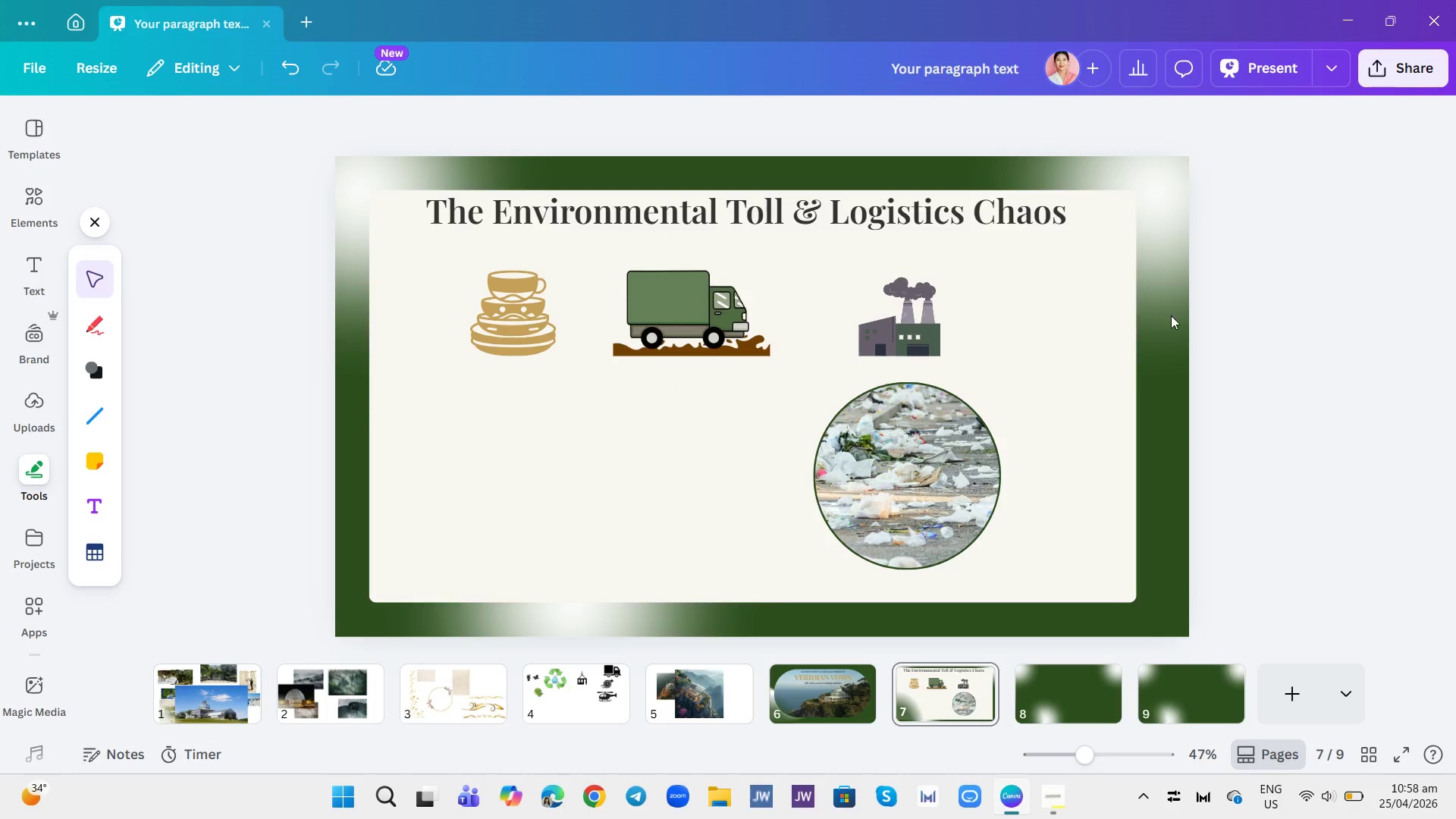 
left_click([1089, 278])
 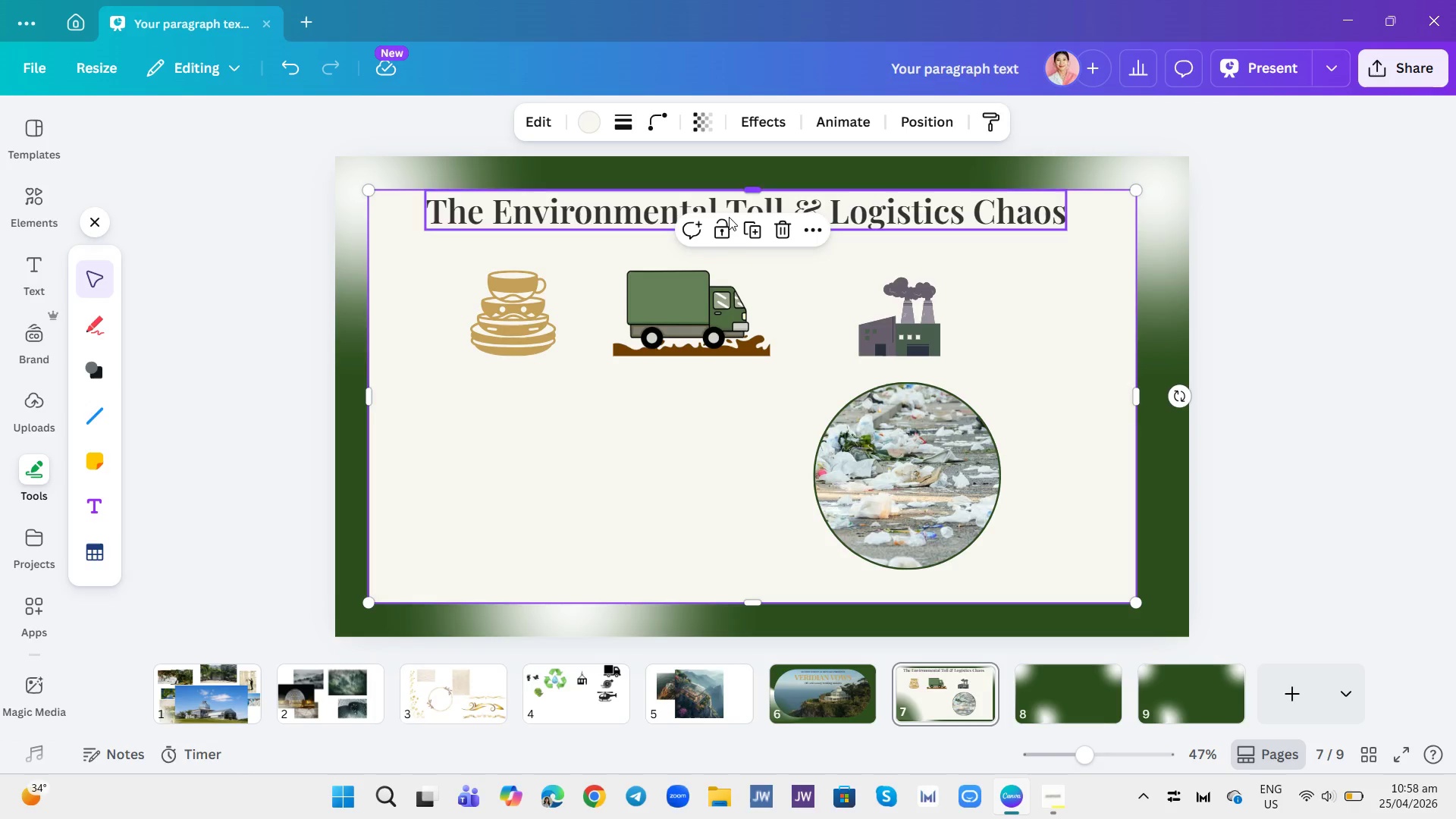 
wait(5.73)
 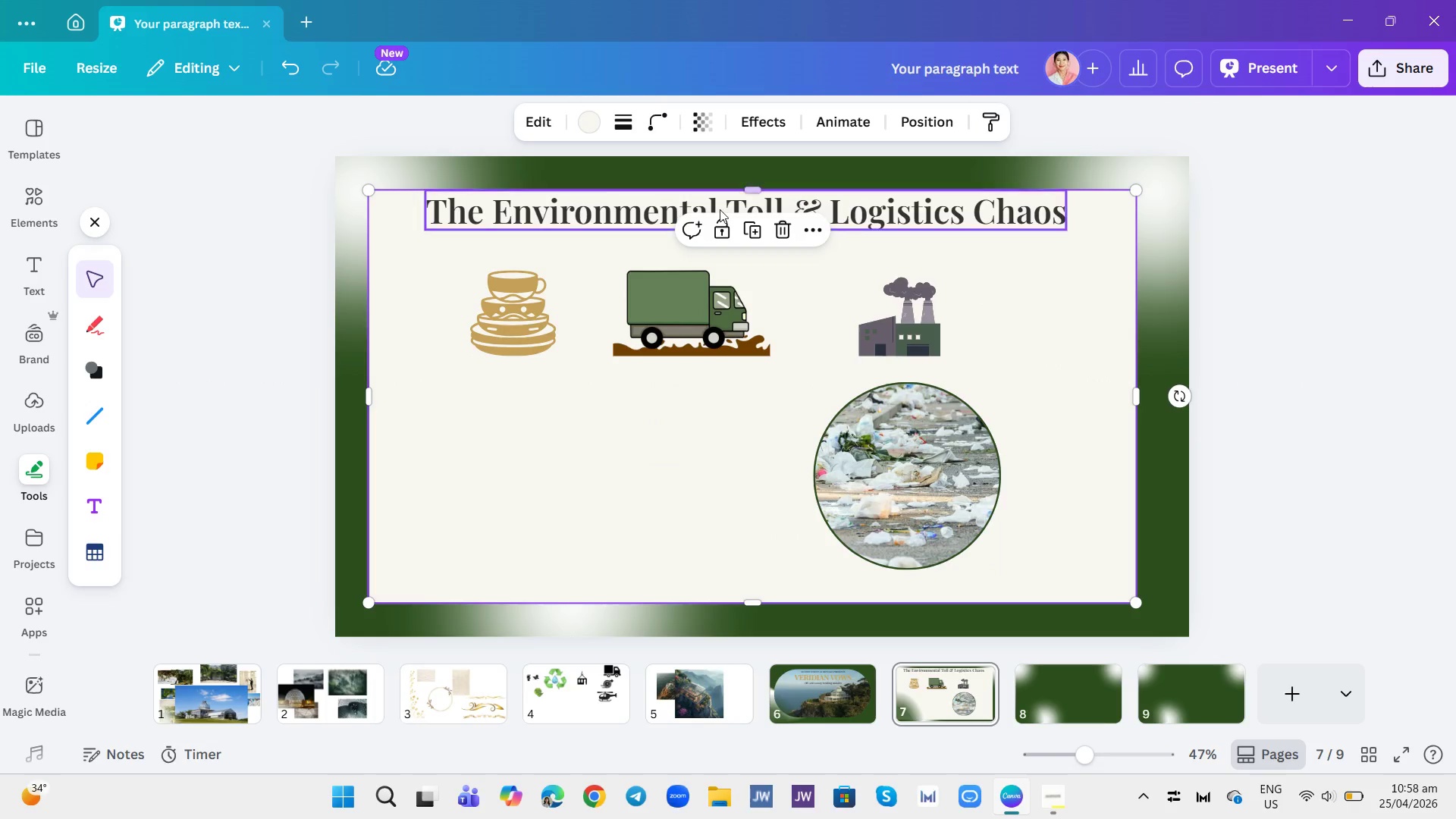 
left_click([47, 264])
 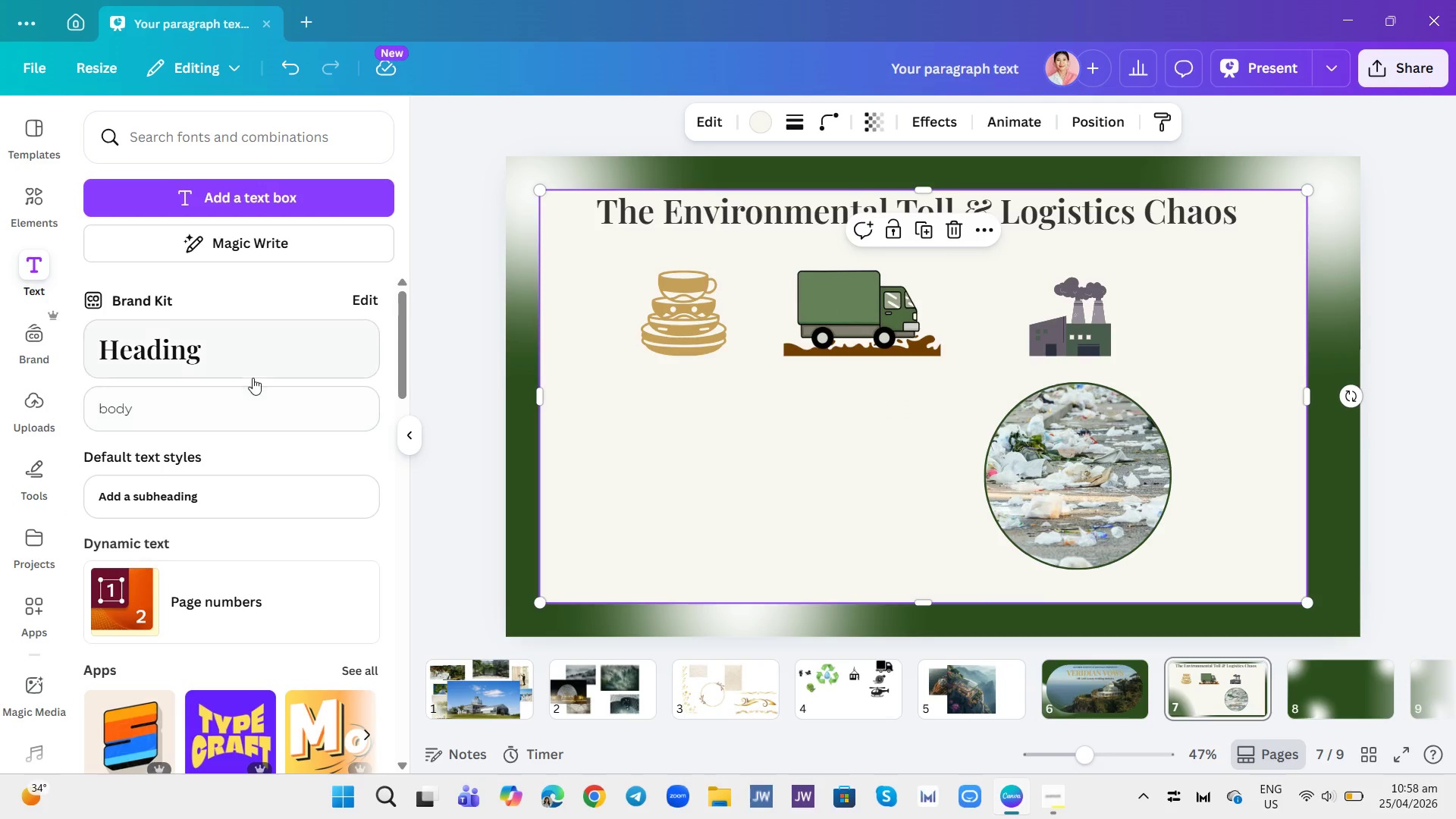 
left_click([264, 406])
 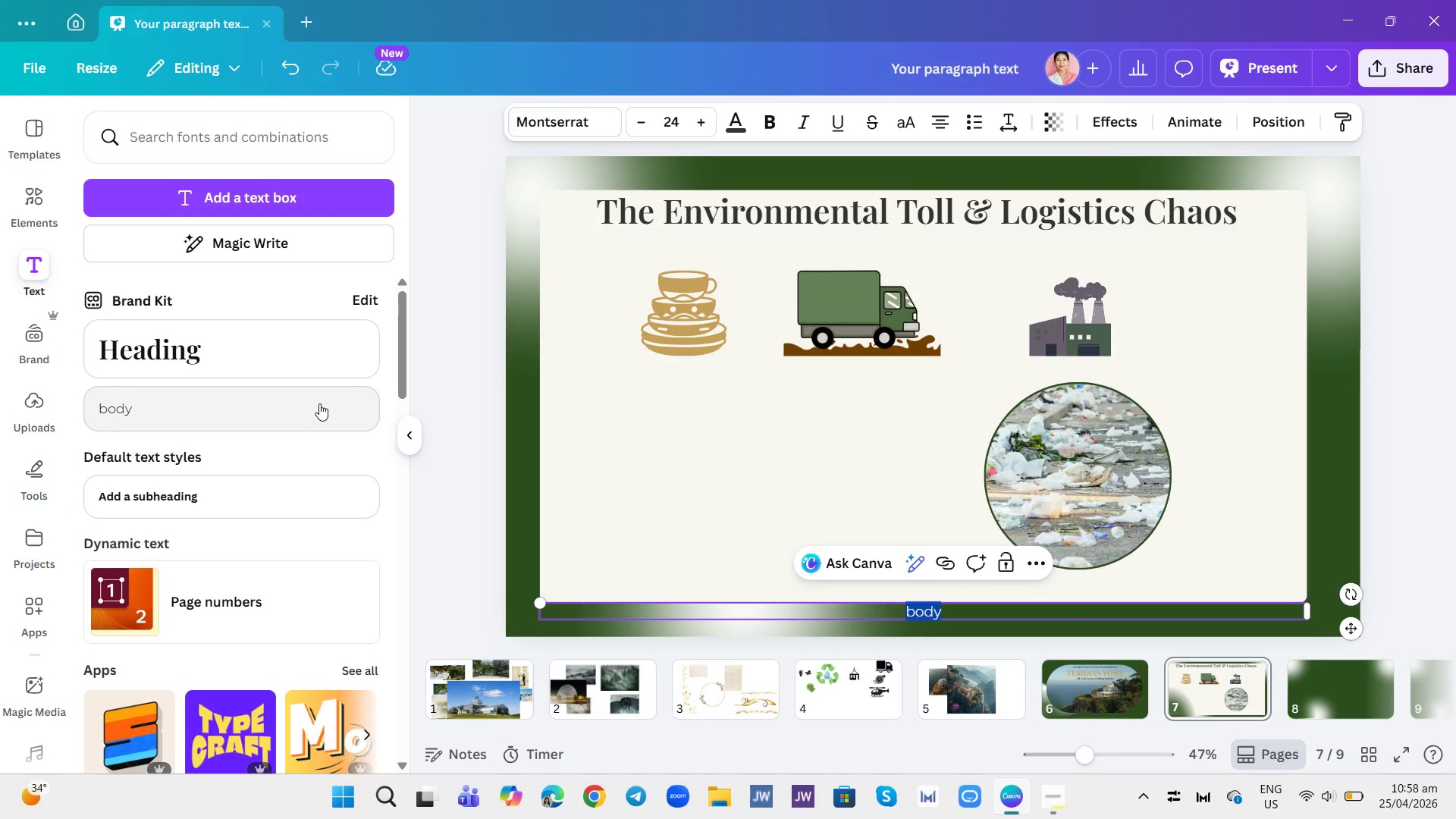 
type(Traditional remote wedding foor)
key(Backspace)
type(tprint:)
 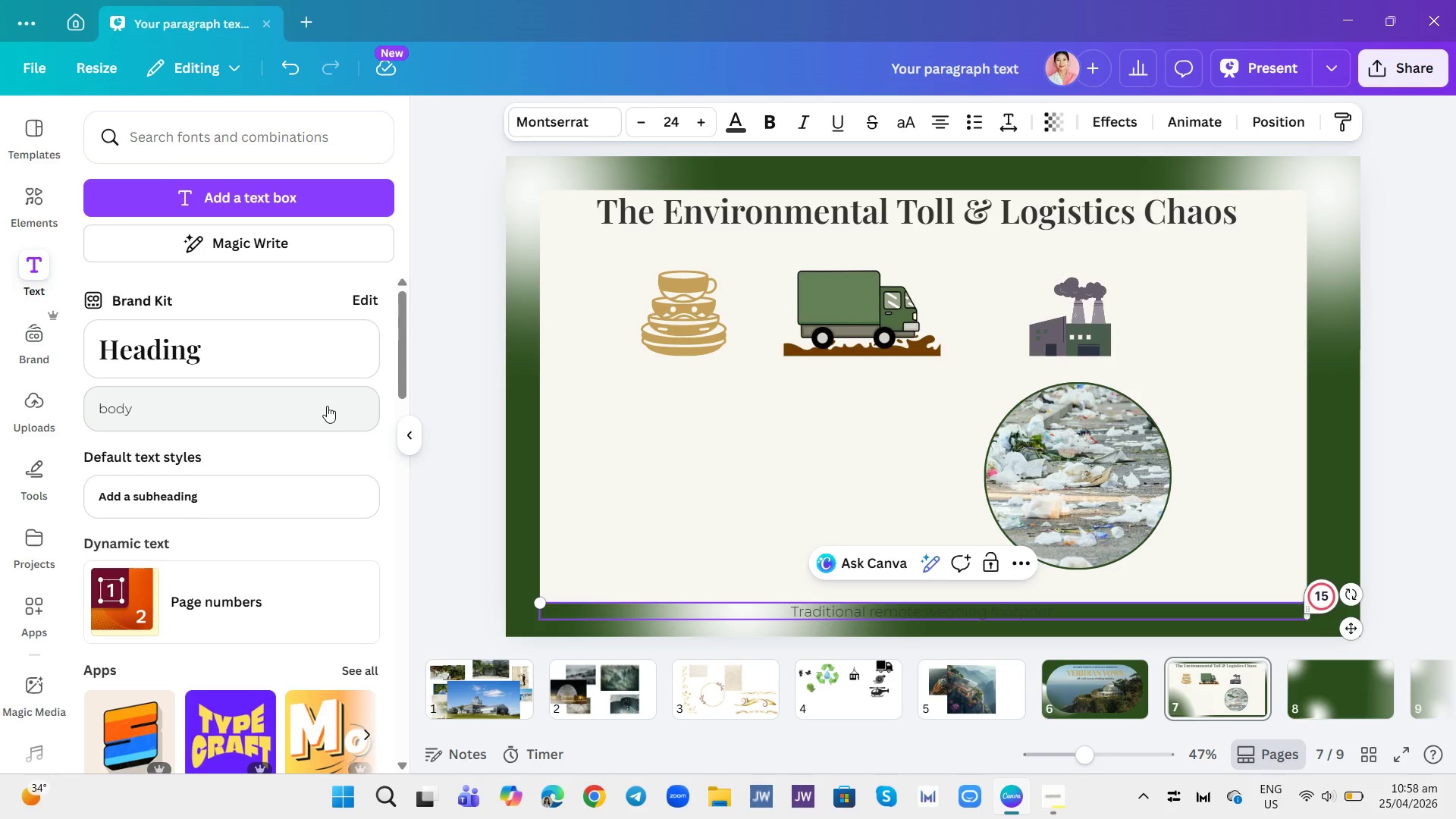 
key(Enter)
 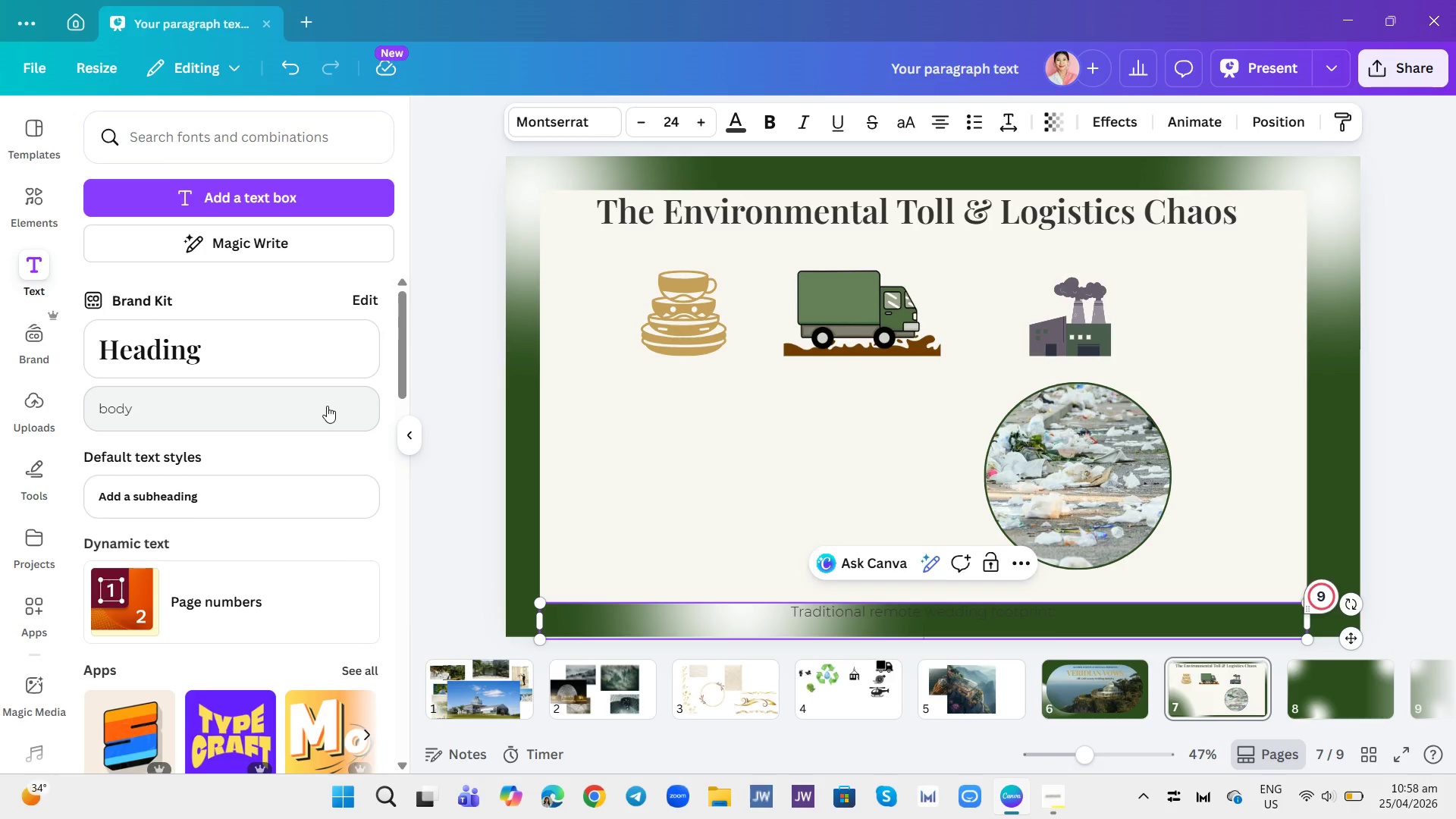 
type(Un)
 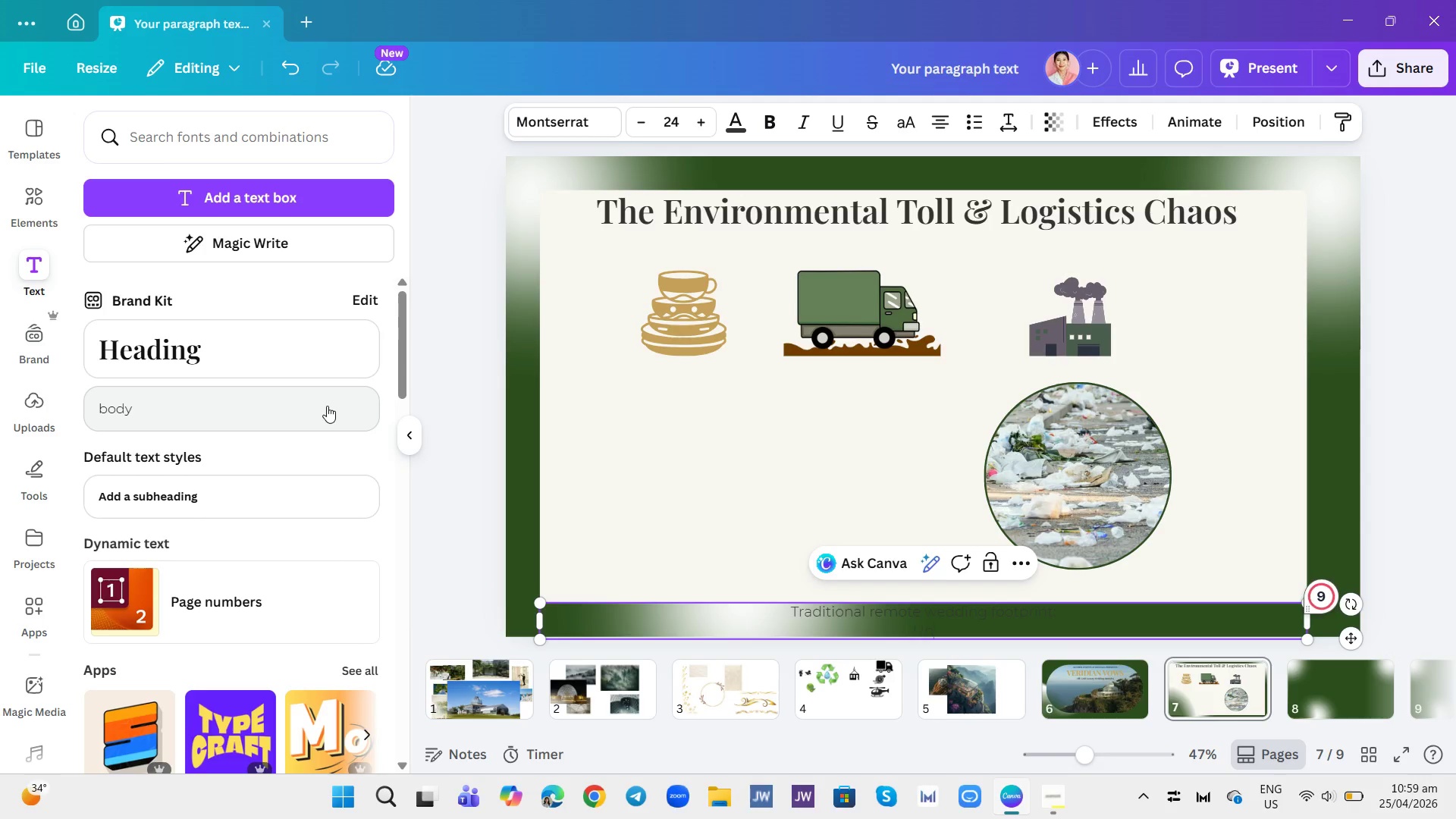 
key(Enter)
 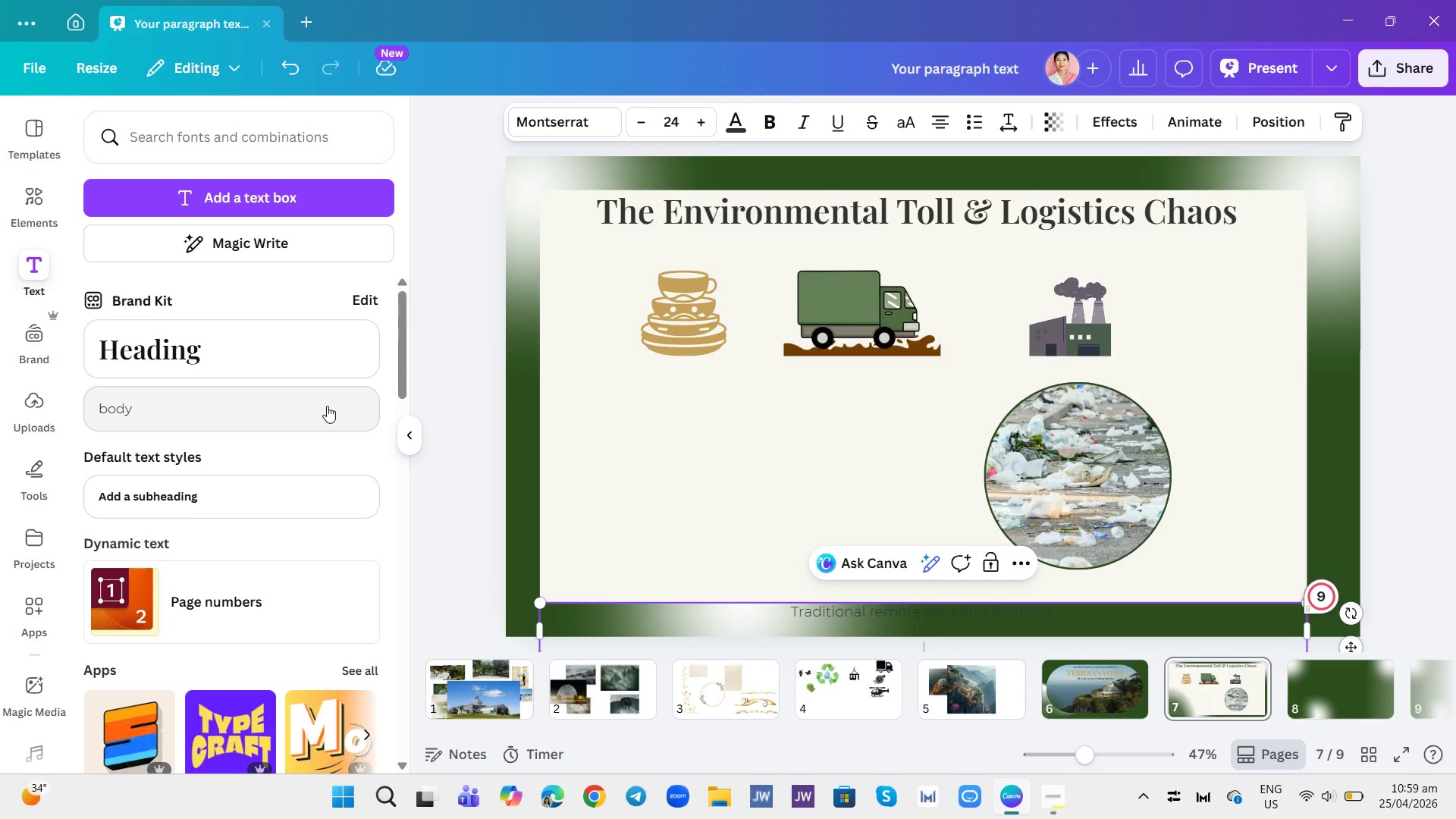 
key(Backspace)
type(sustainable ws)
key(Backspace)
type(astre )
key(Backspace)
type(, complex transport logistics, high envo)
key(Backspace)
type(ironmental impct, reliance on generators.)
 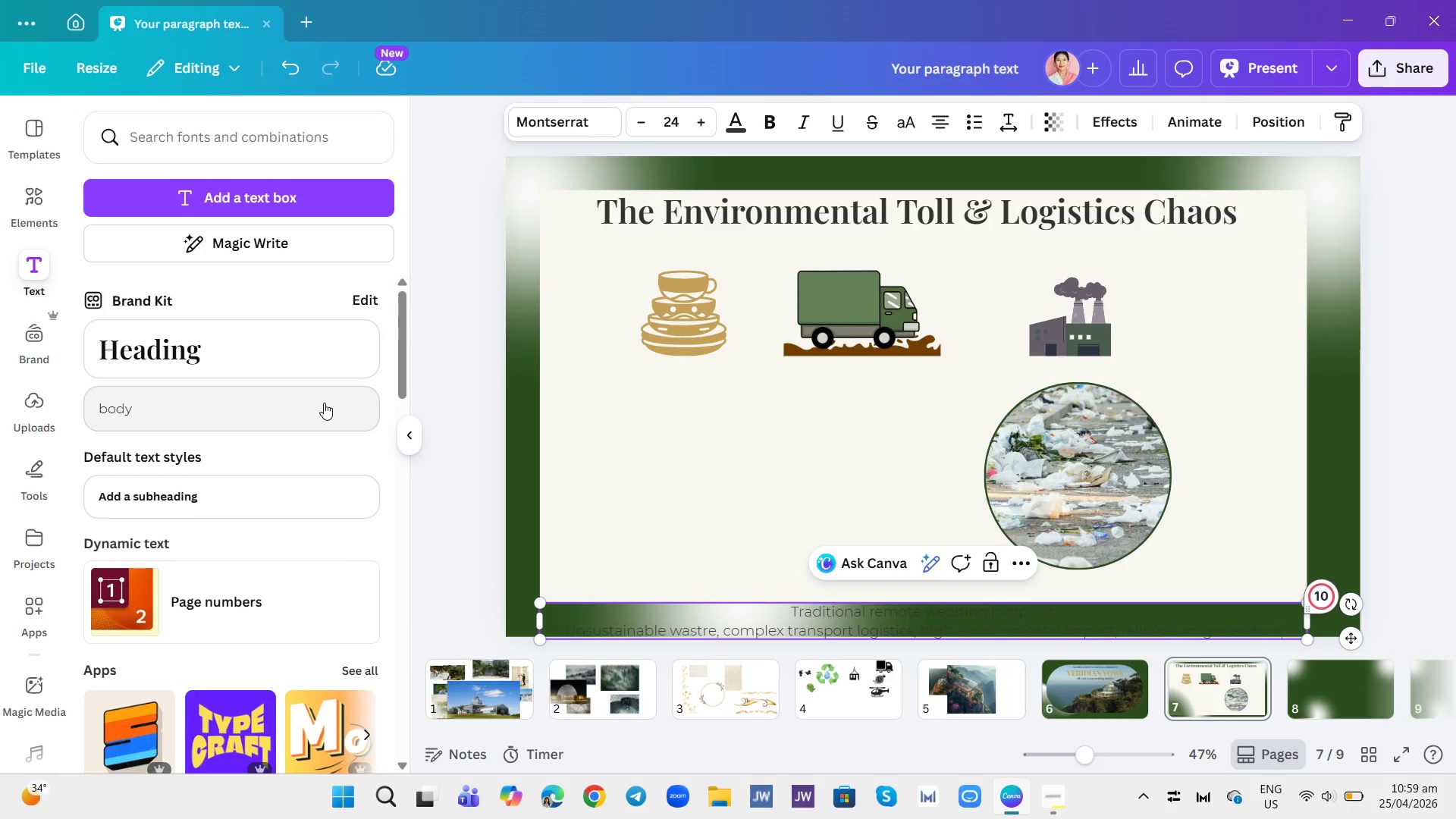 
key(Control+A)
 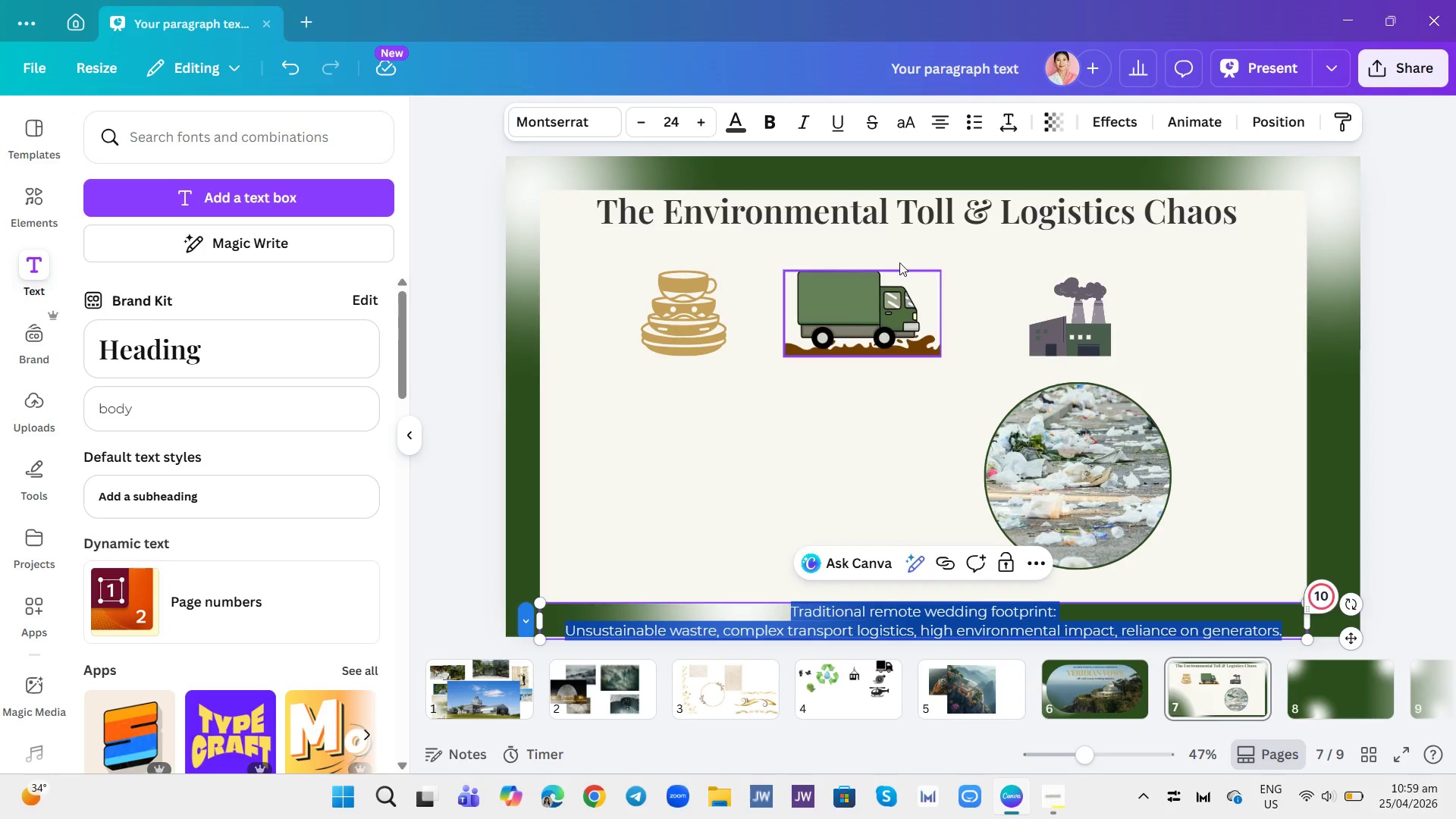 
mouse_move([766, 115])
 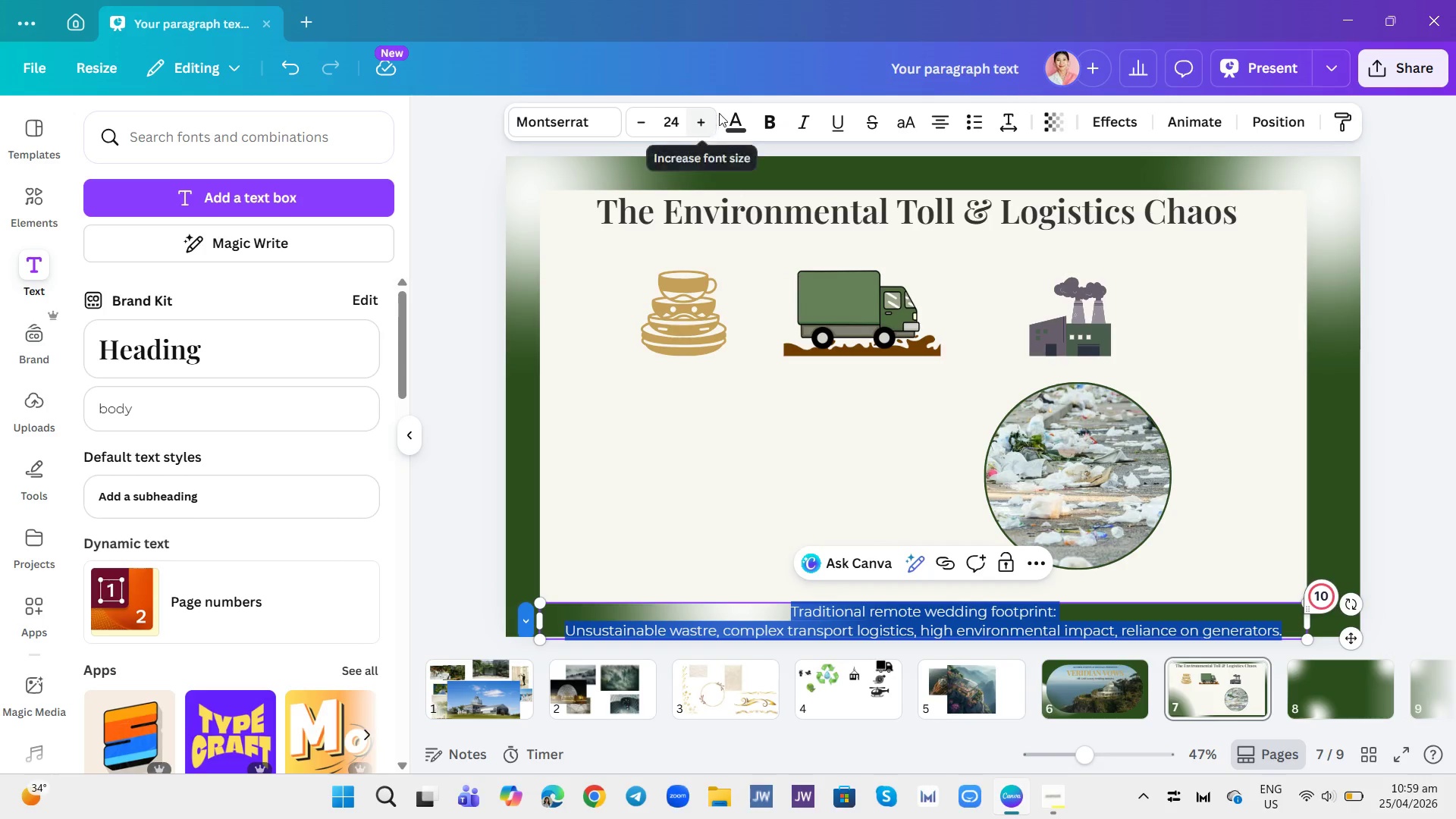 
left_click([728, 117])
 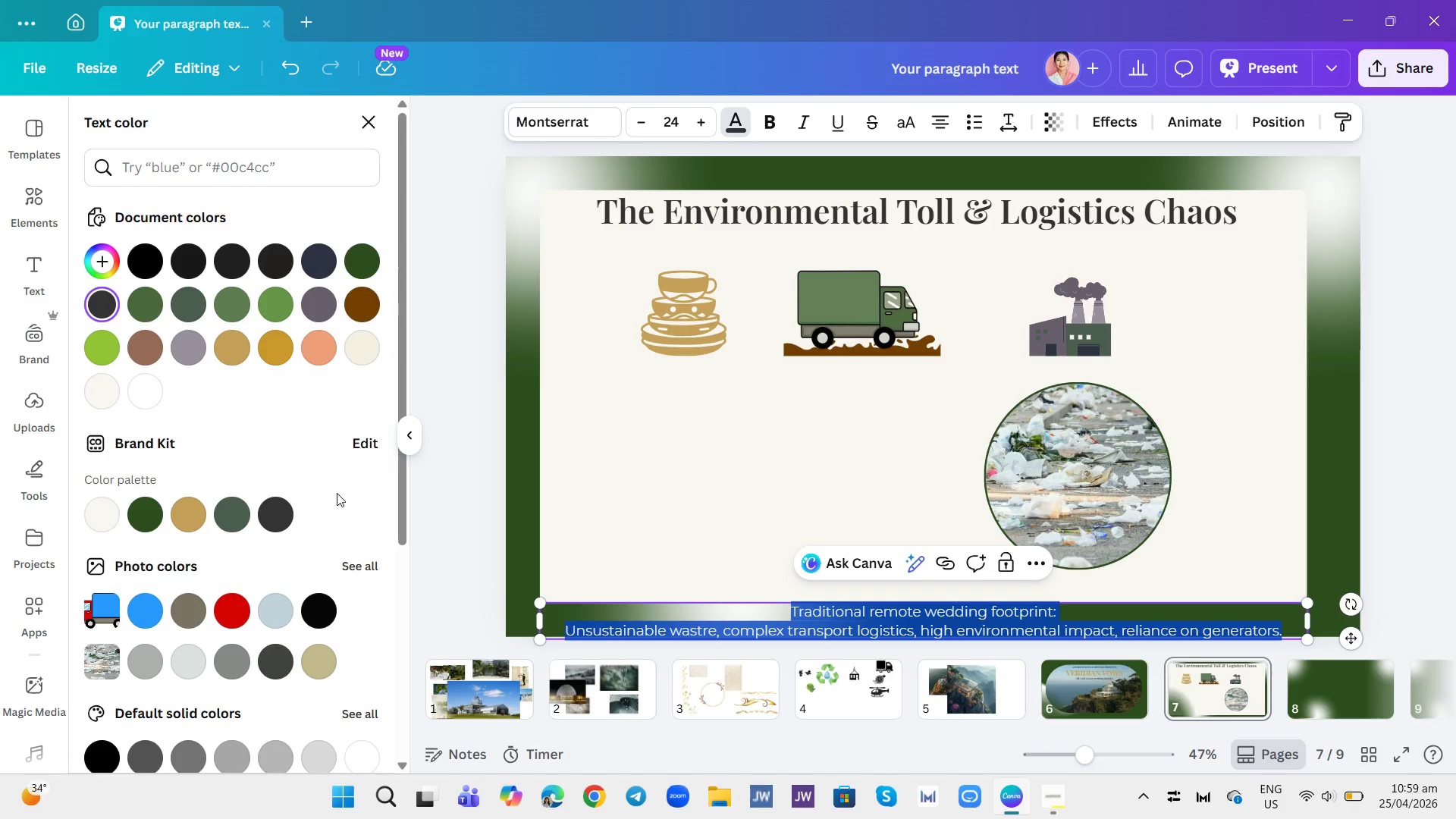 
left_click([283, 510])
 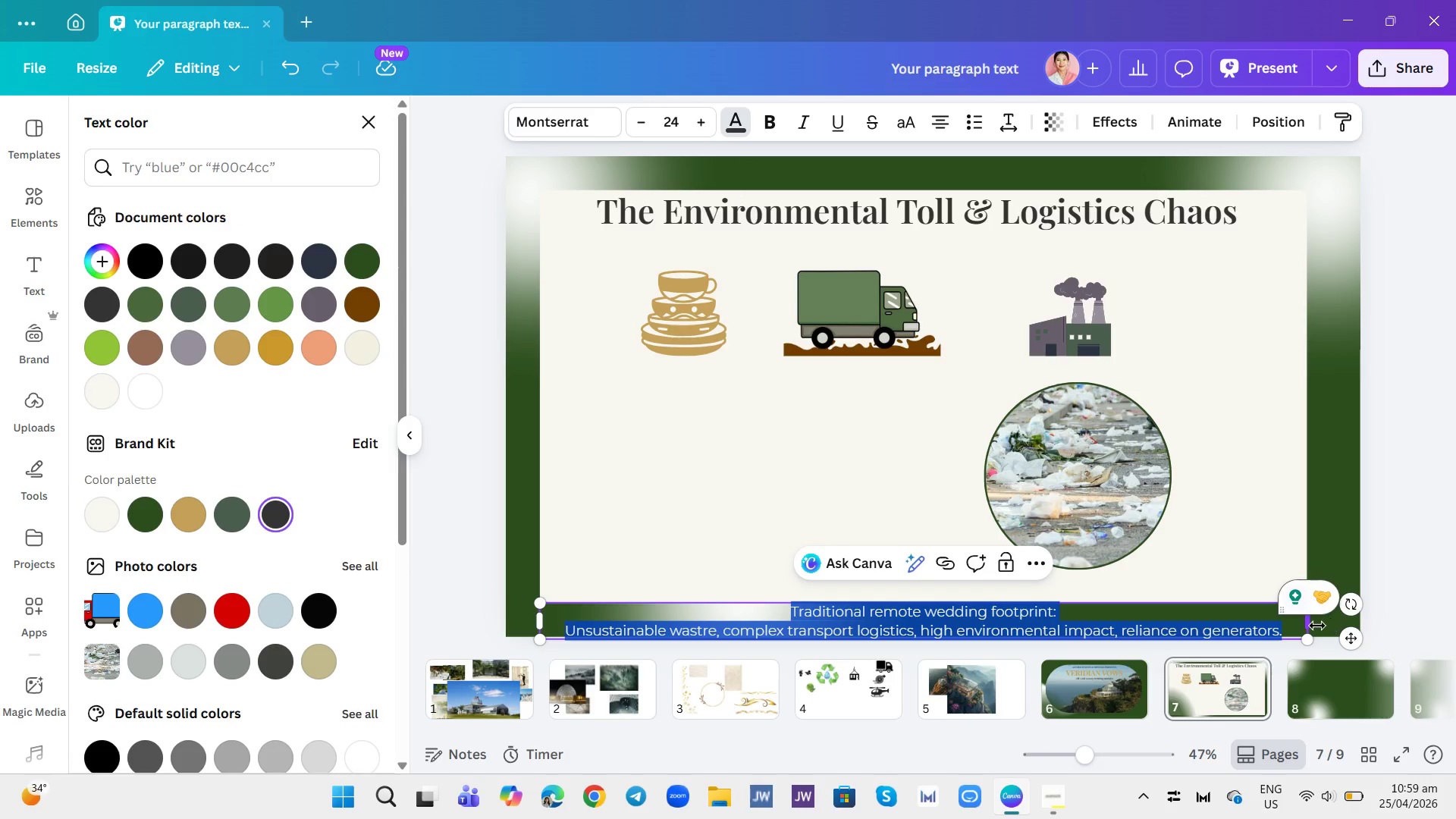 
left_click_drag(start_coordinate=[1309, 628], to_coordinate=[811, 649])
 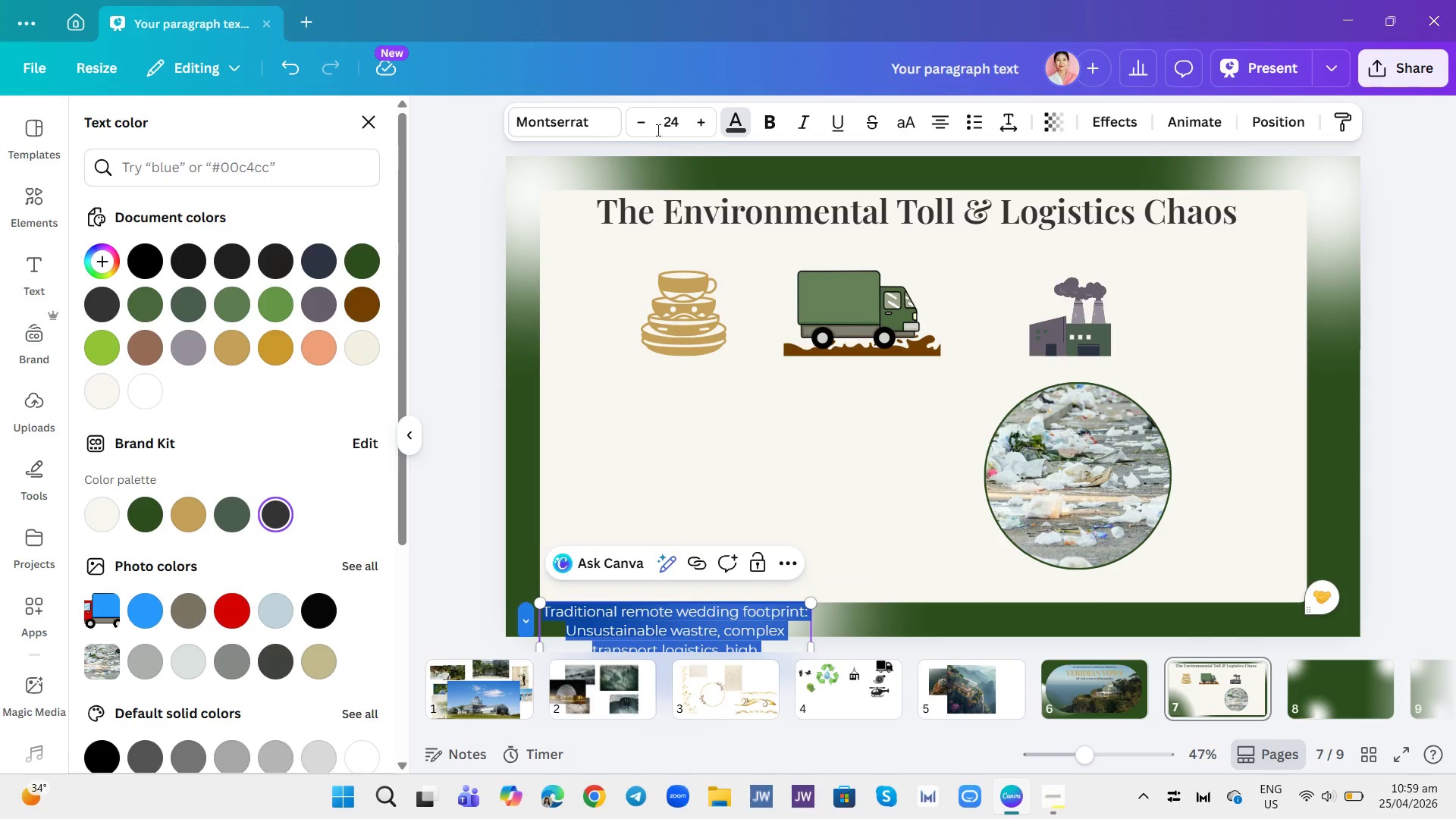 
left_click([663, 130])
 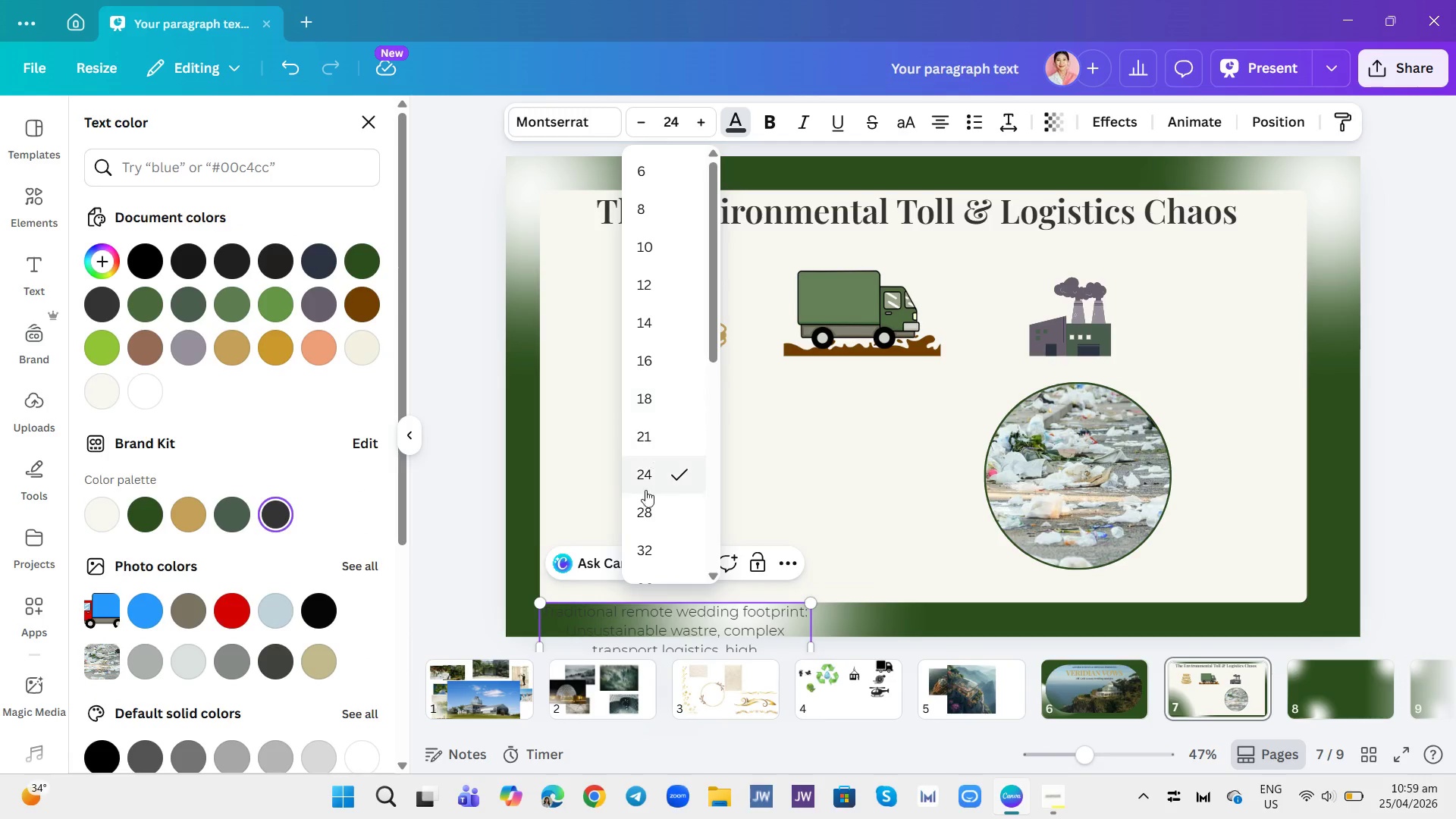 
left_click([645, 510])
 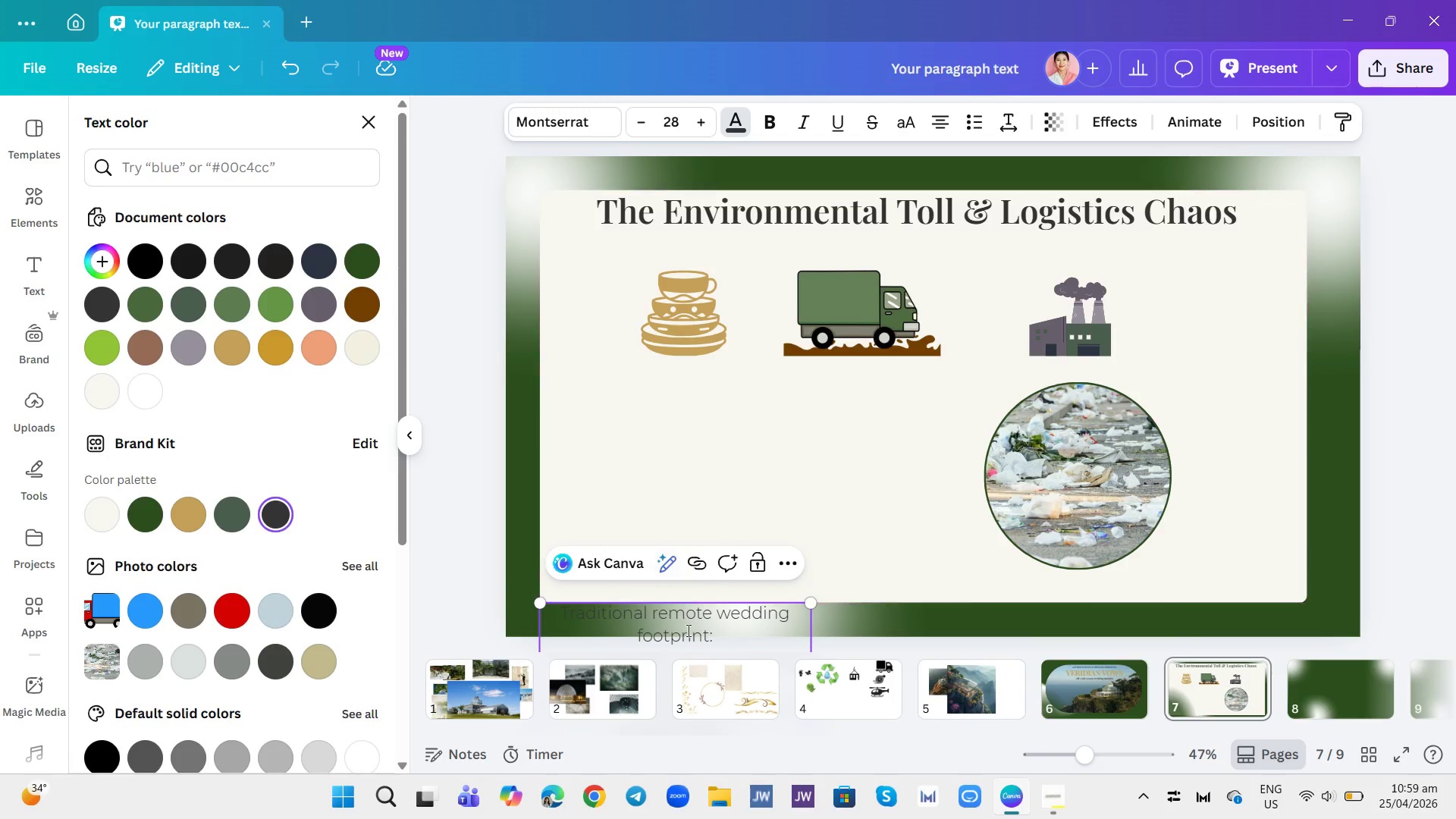 
left_click([687, 630])
 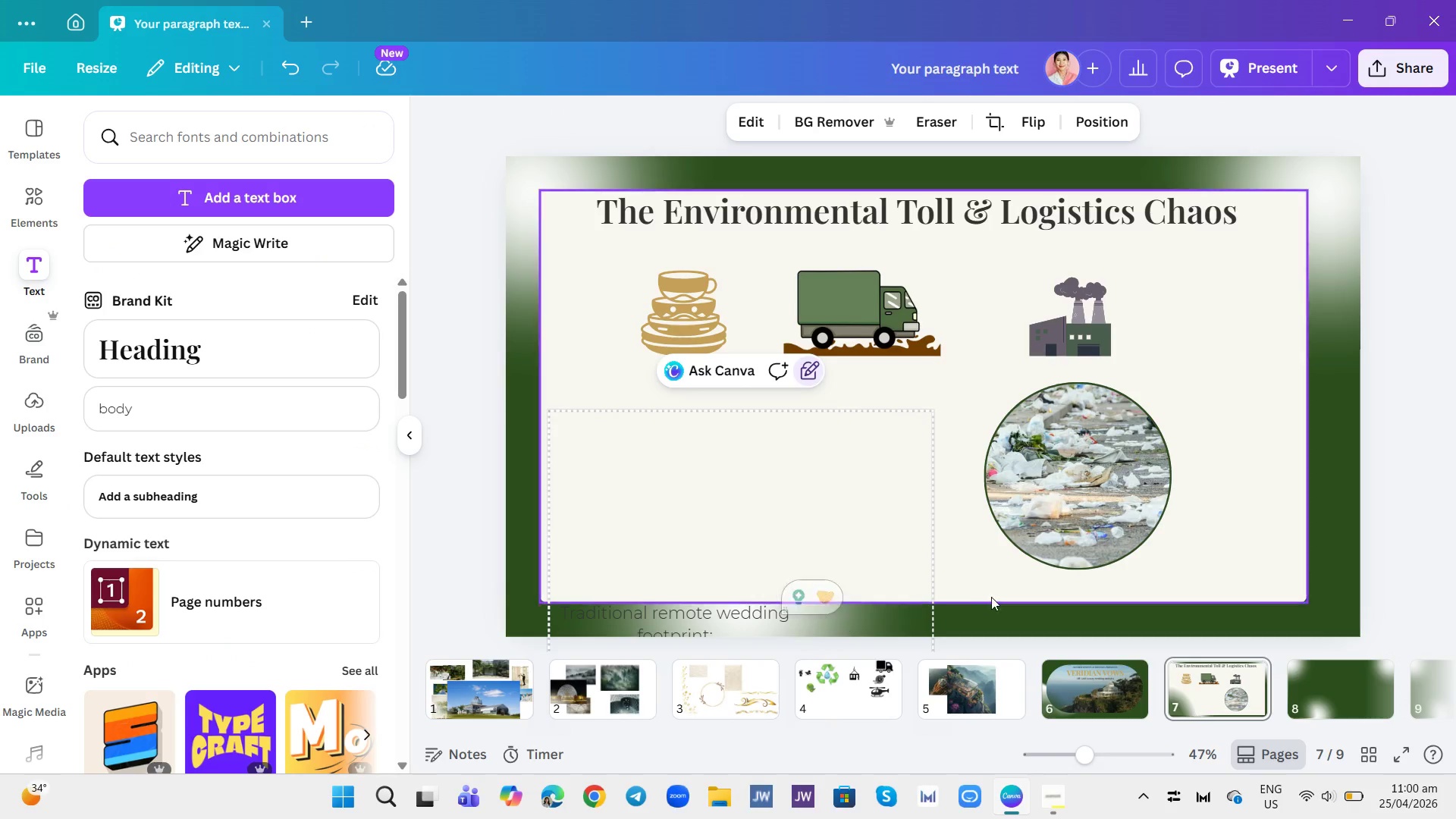 
left_click_drag(start_coordinate=[763, 623], to_coordinate=[838, 410])
 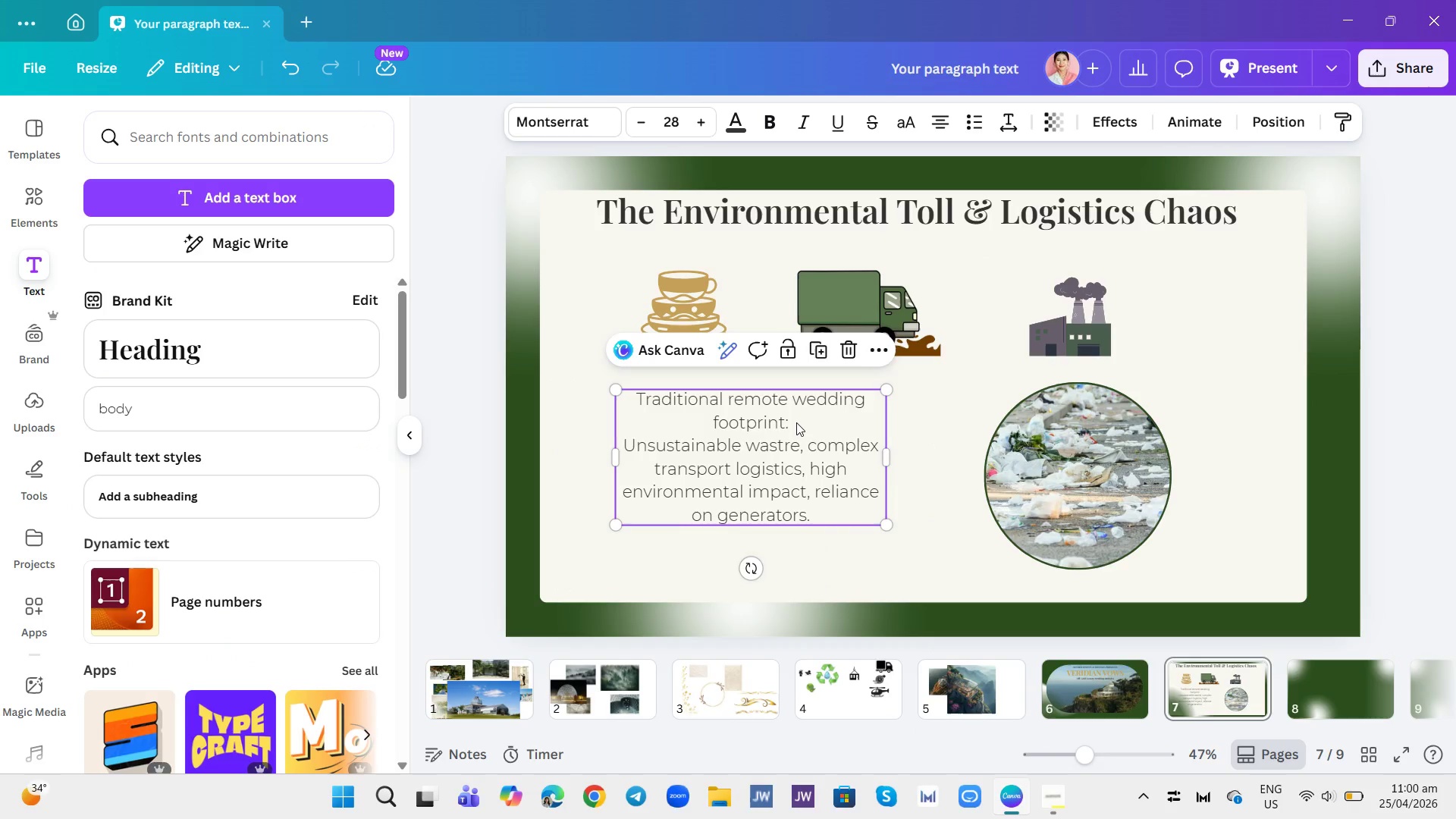 
left_click([808, 420])
 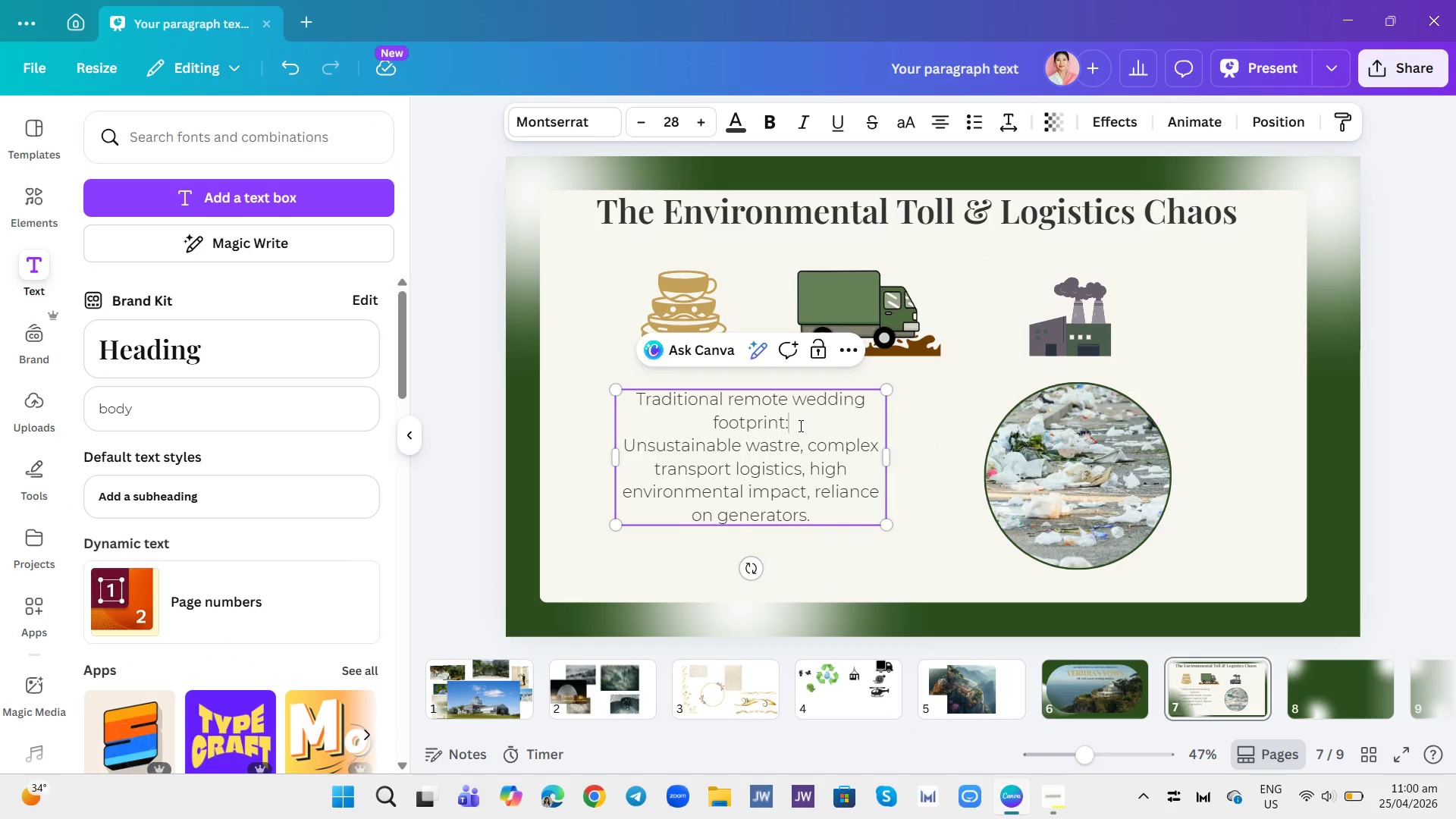 
left_click_drag(start_coordinate=[799, 425], to_coordinate=[639, 390])
 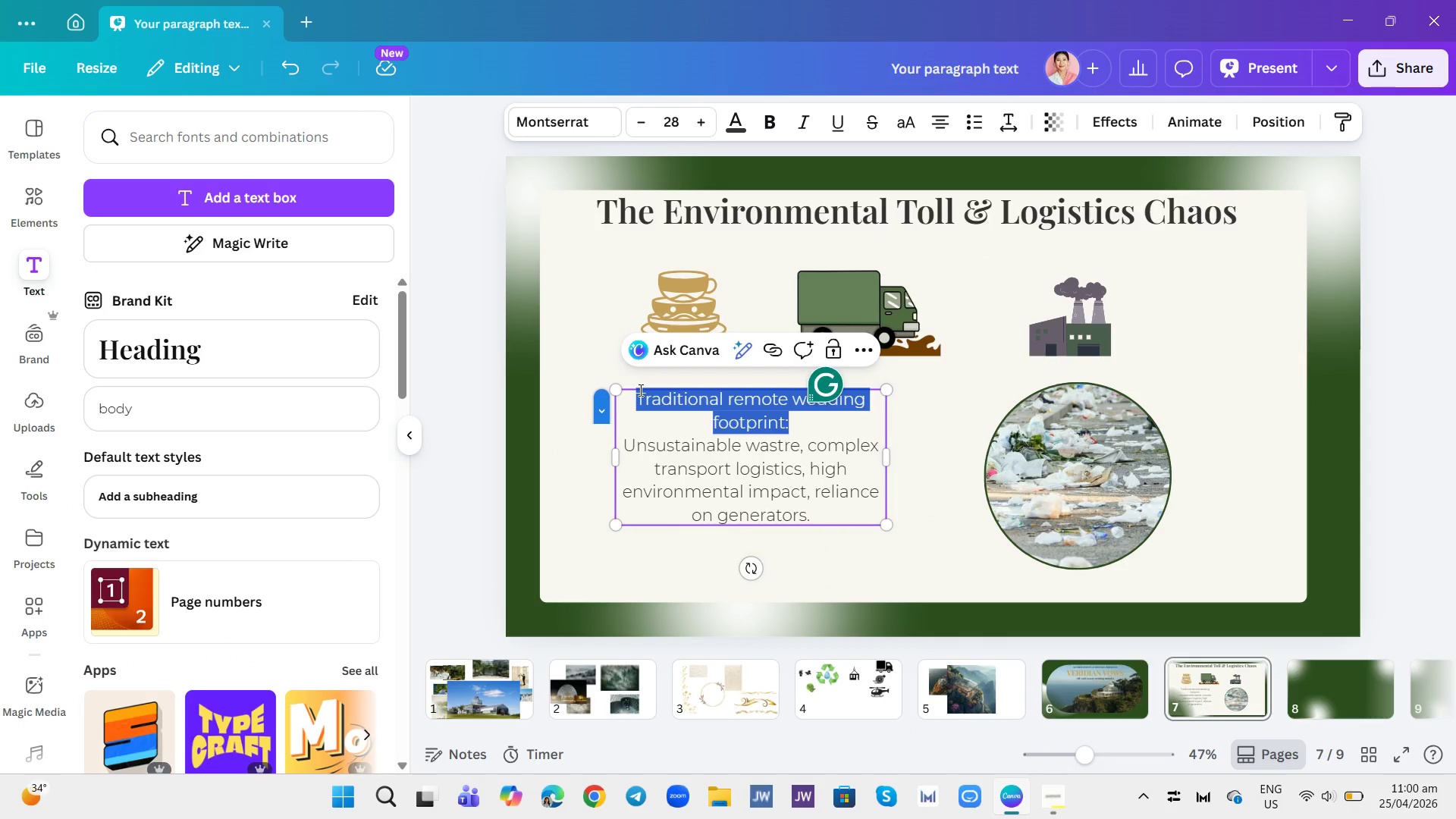 
key(Control+B)
 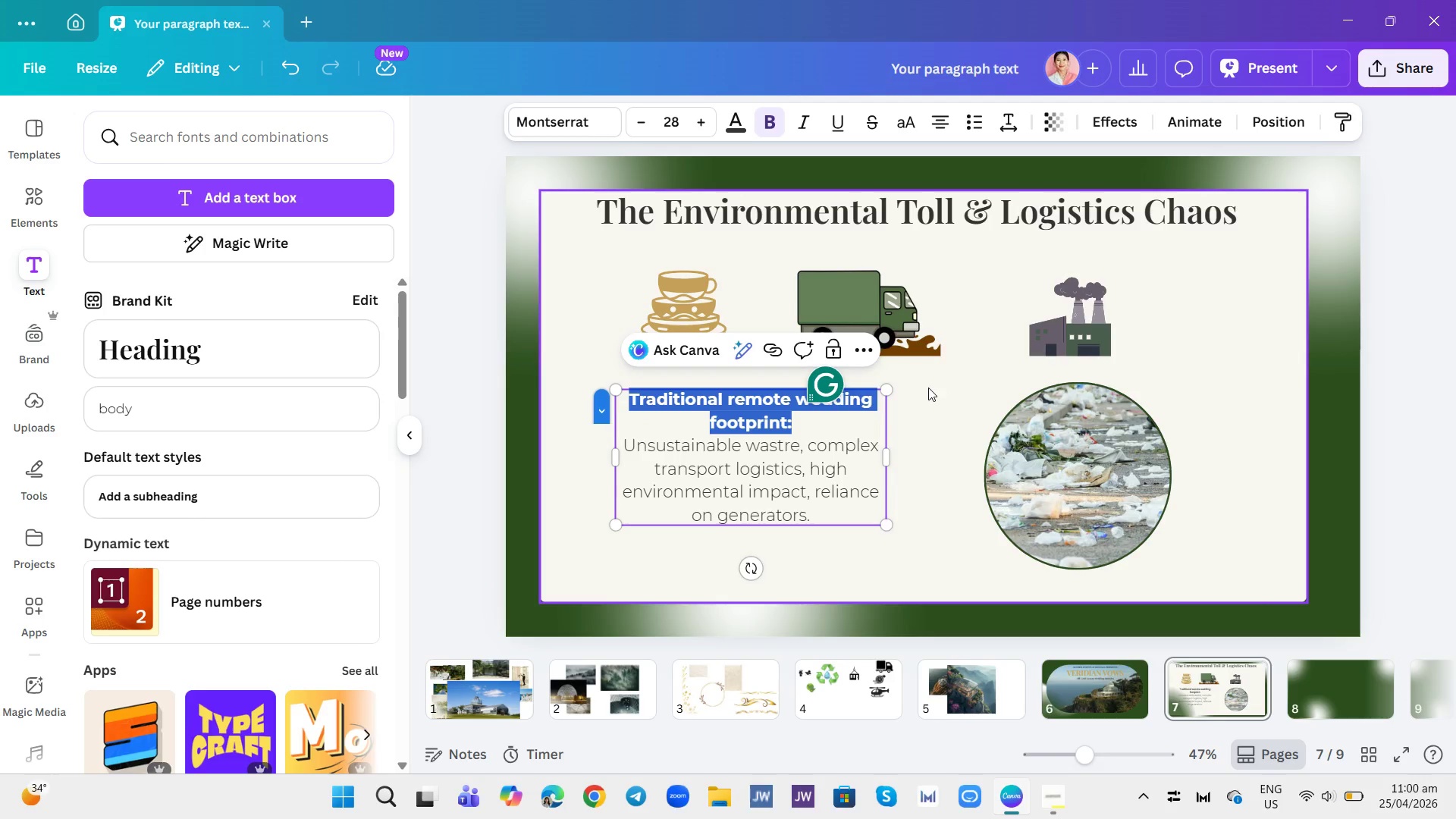 
left_click([912, 400])
 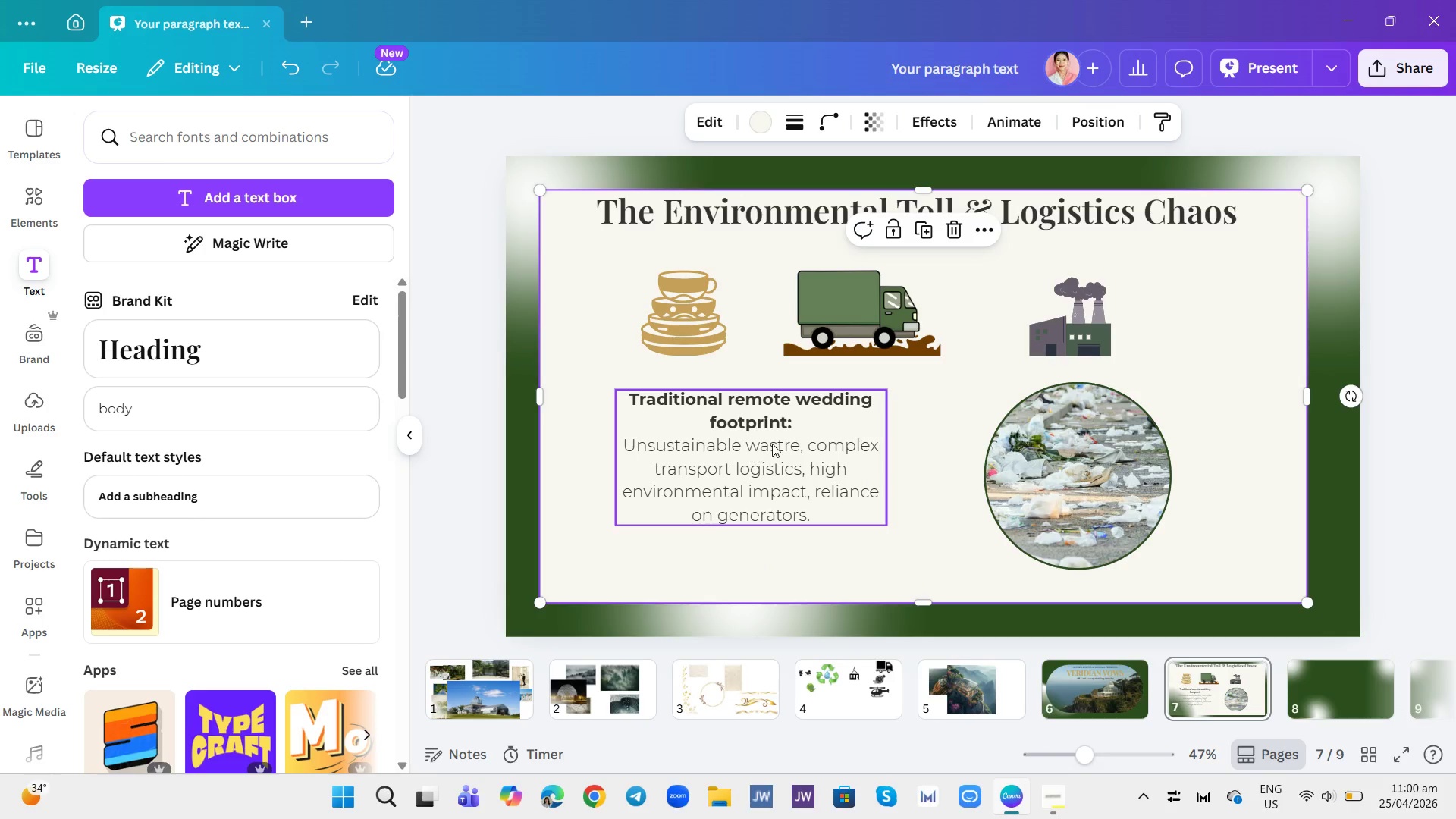 
double_click([792, 445])
 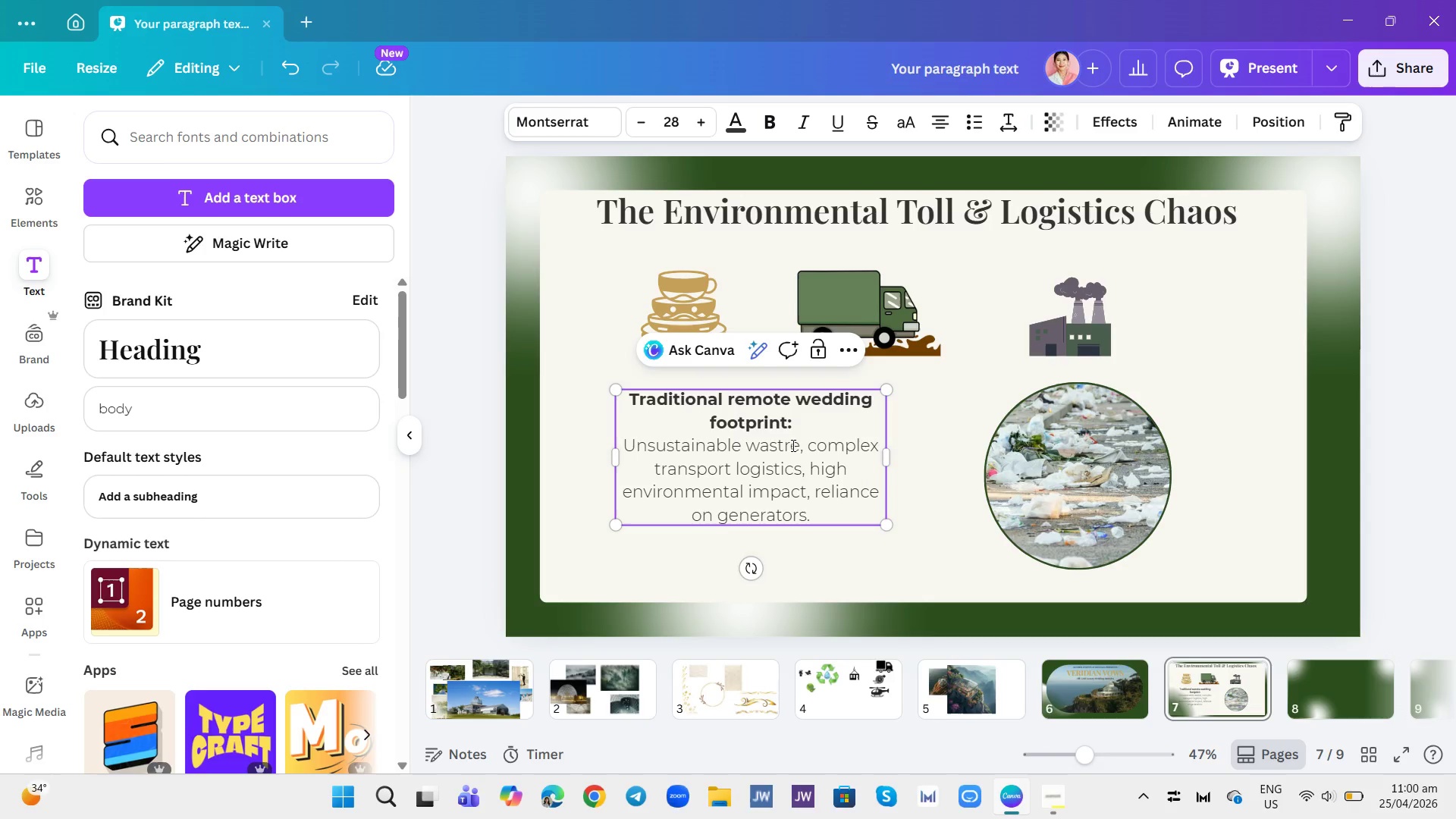 
key(Backspace)
 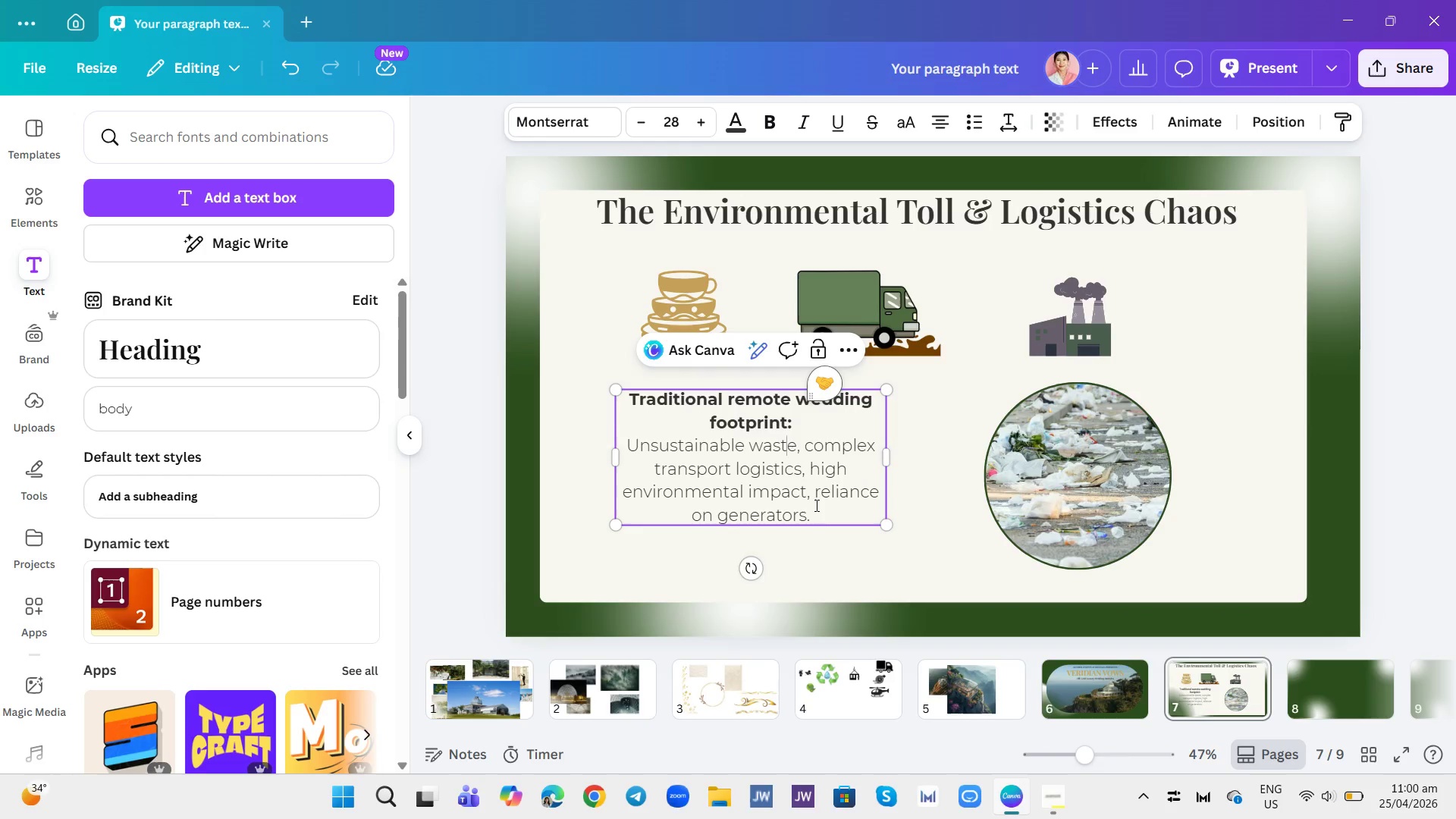 
wait(8.98)
 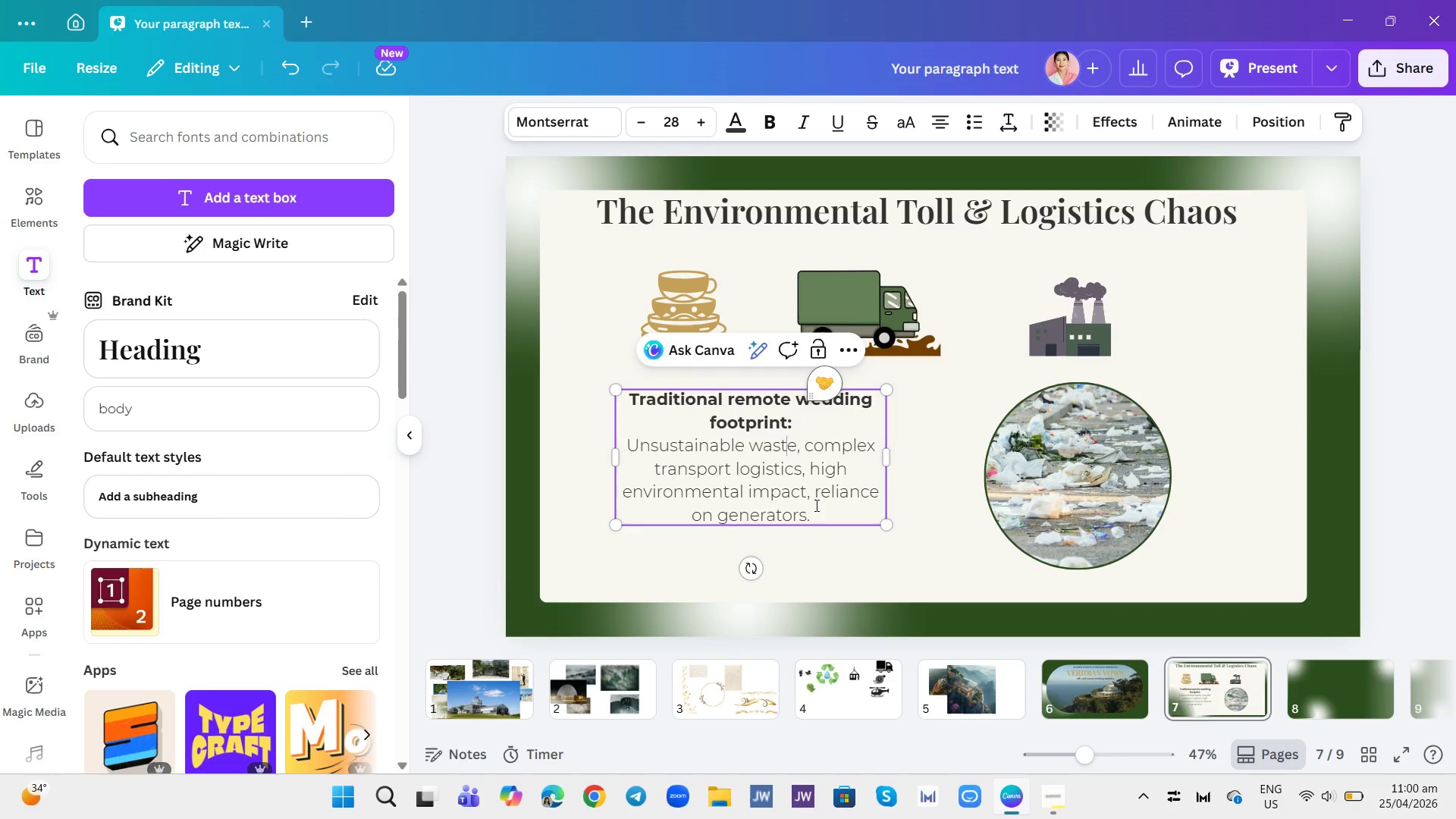 
left_click([46, 204])
 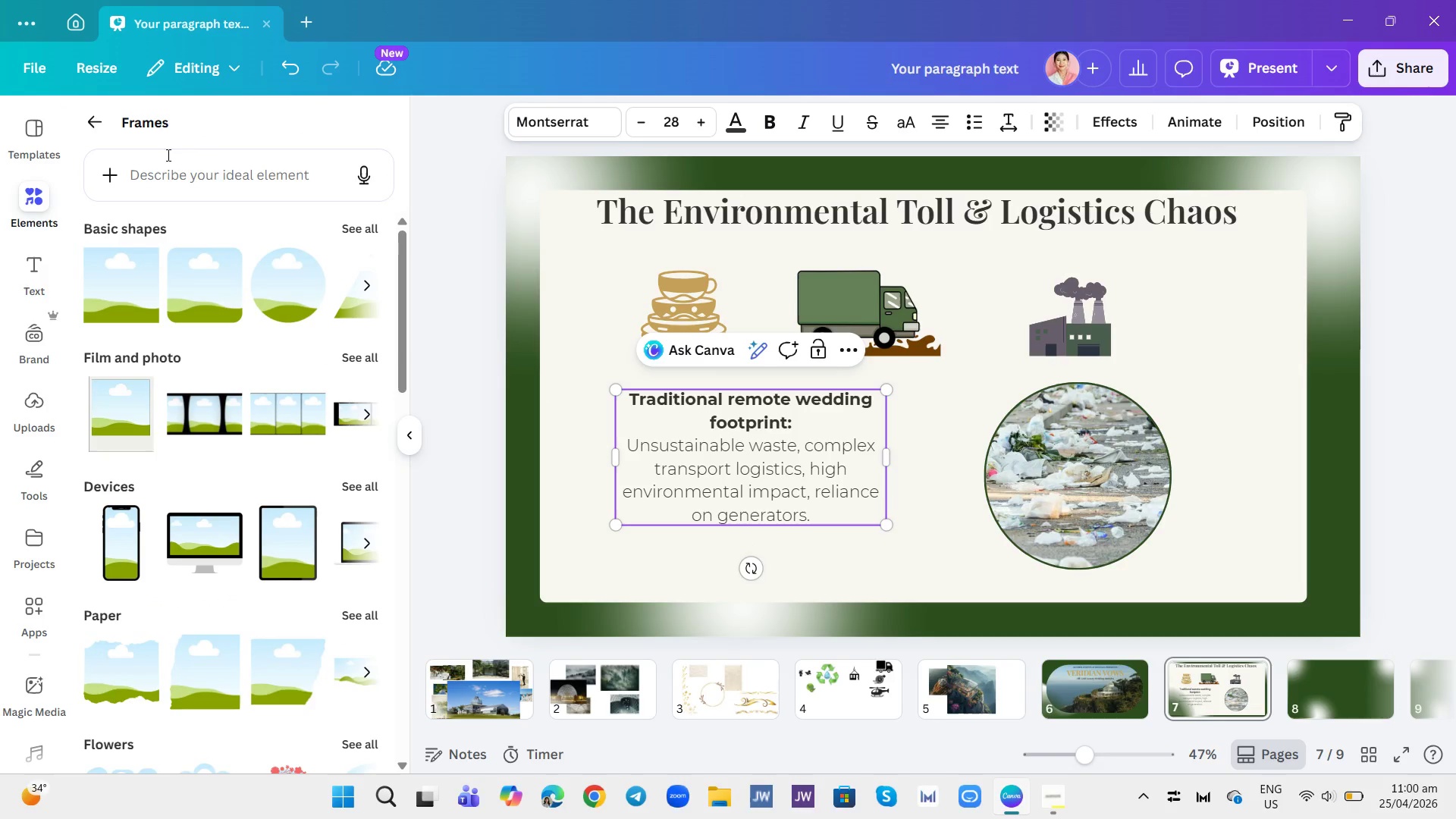 
left_click([98, 123])
 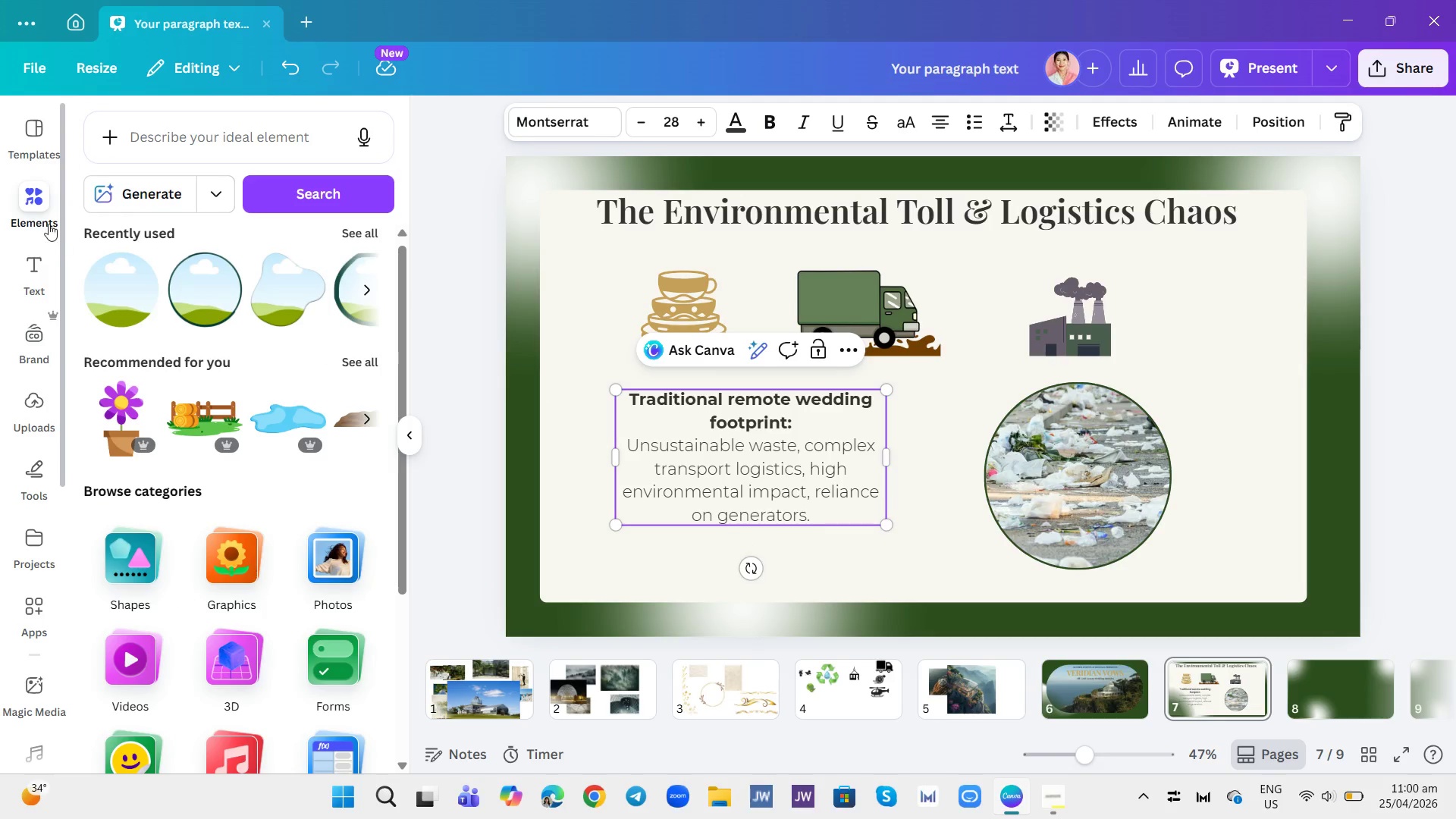 
left_click([159, 141])
 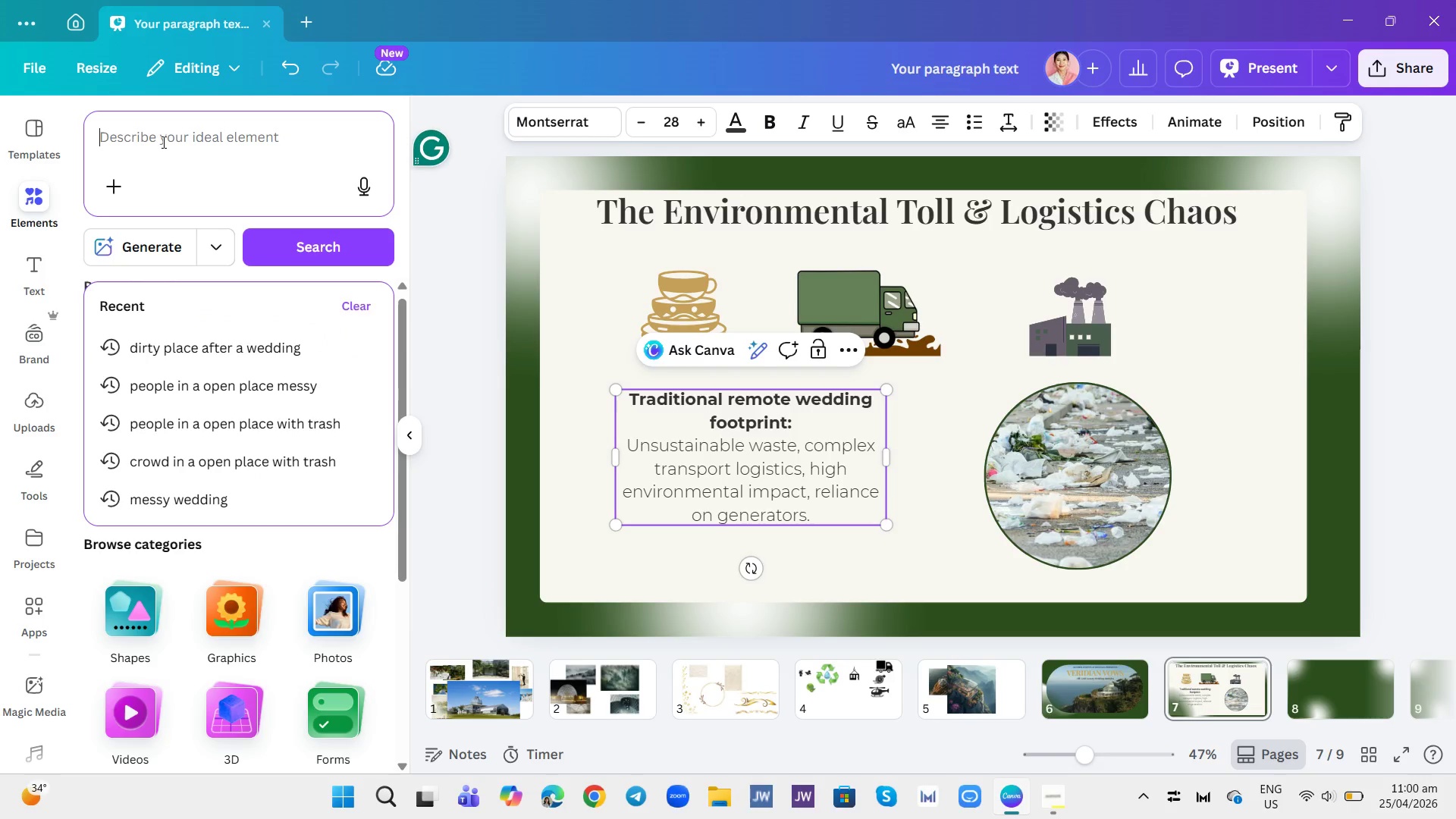 
left_click([178, 147])
 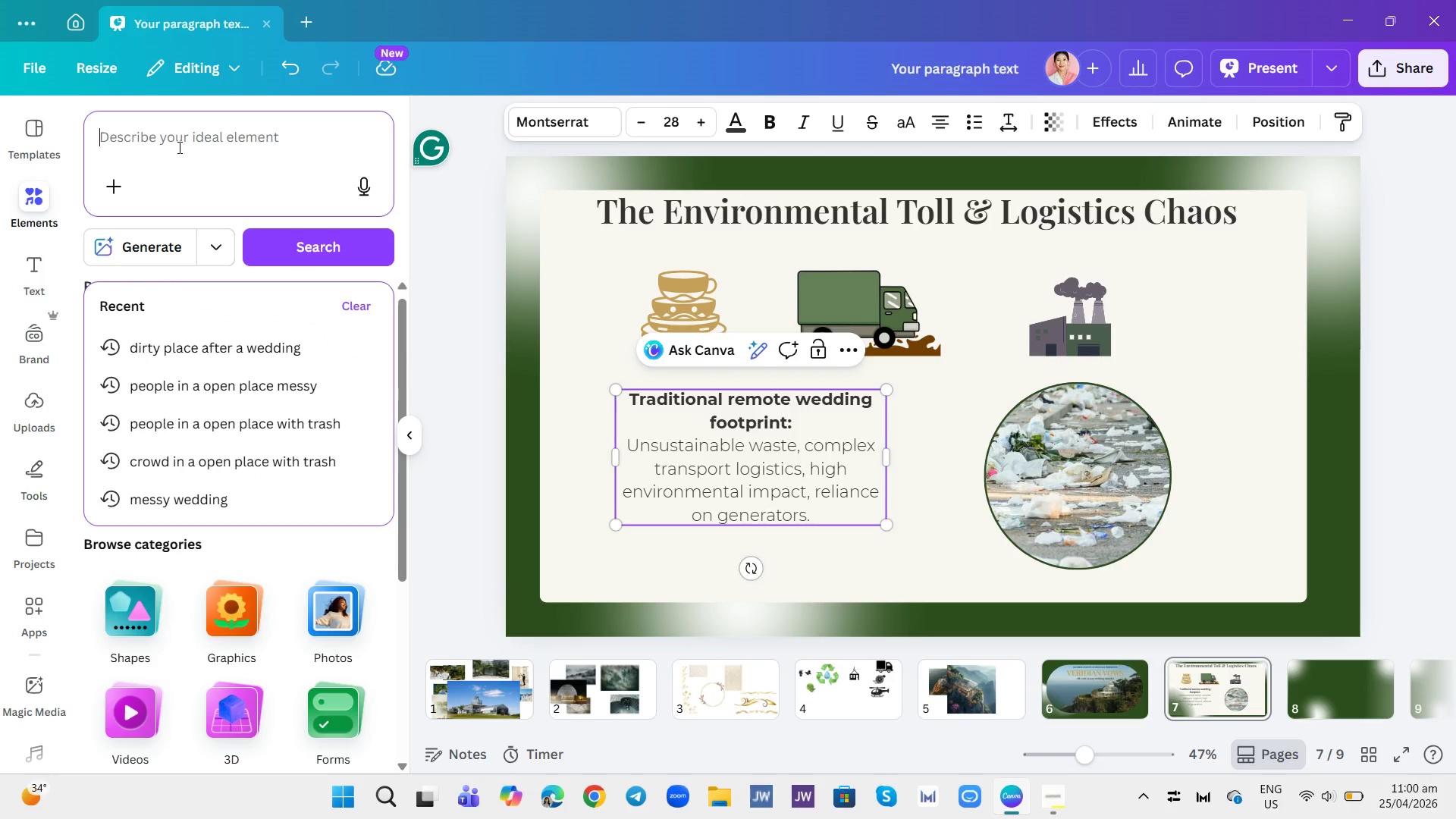 
type(generators with smoke)
 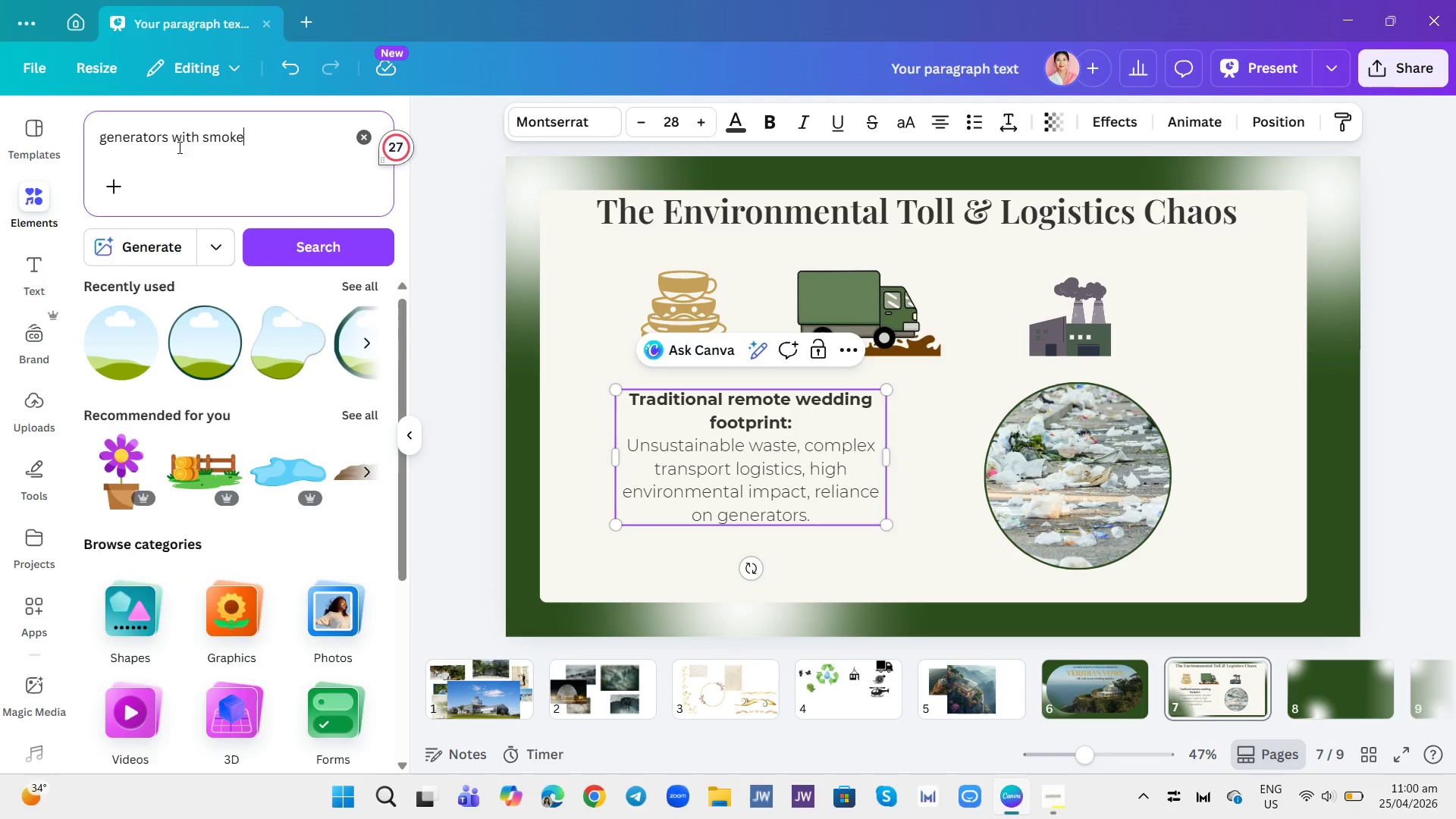 
key(Enter)
 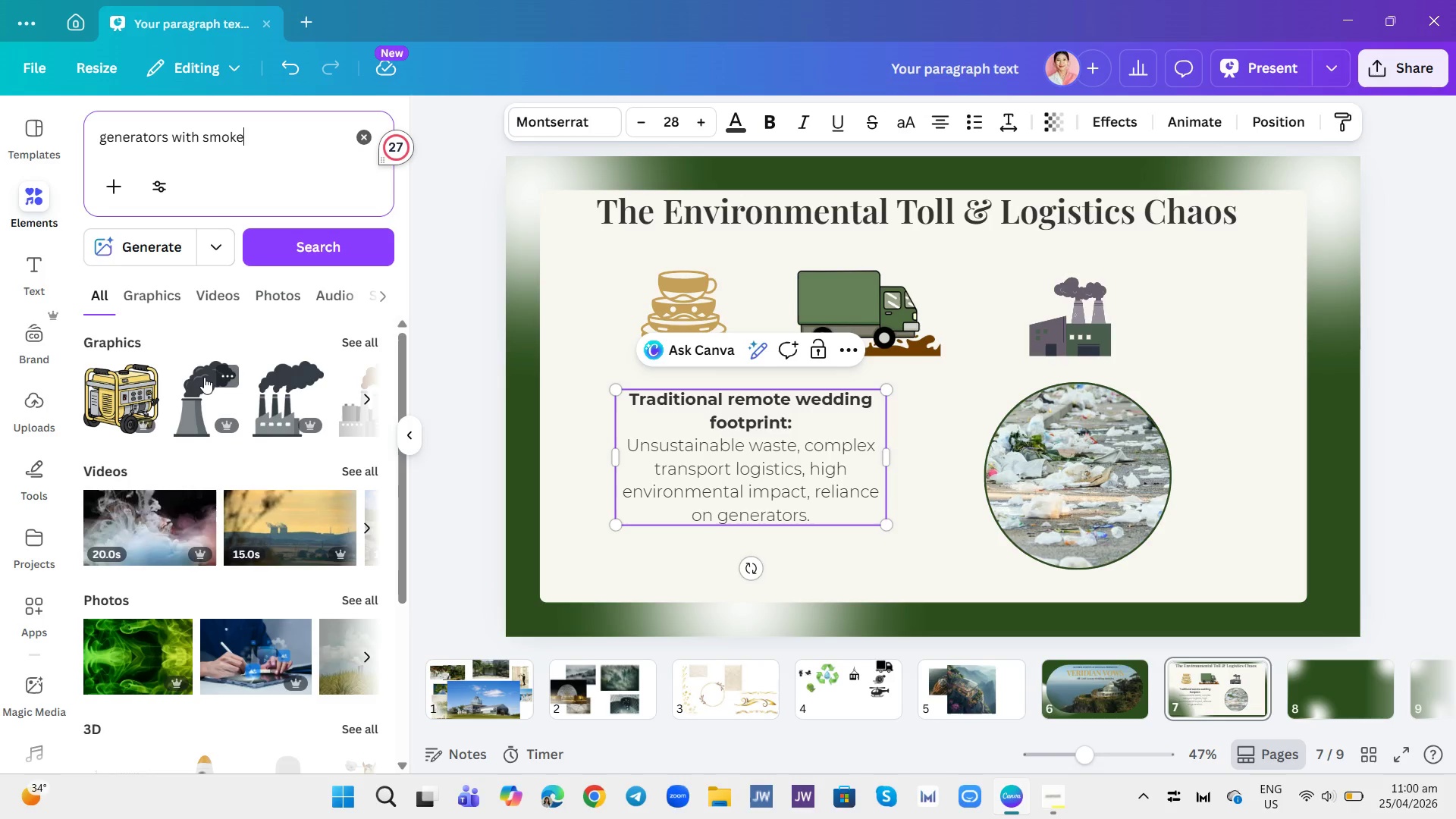 
scroll: coordinate [309, 482], scroll_direction: down, amount: 1.0
 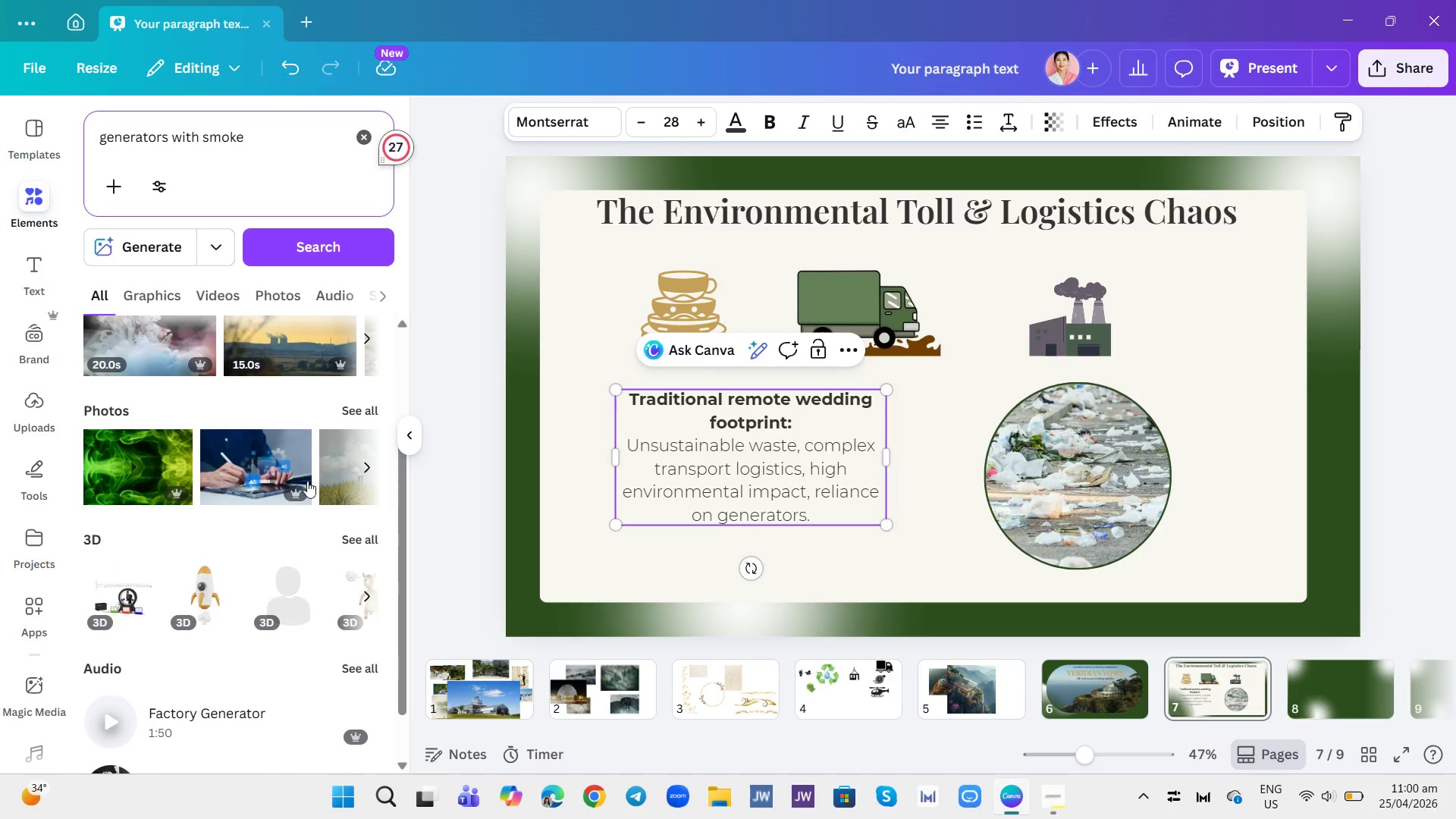 
scroll: coordinate [297, 466], scroll_direction: up, amount: 1.0
 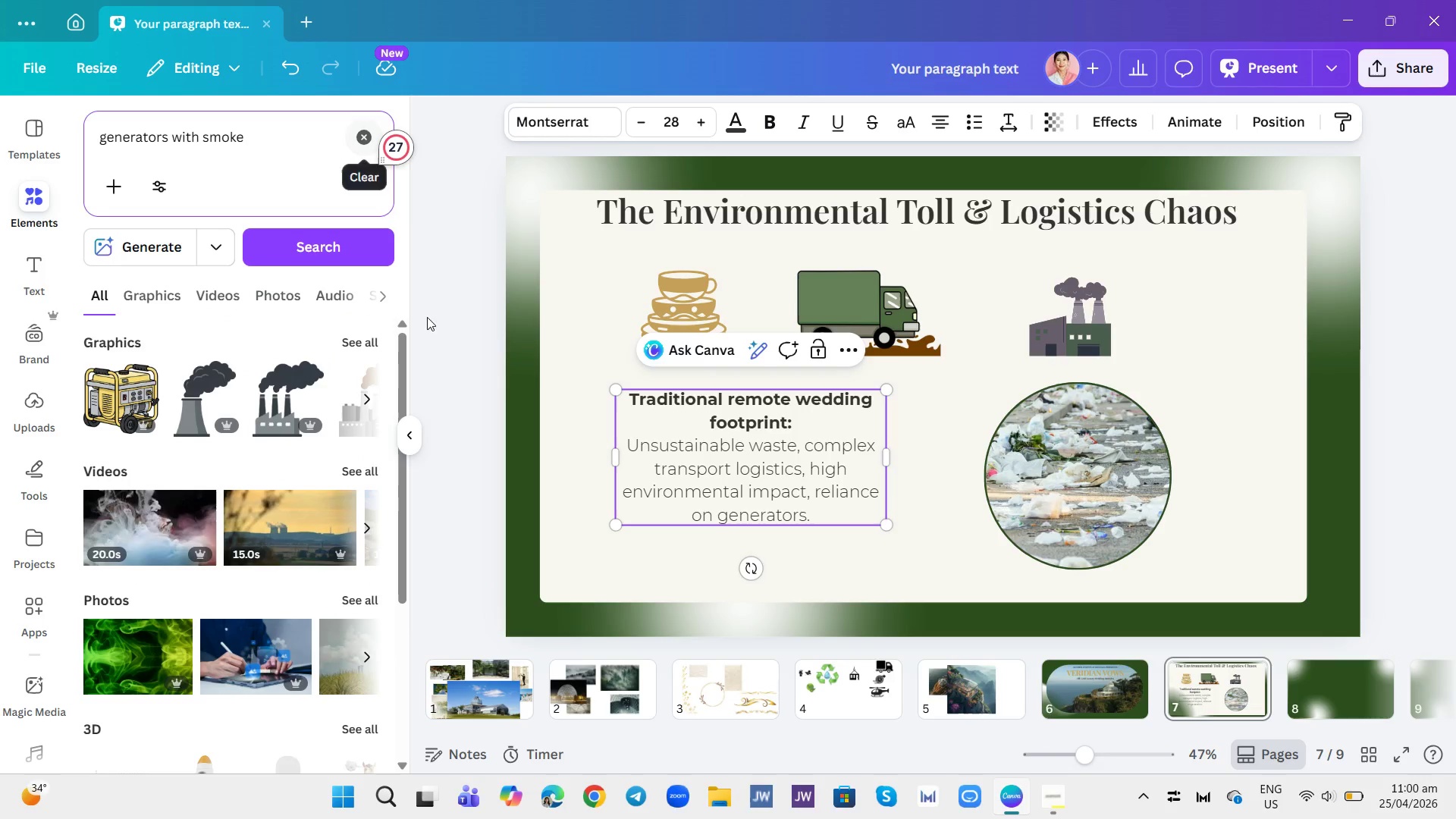 
left_click([417, 434])
 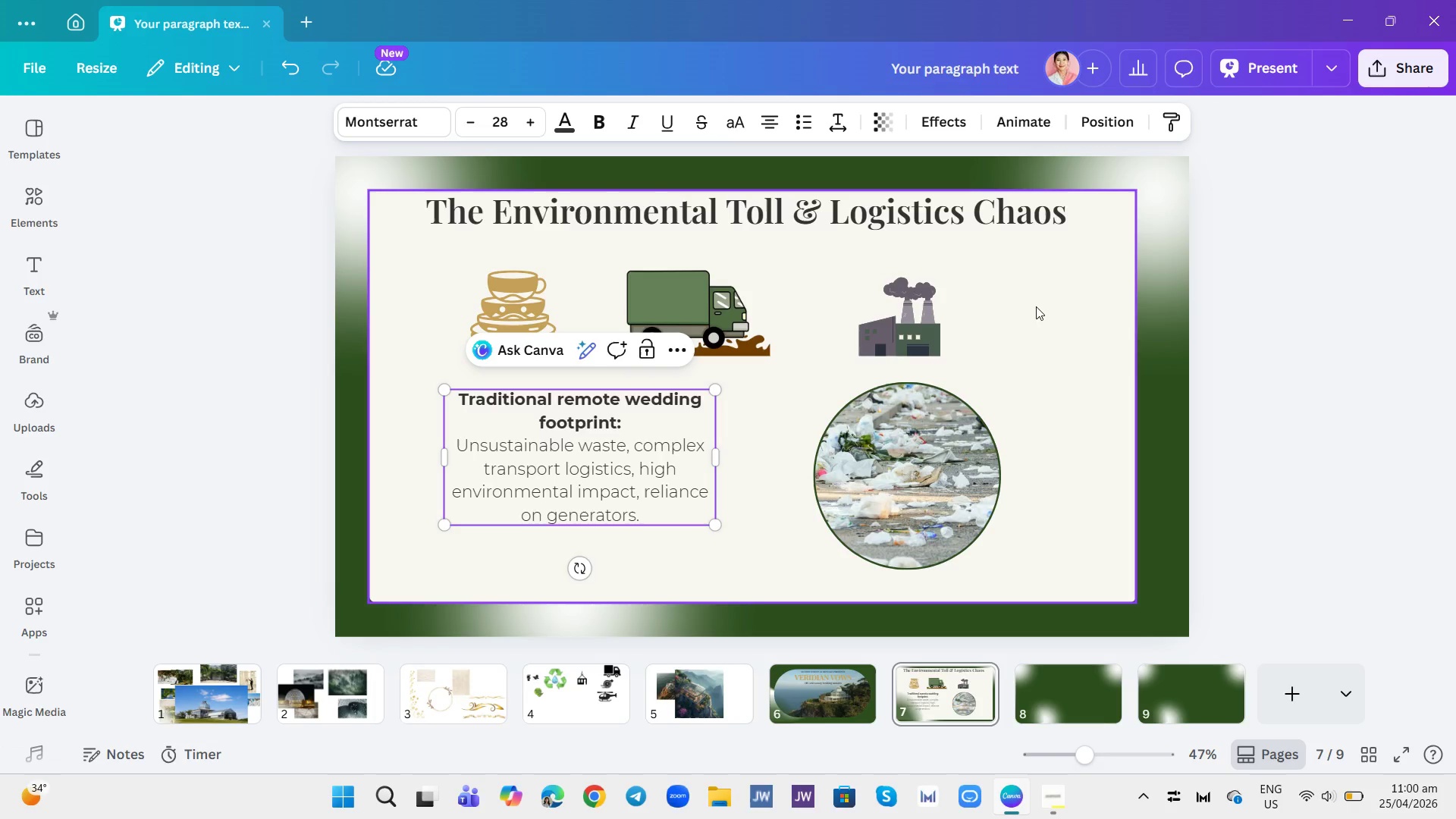 
left_click([935, 327])
 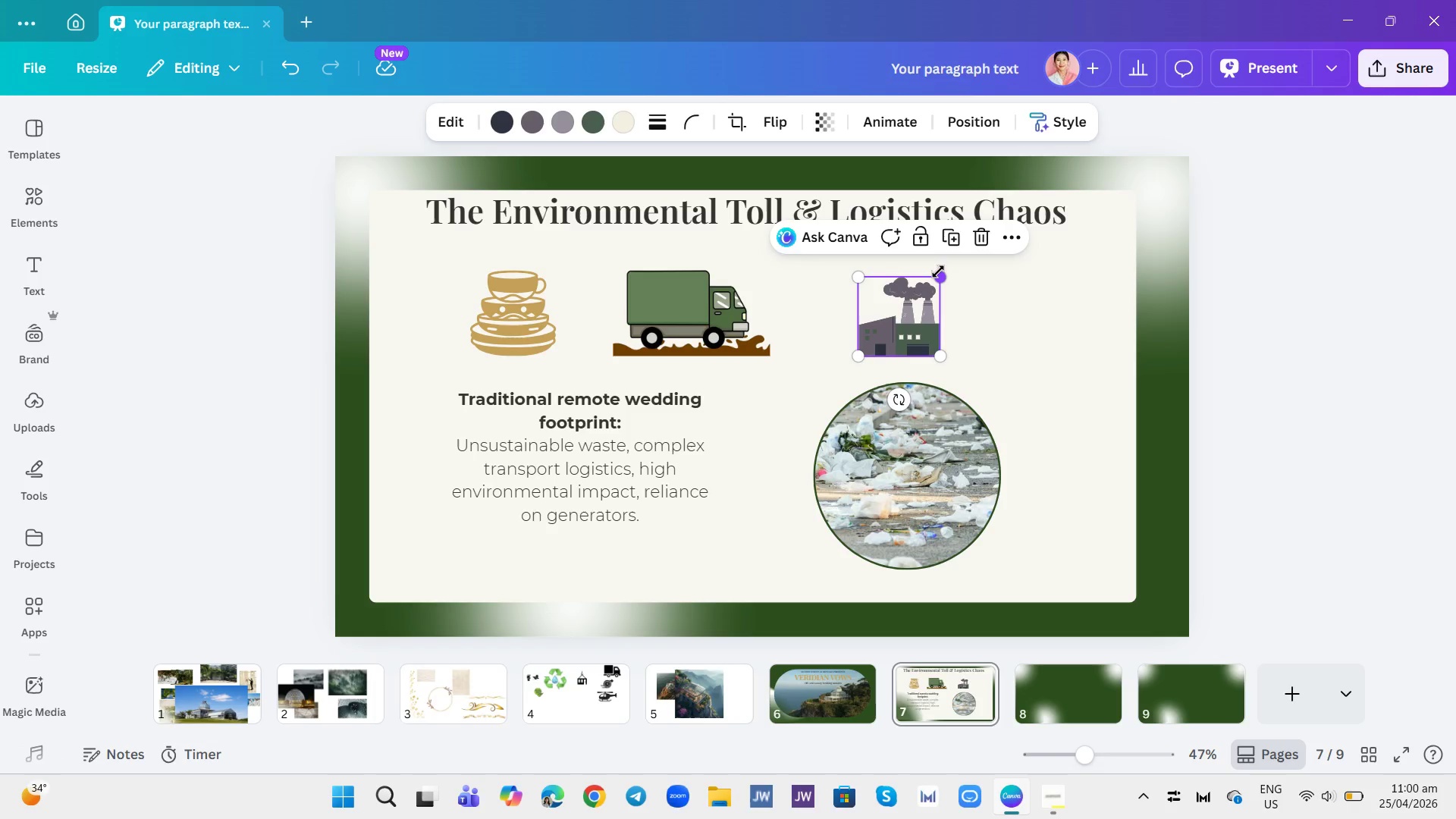 
left_click_drag(start_coordinate=[940, 274], to_coordinate=[960, 269])
 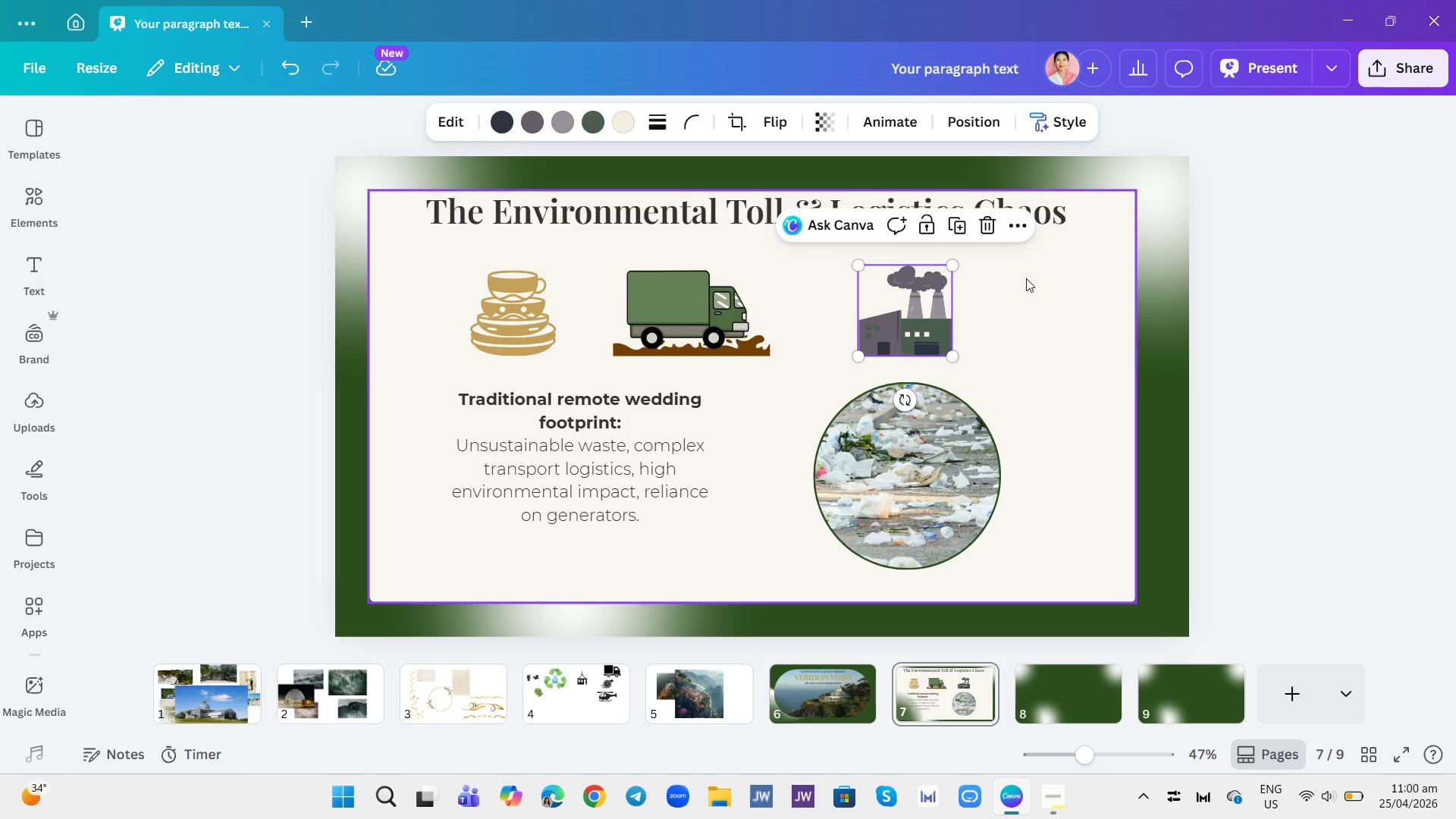 
left_click([1026, 278])
 